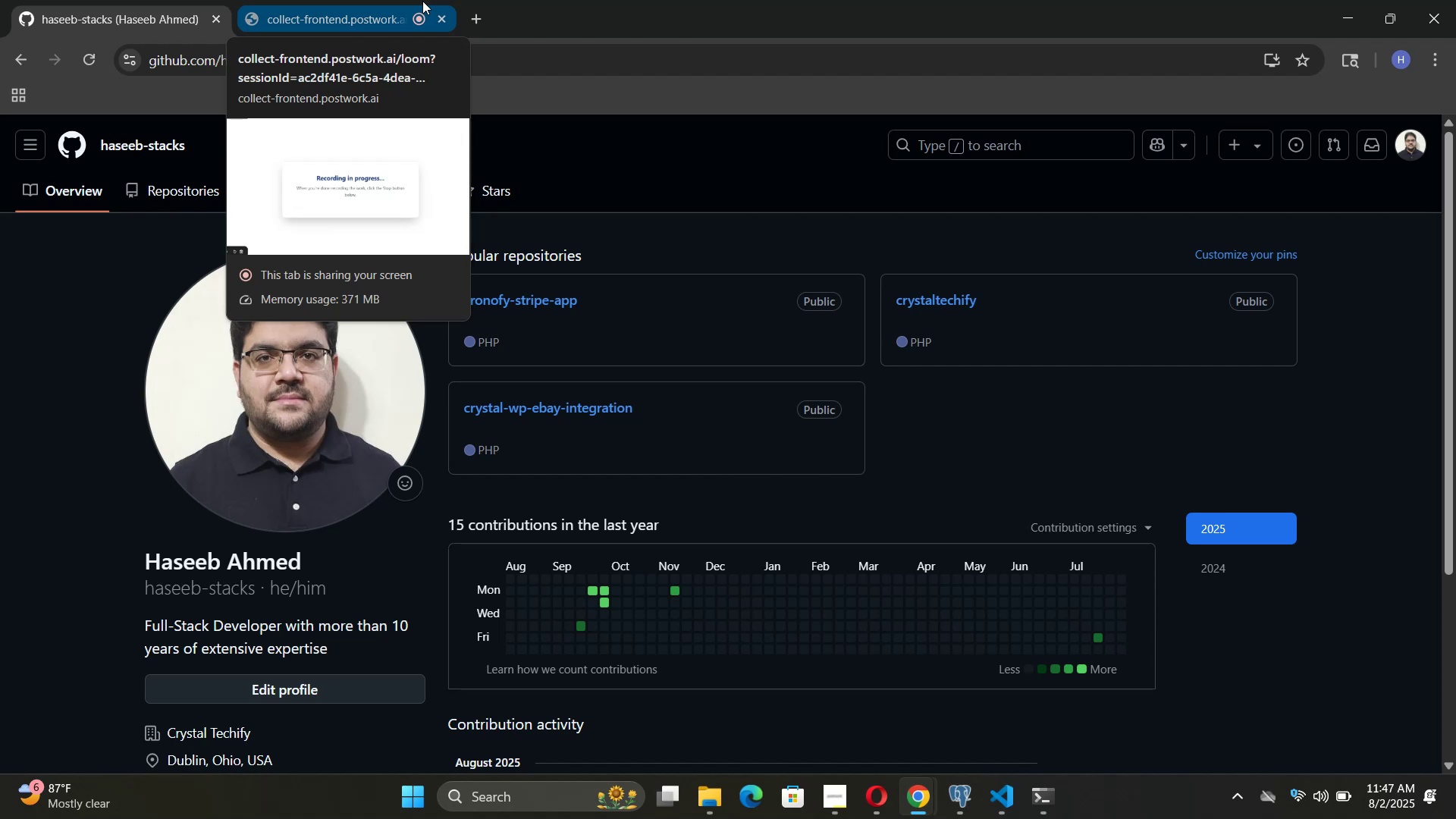 
wait(37.57)
 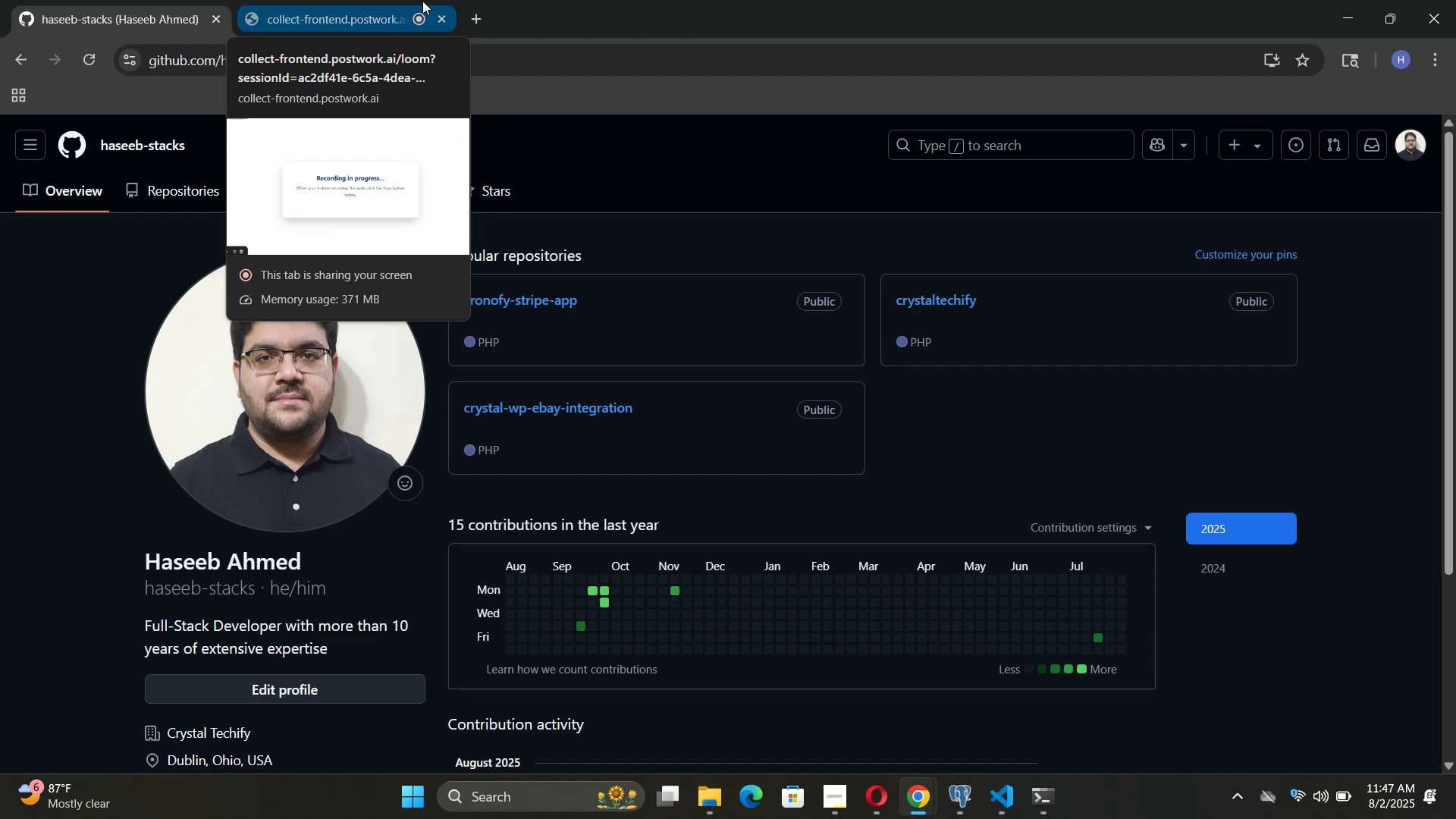 
left_click([994, 803])
 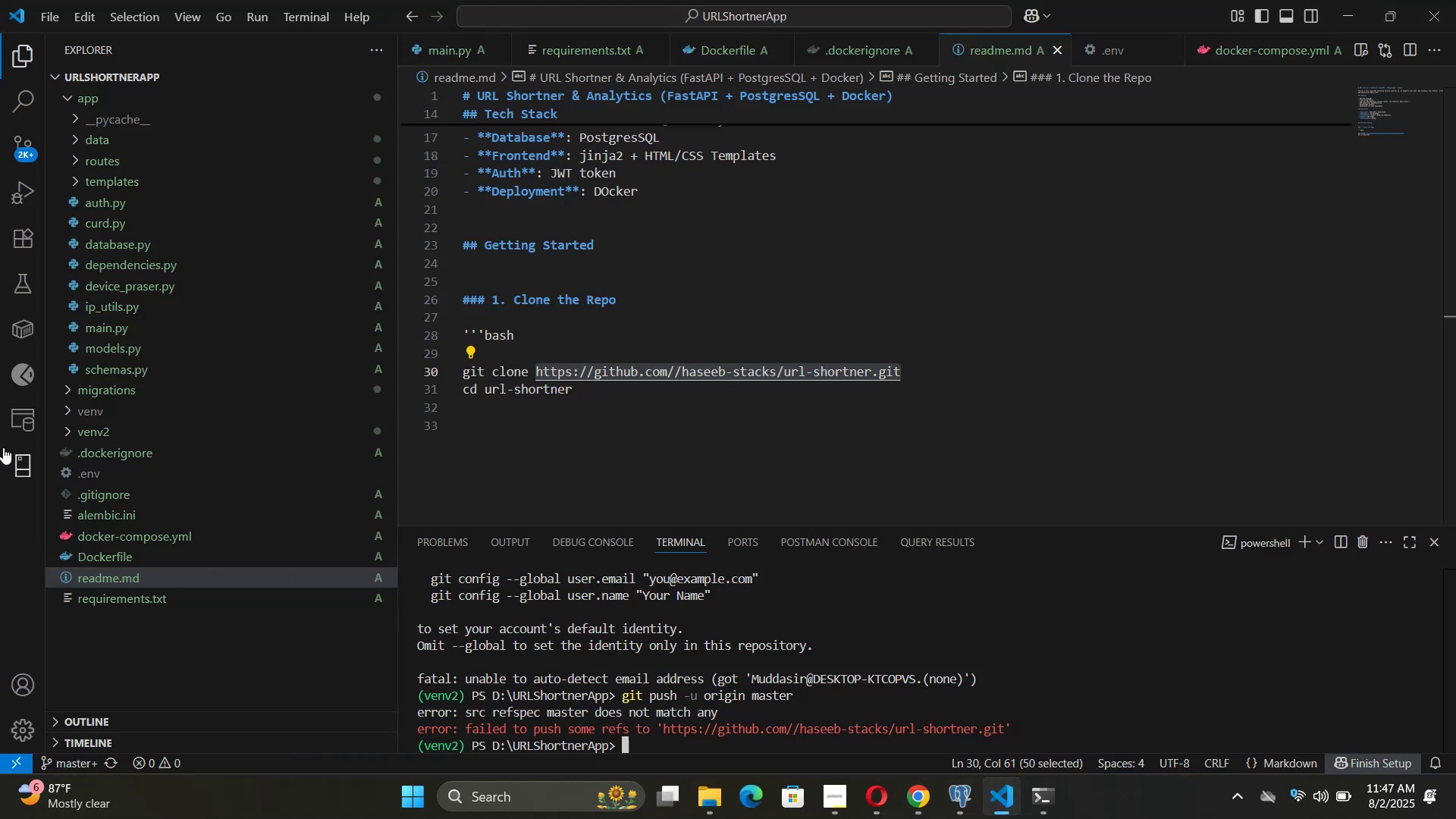 
mouse_move([26, 427])
 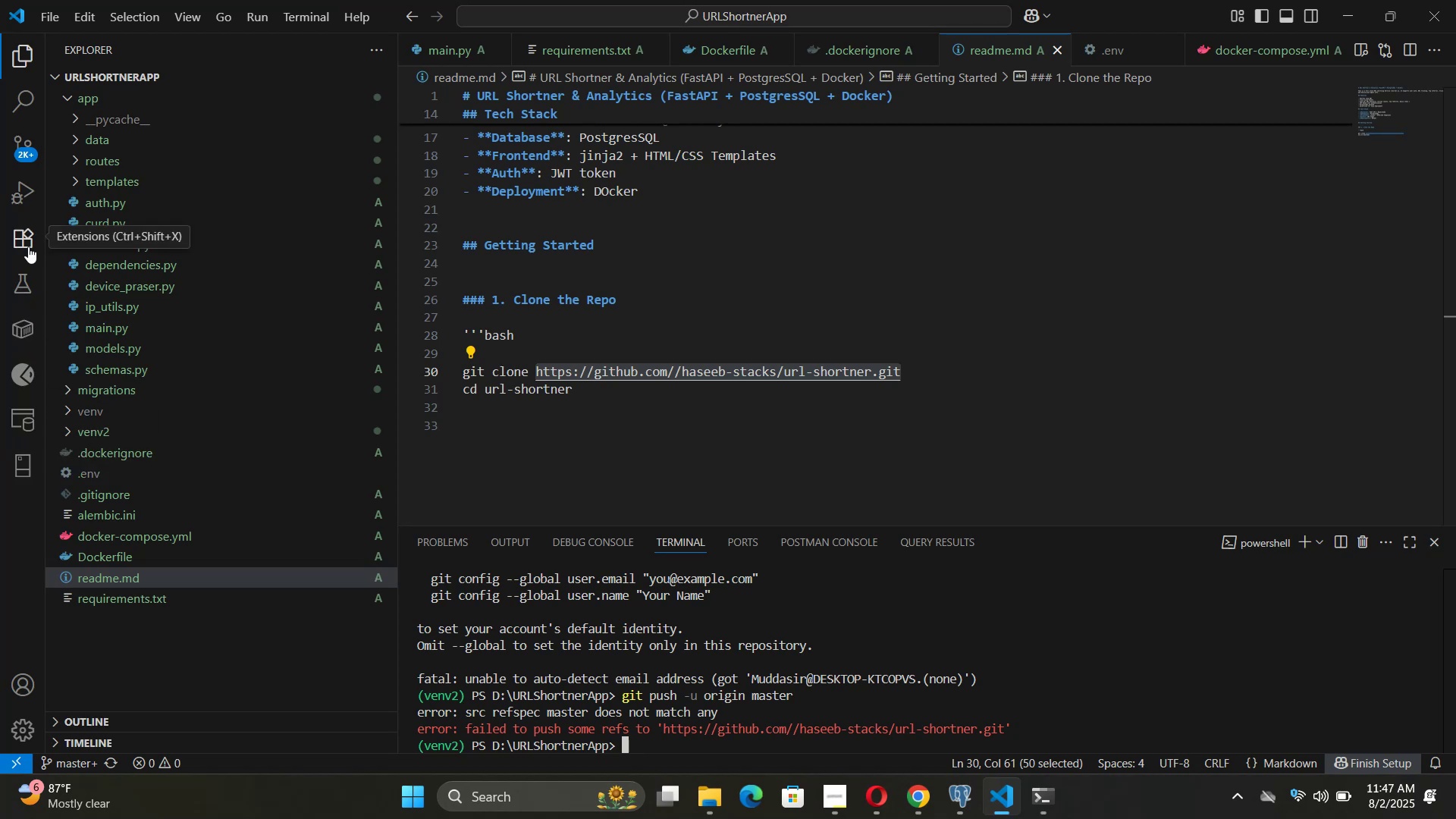 
left_click([13, 146])
 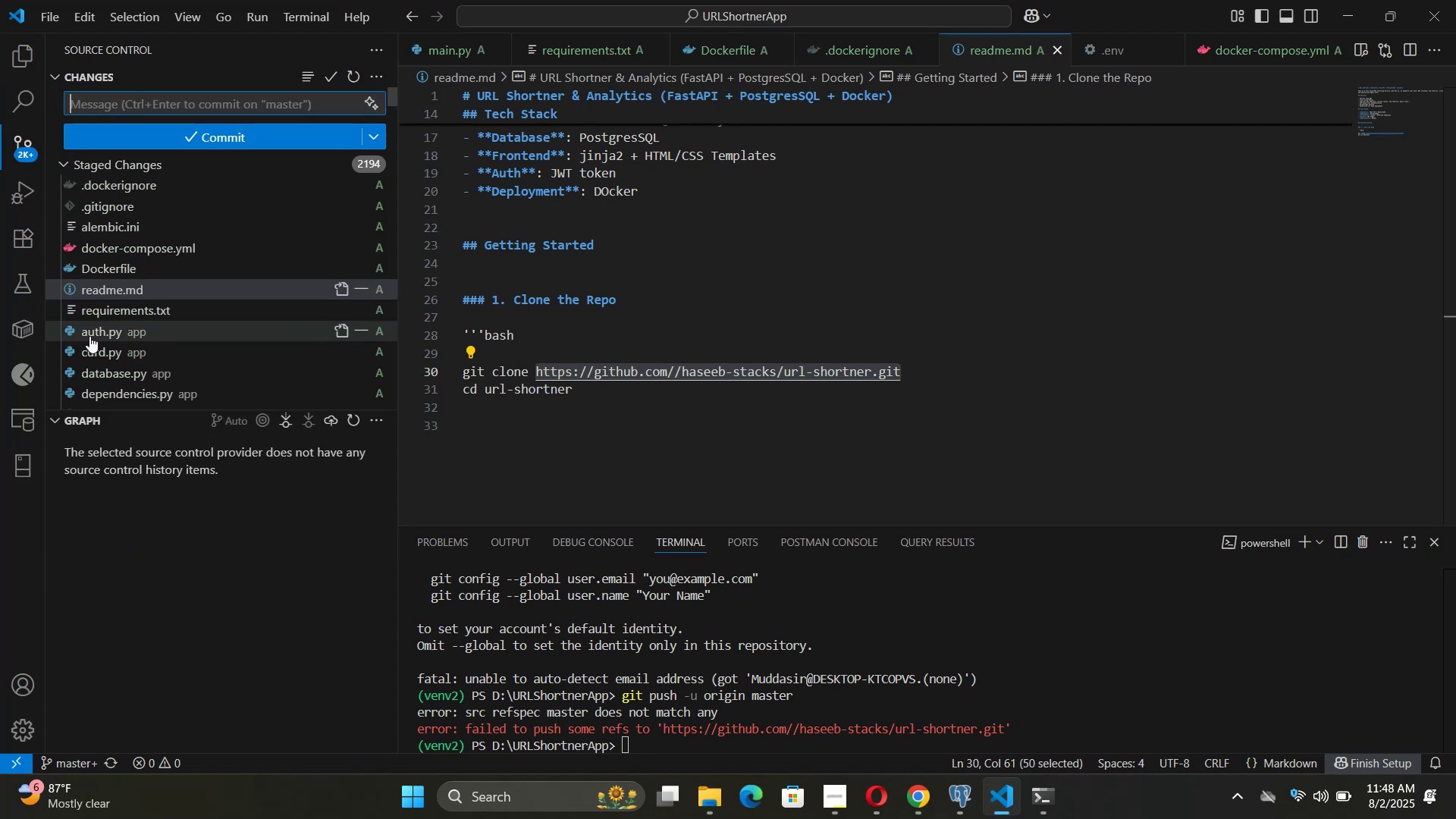 
wait(5.45)
 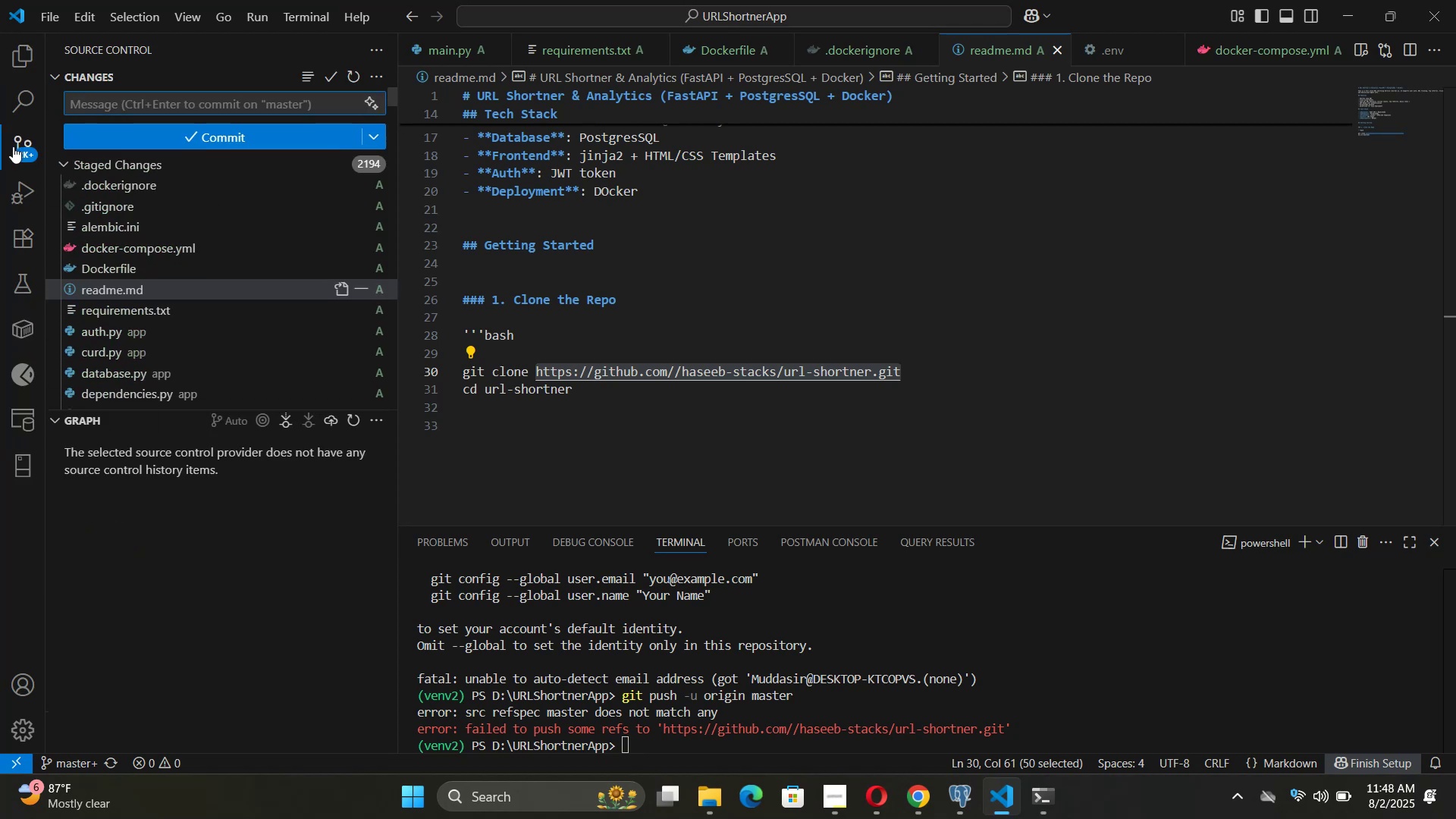 
left_click([30, 150])
 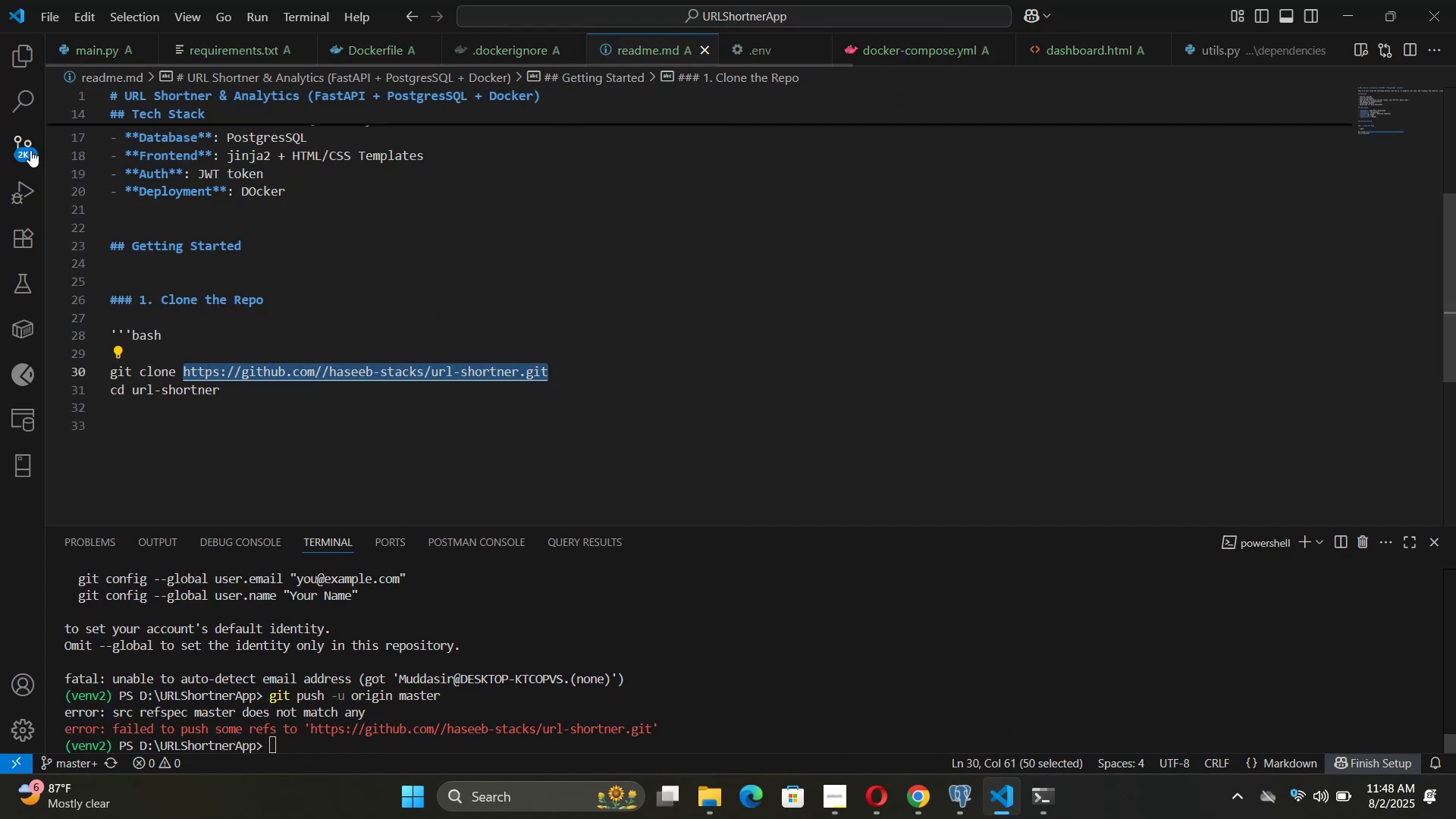 
left_click([30, 150])
 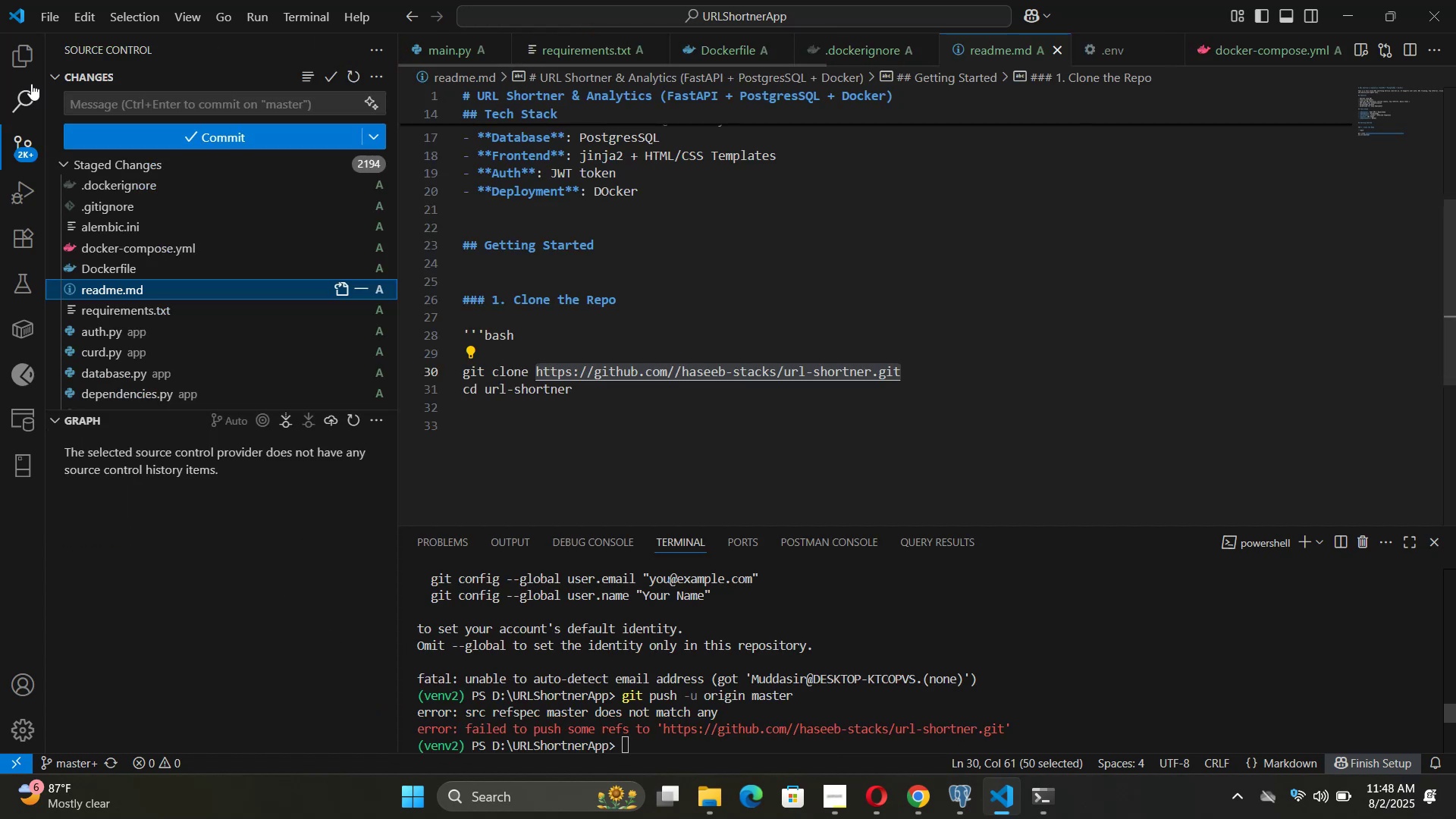 
left_click([27, 63])
 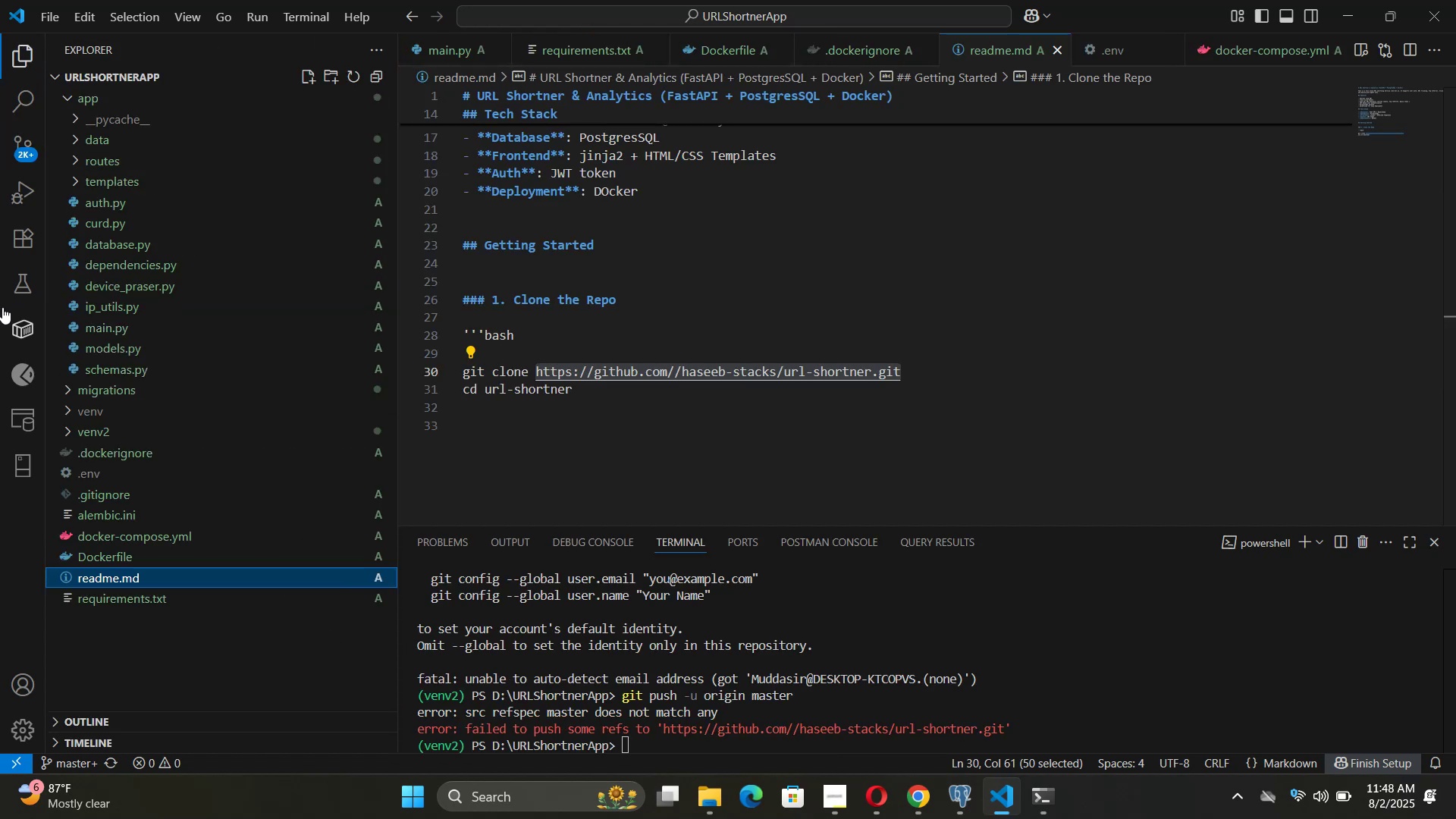 
left_click([22, 245])
 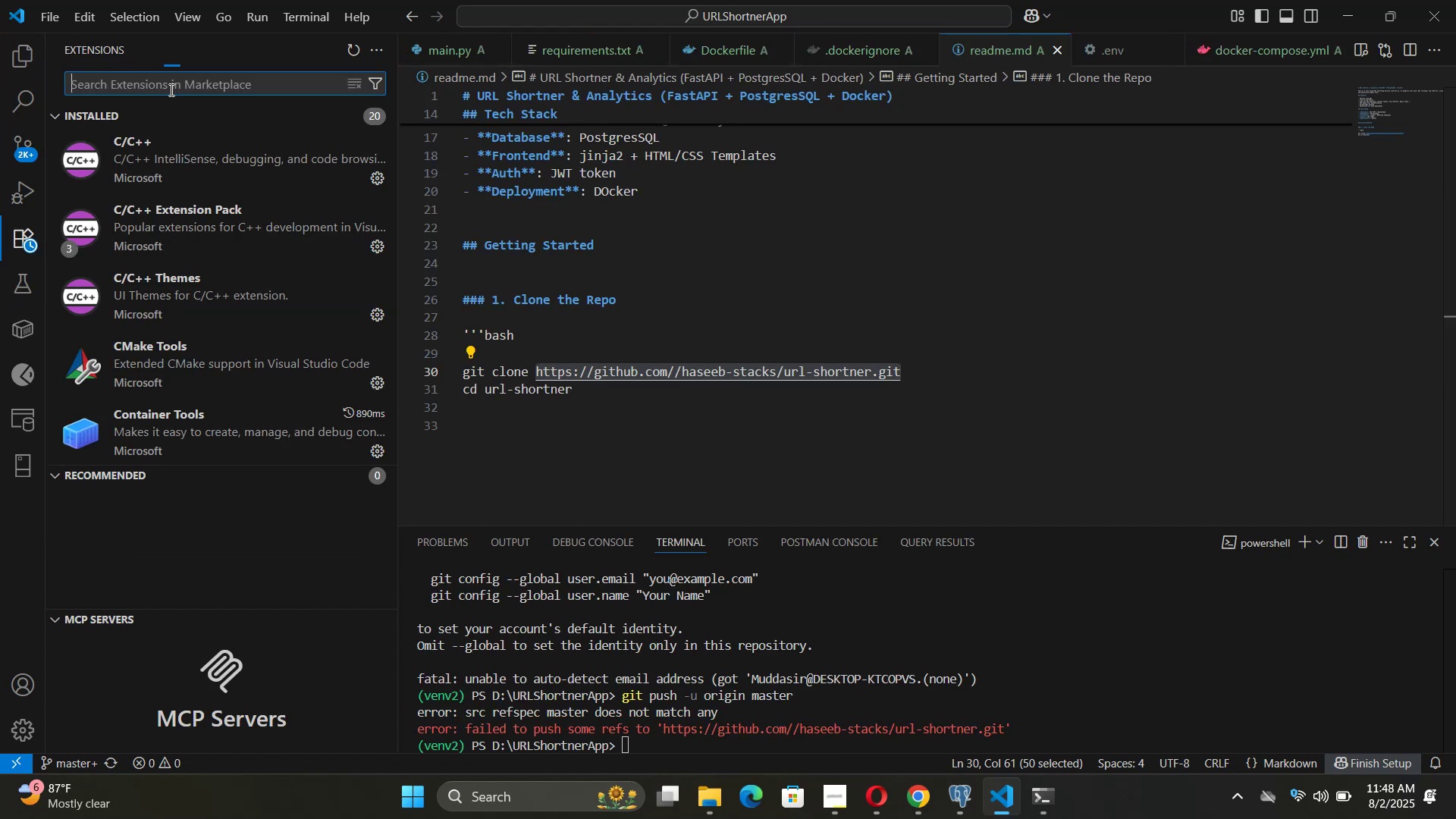 
type(git)
 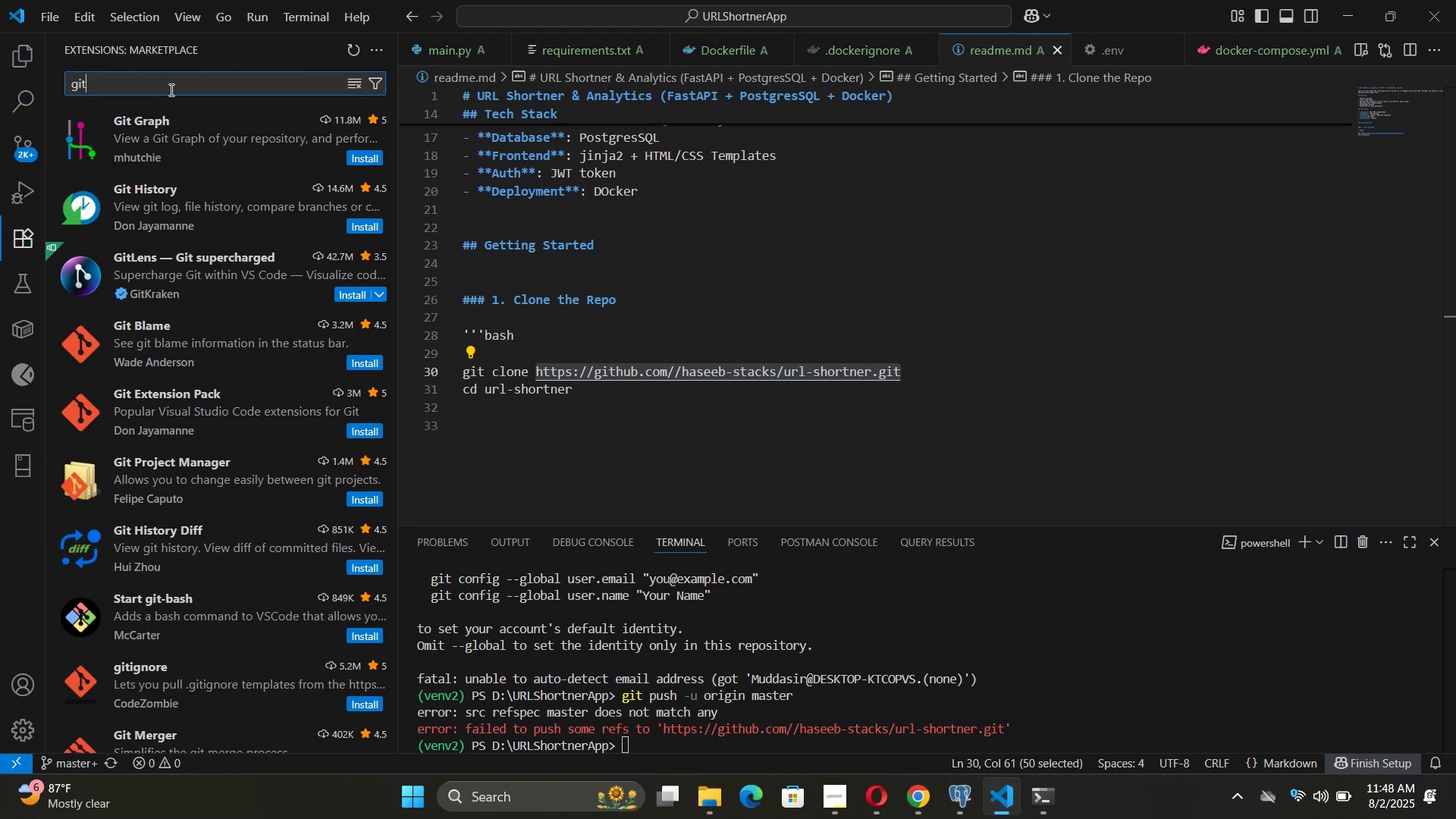 
wait(11.35)
 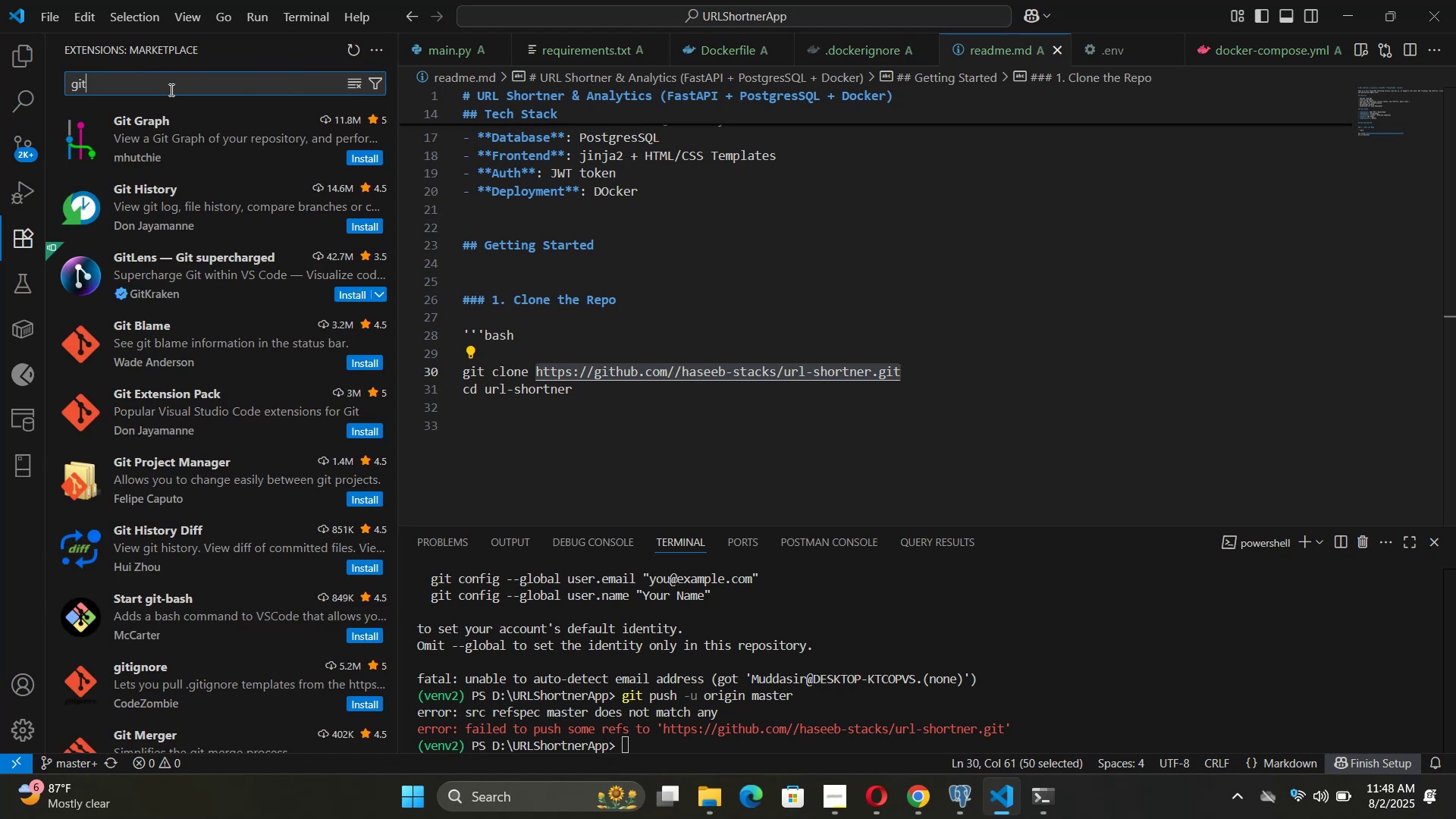 
key(H)
 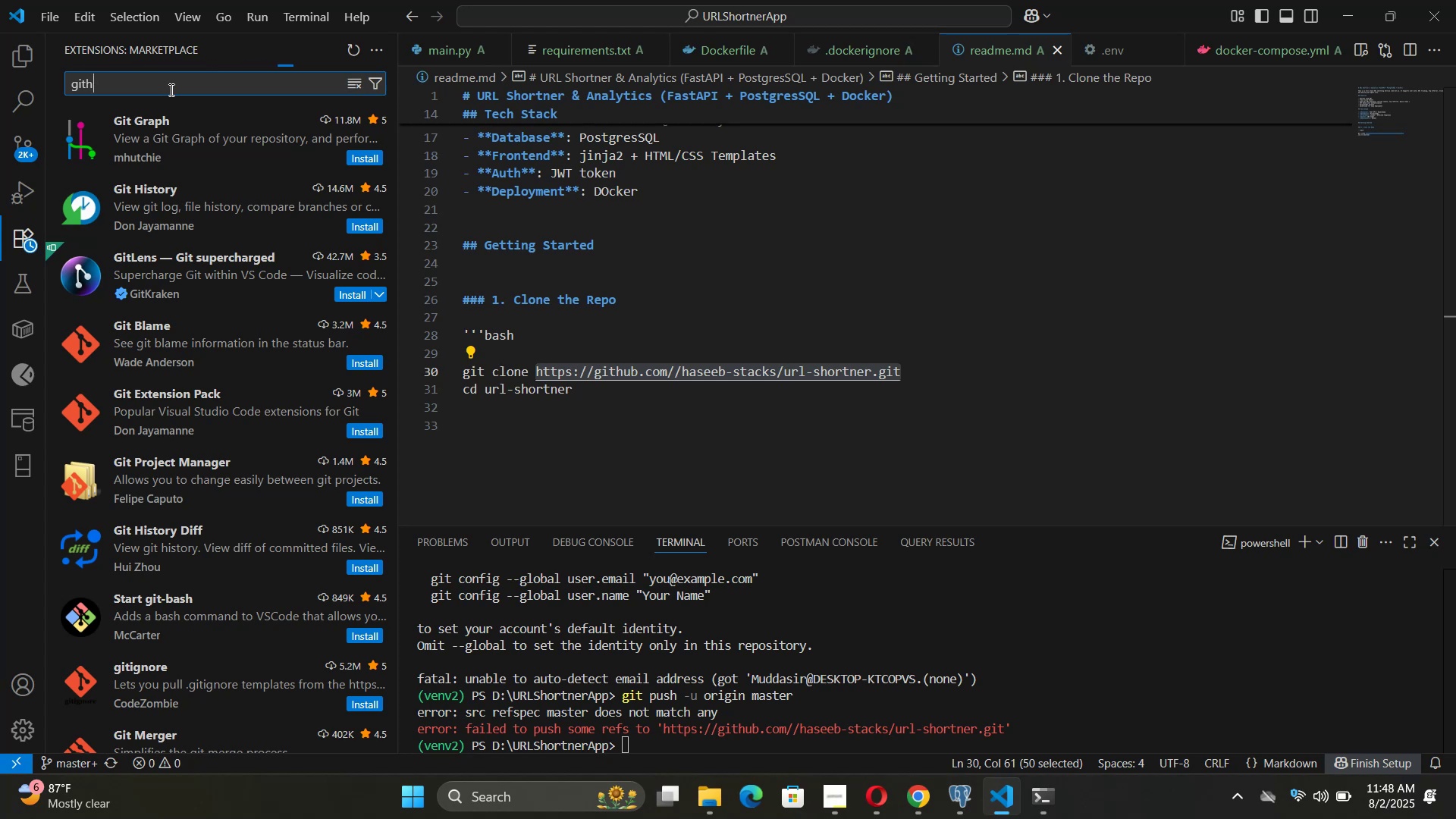 
key(Backspace)
 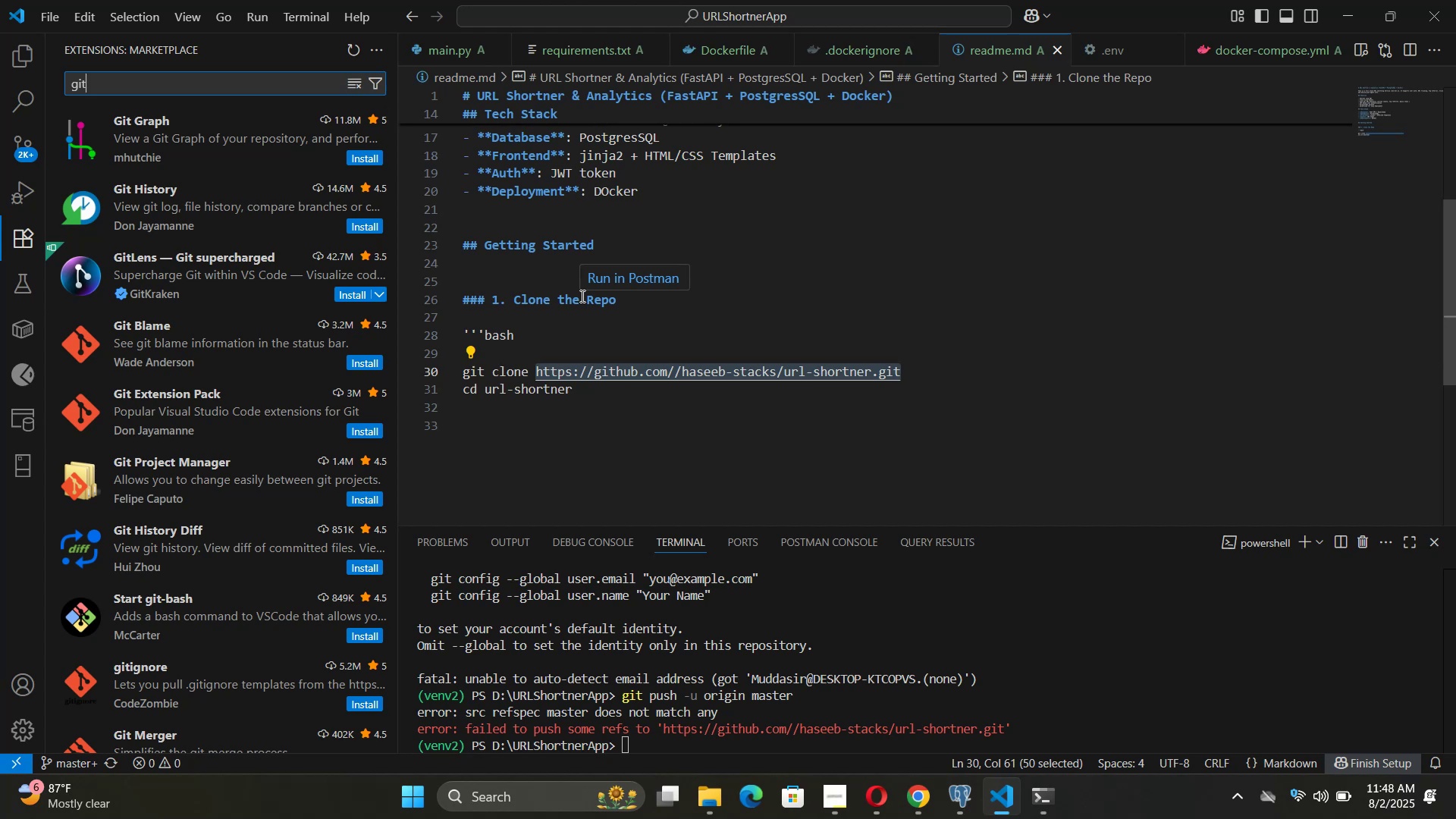 
wait(33.15)
 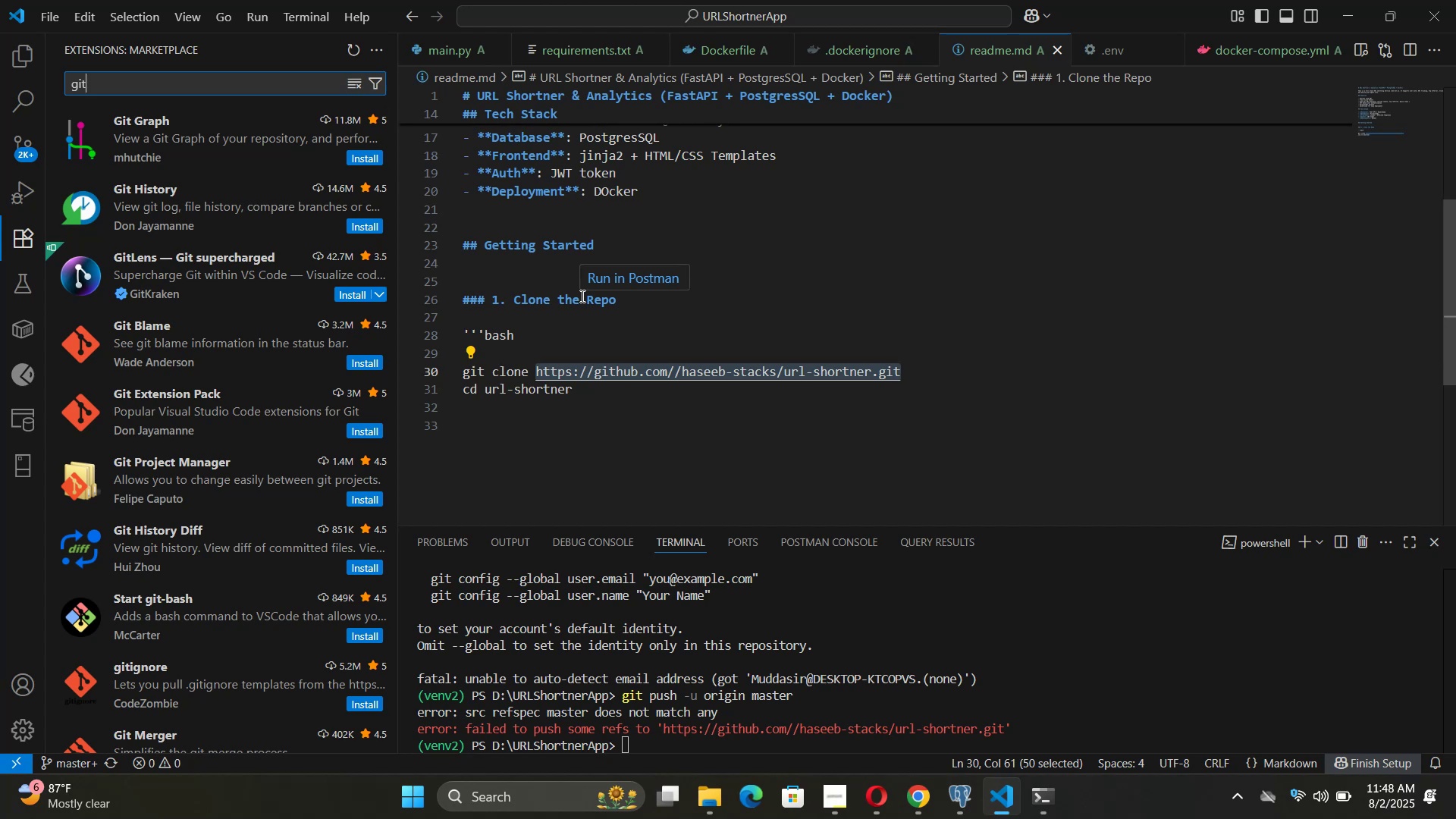 
left_click([877, 795])
 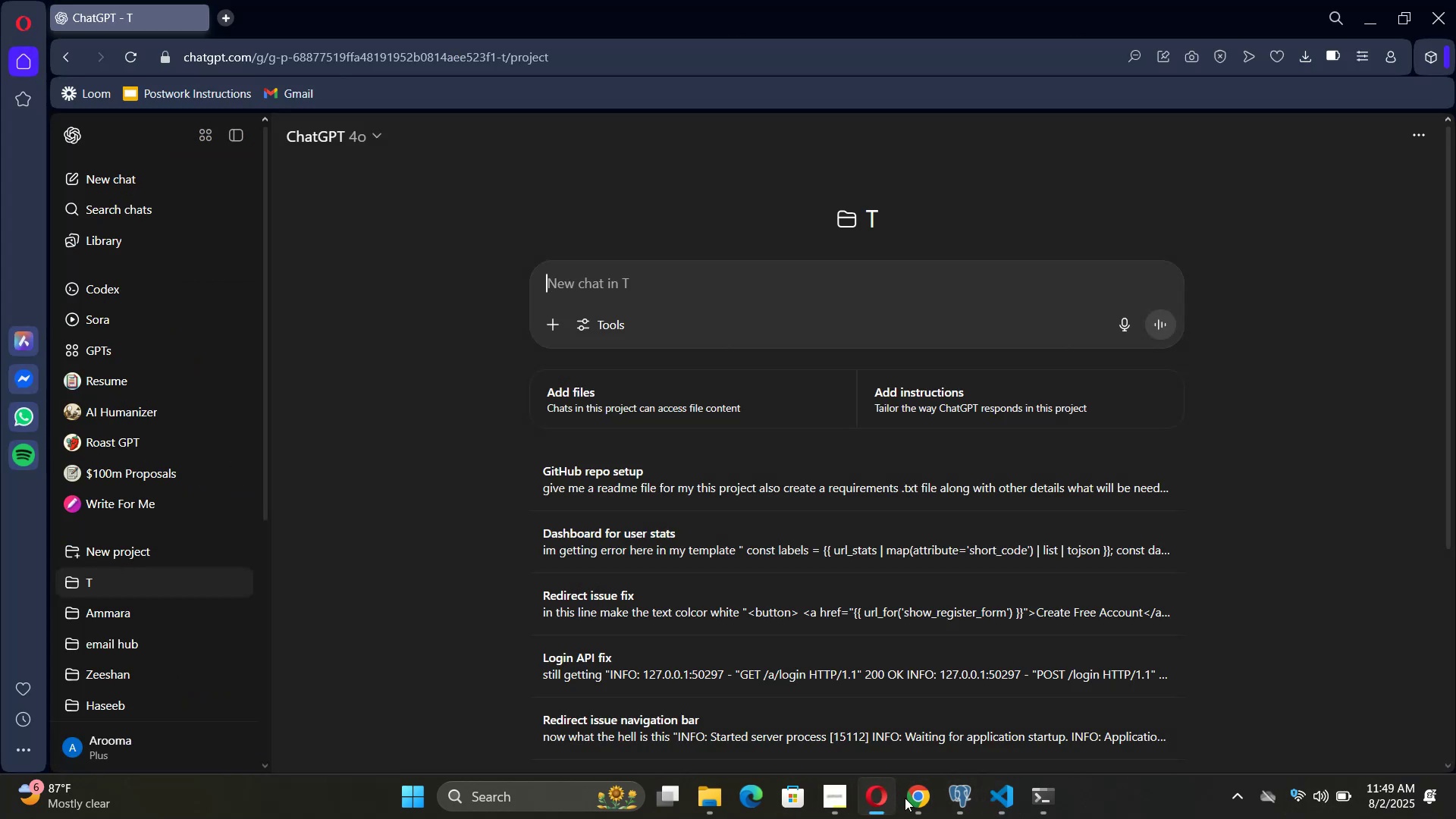 
left_click([905, 798])
 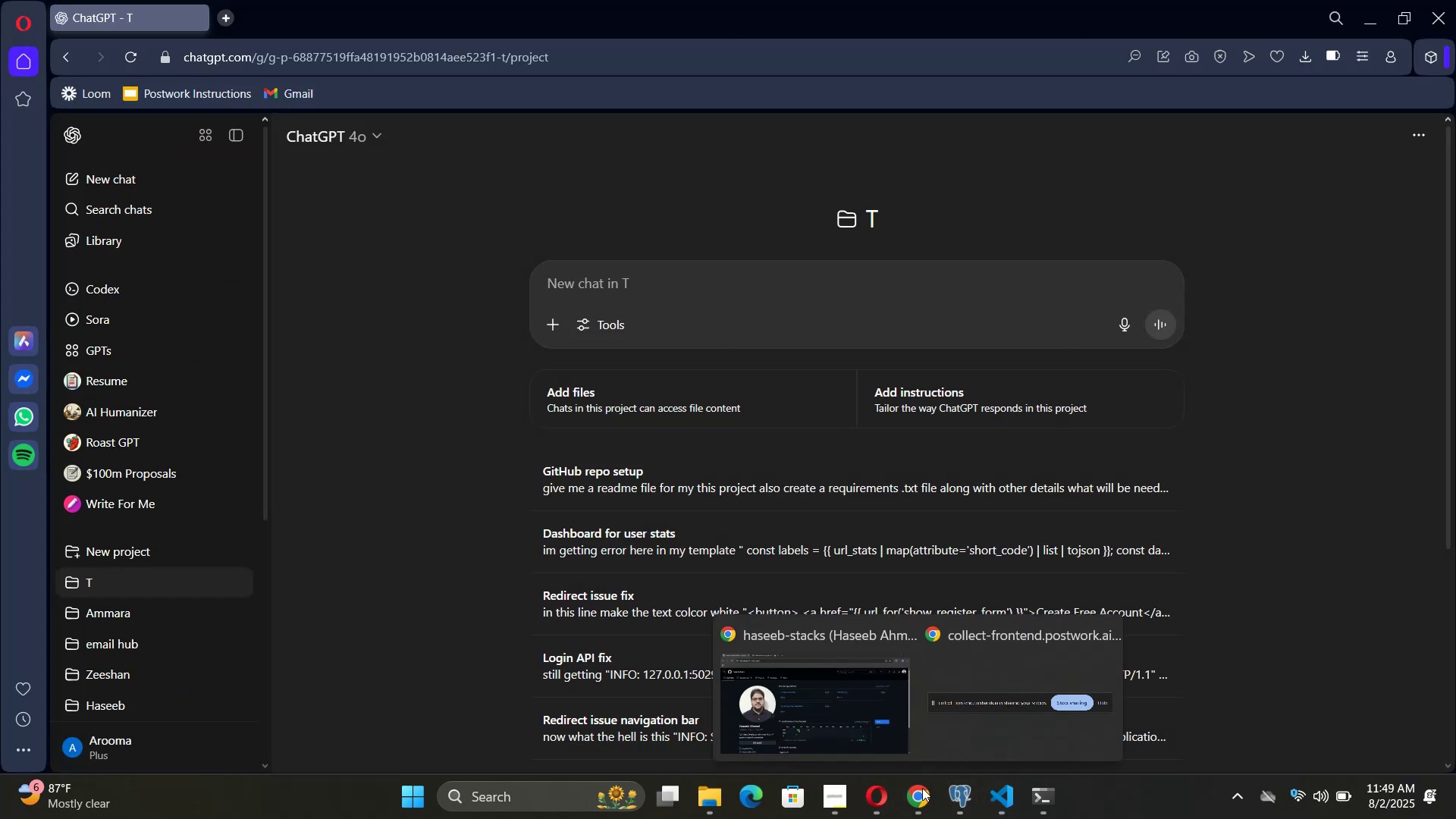 
left_click([831, 711])
 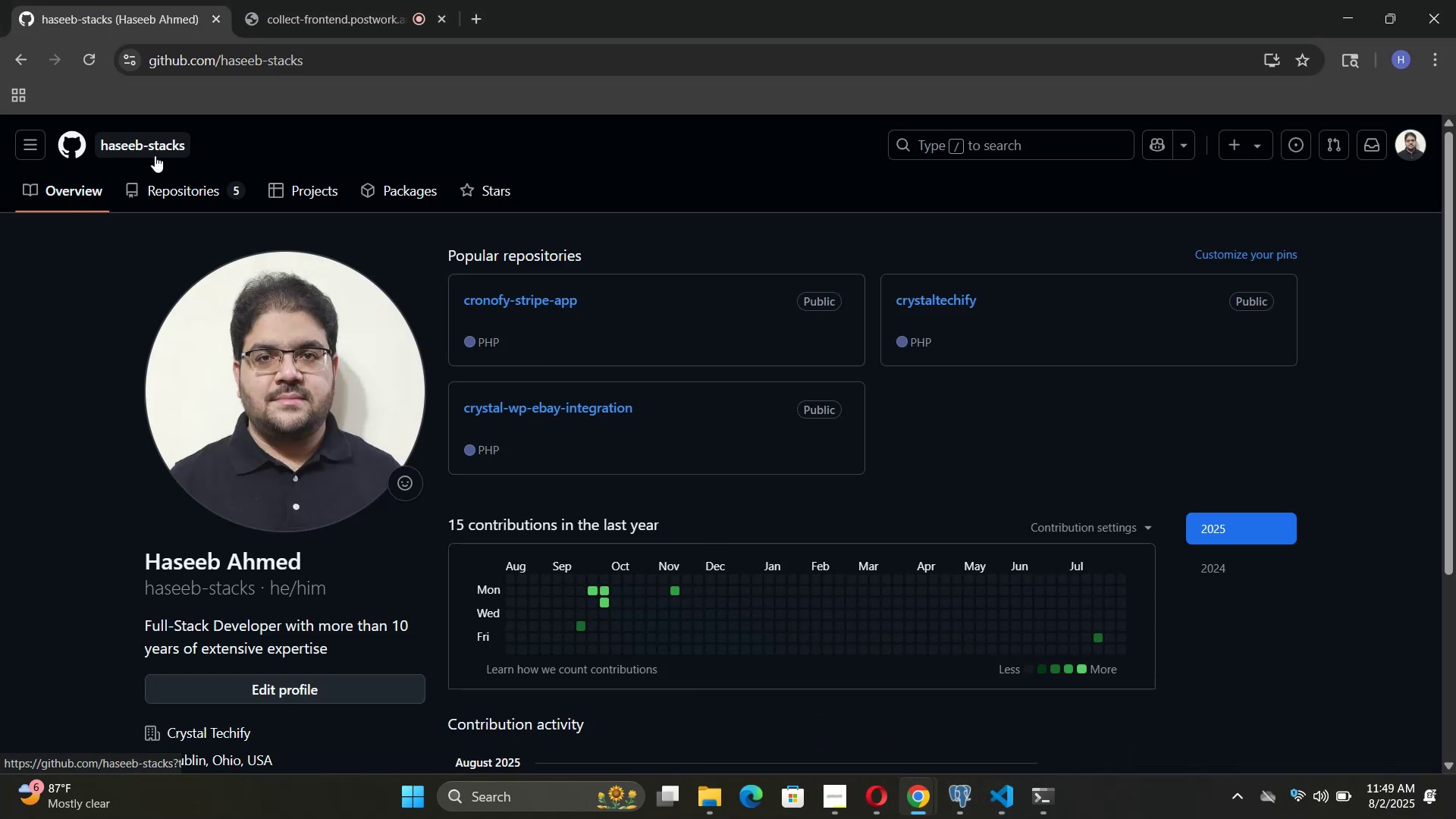 
left_click([175, 193])
 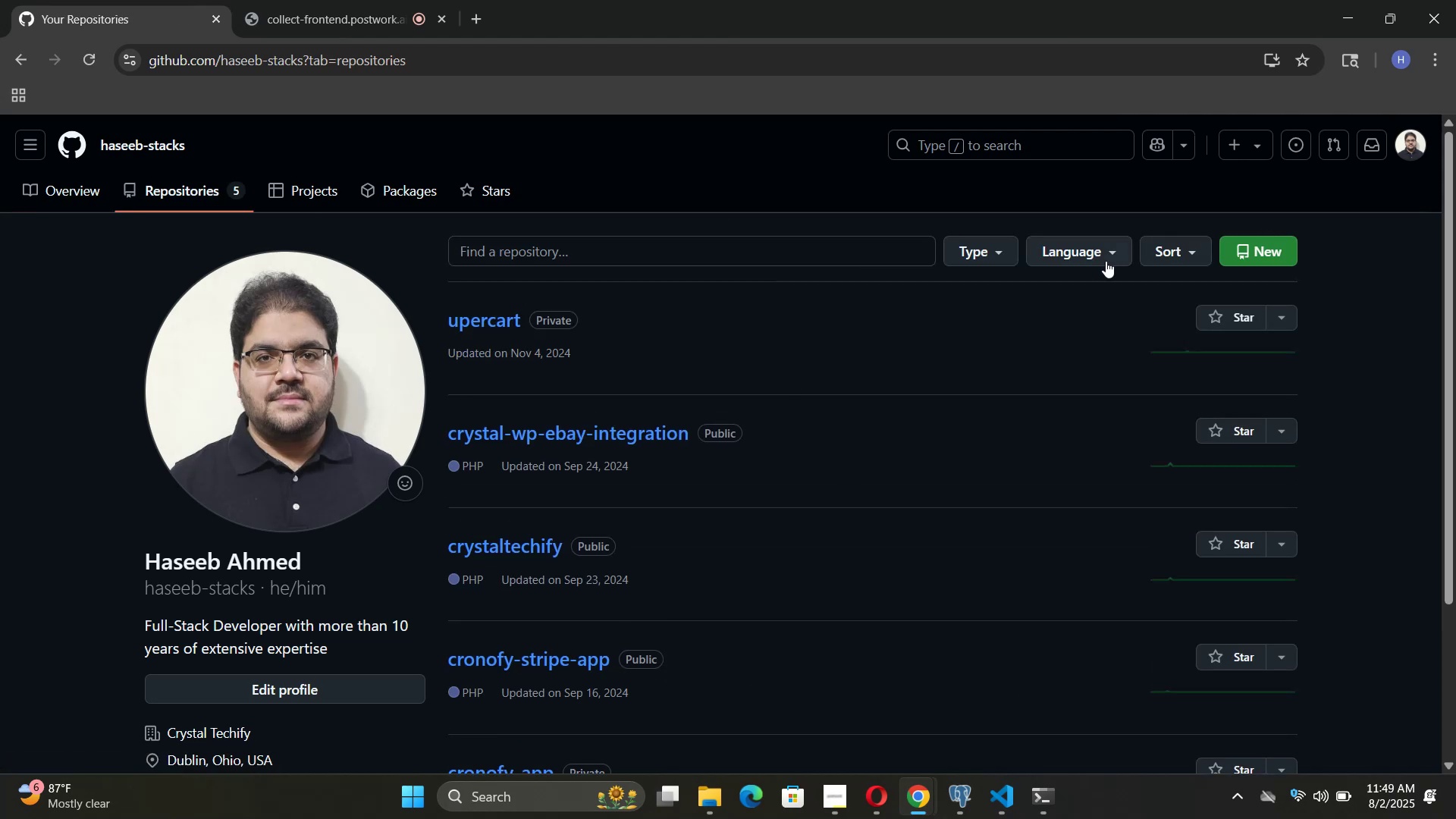 
wait(5.06)
 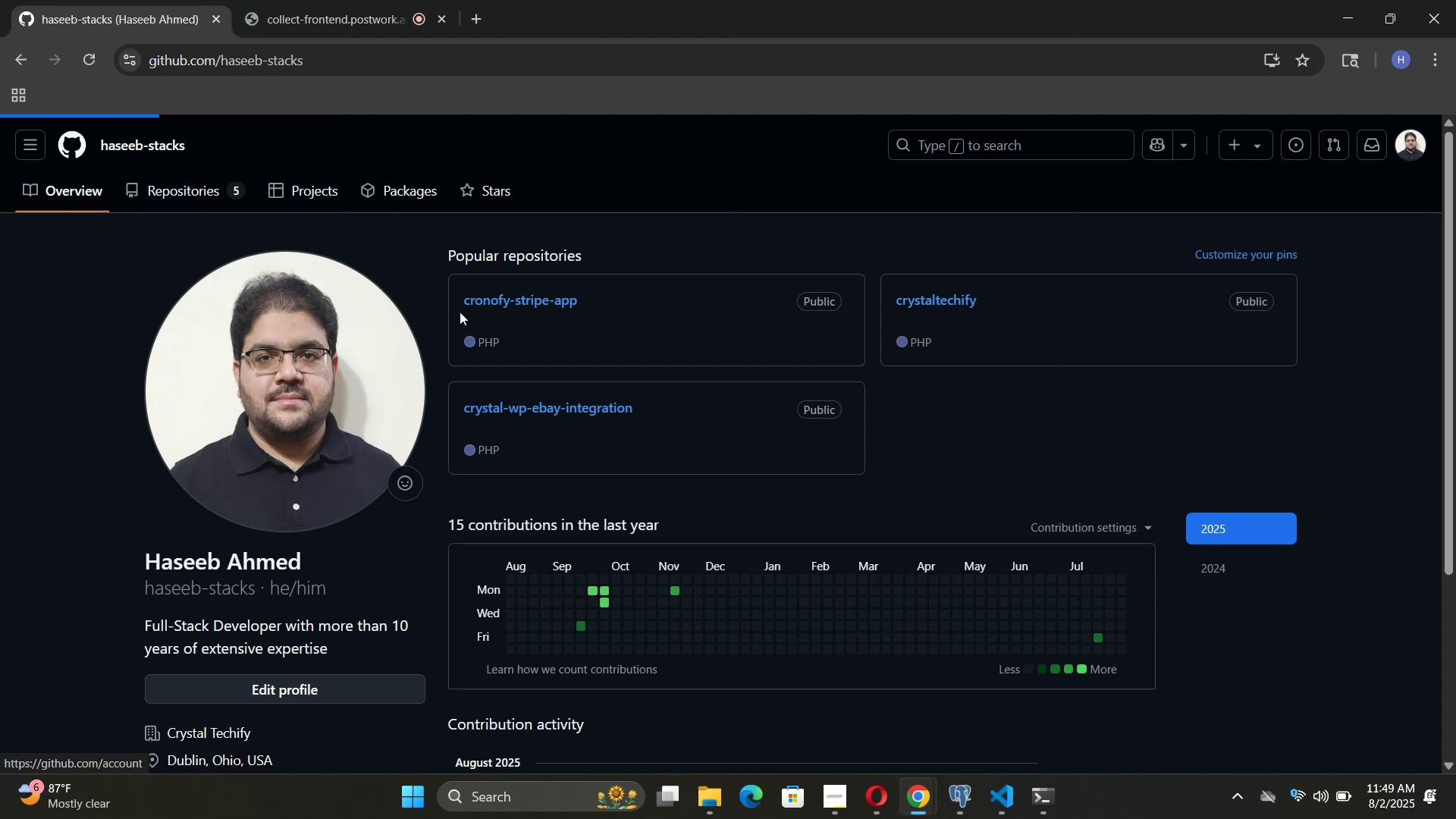 
scroll: coordinate [453, 375], scroll_direction: down, amount: 1.0
 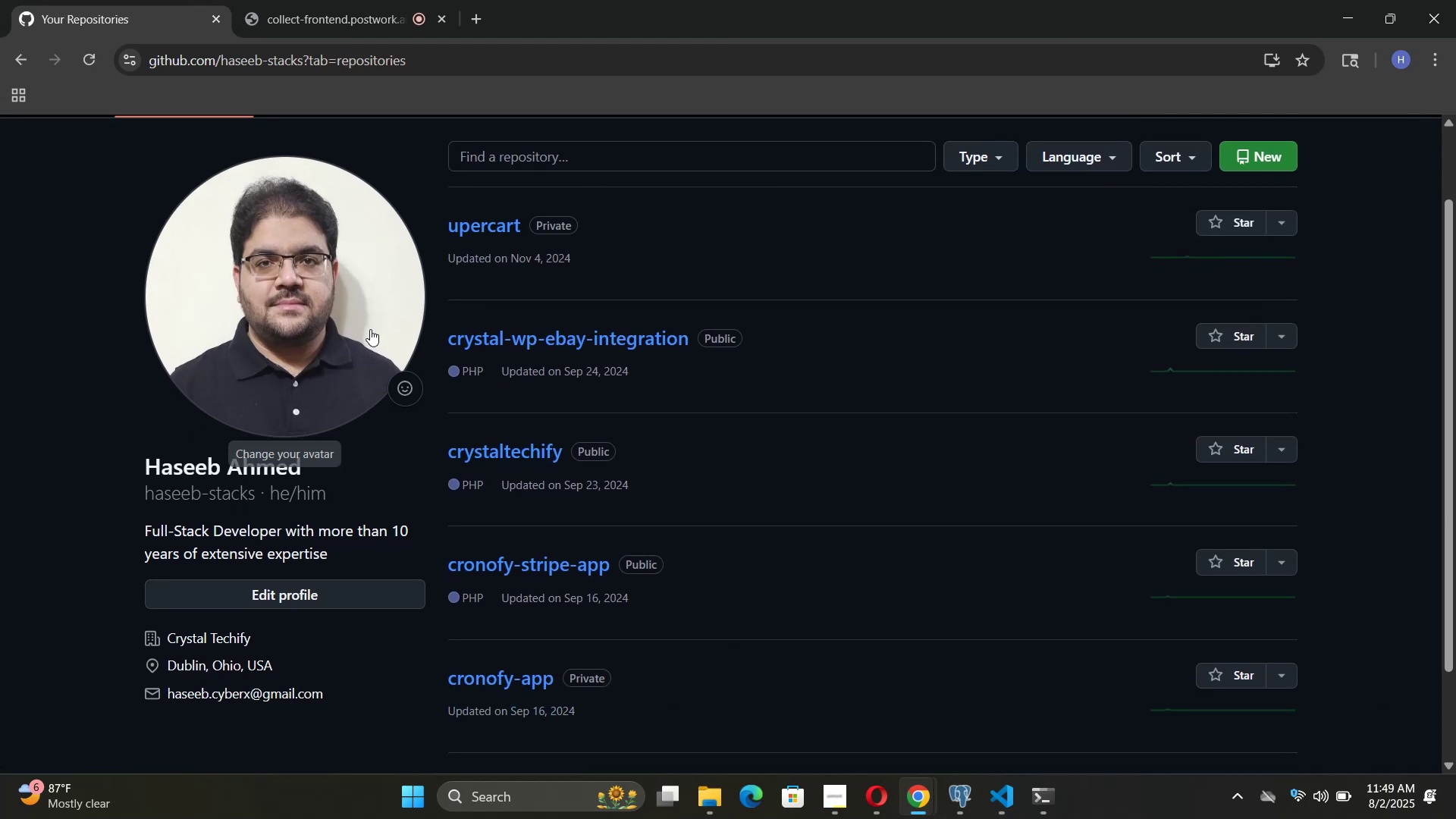 
scroll: coordinate [657, 382], scroll_direction: up, amount: 4.0
 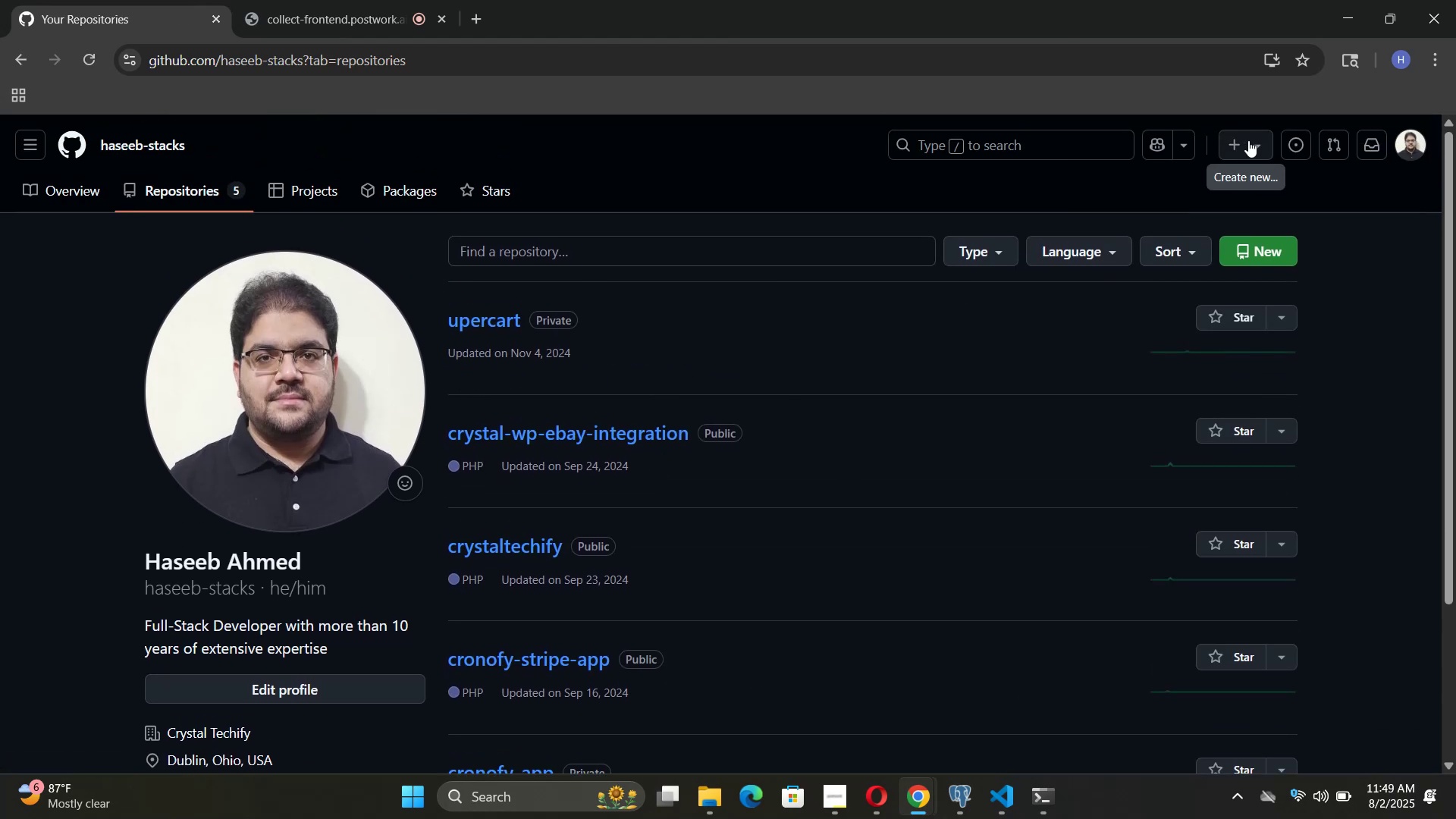 
left_click([1238, 141])
 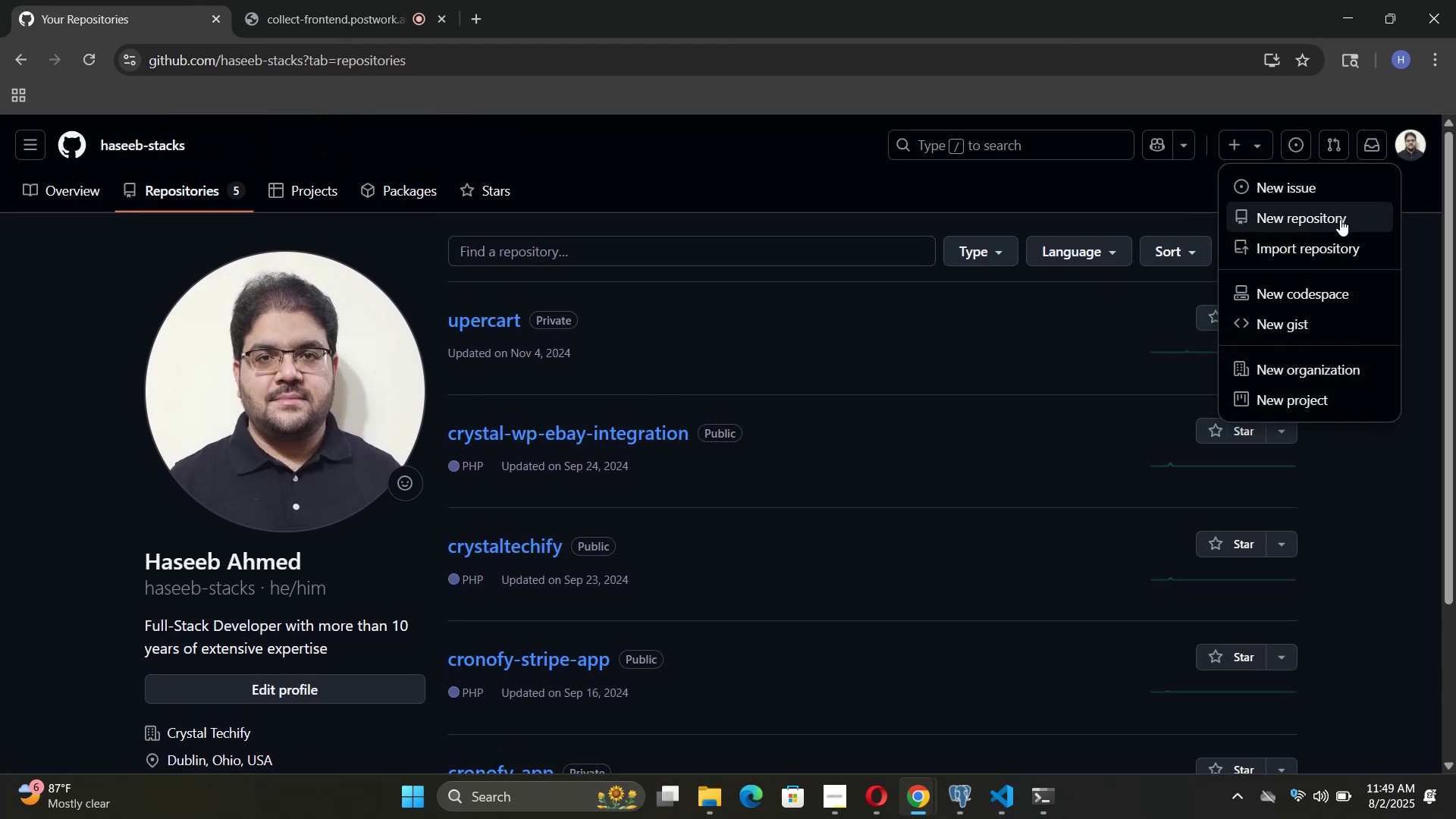 
left_click([1341, 222])
 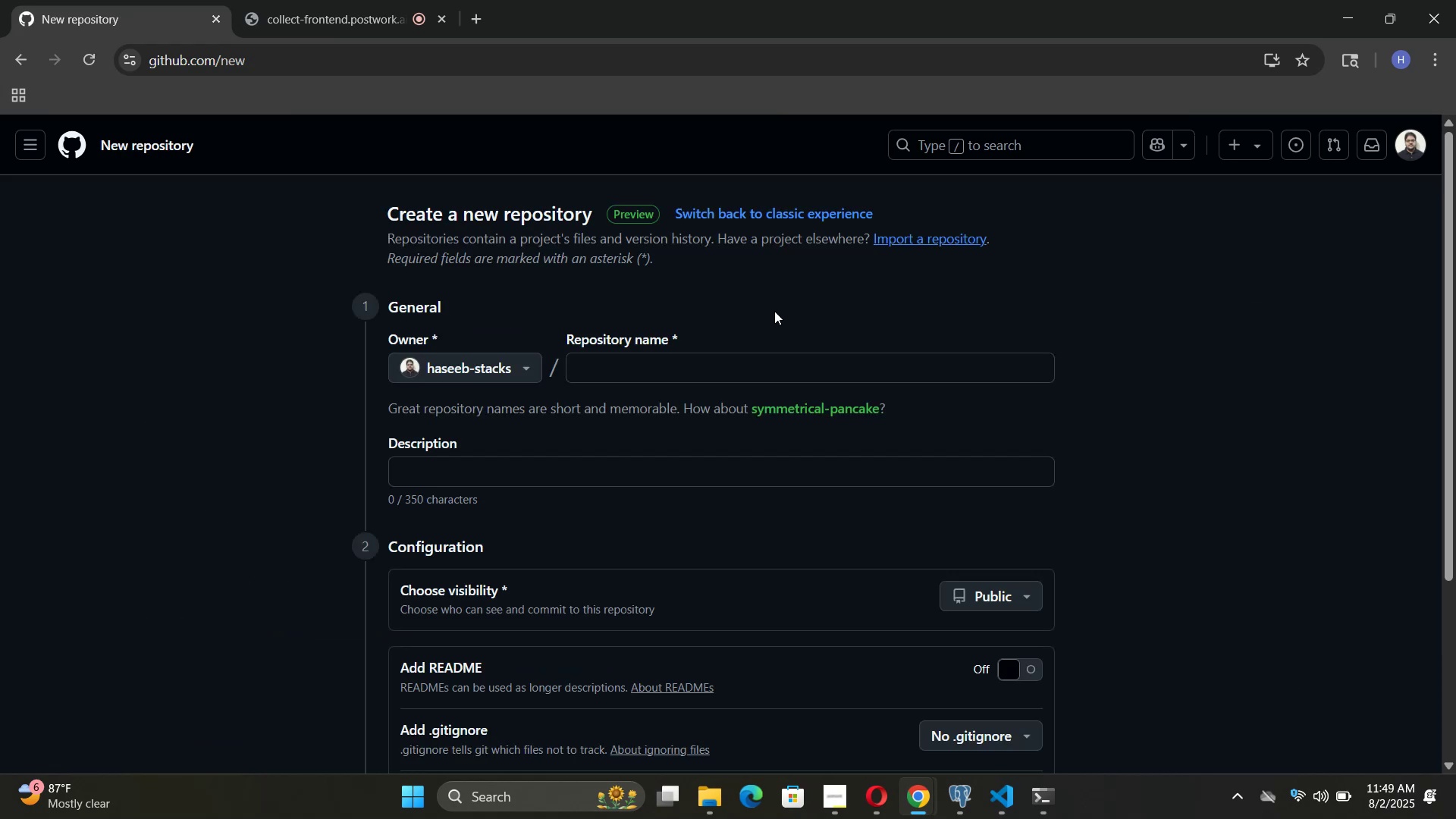 
left_click([658, 366])
 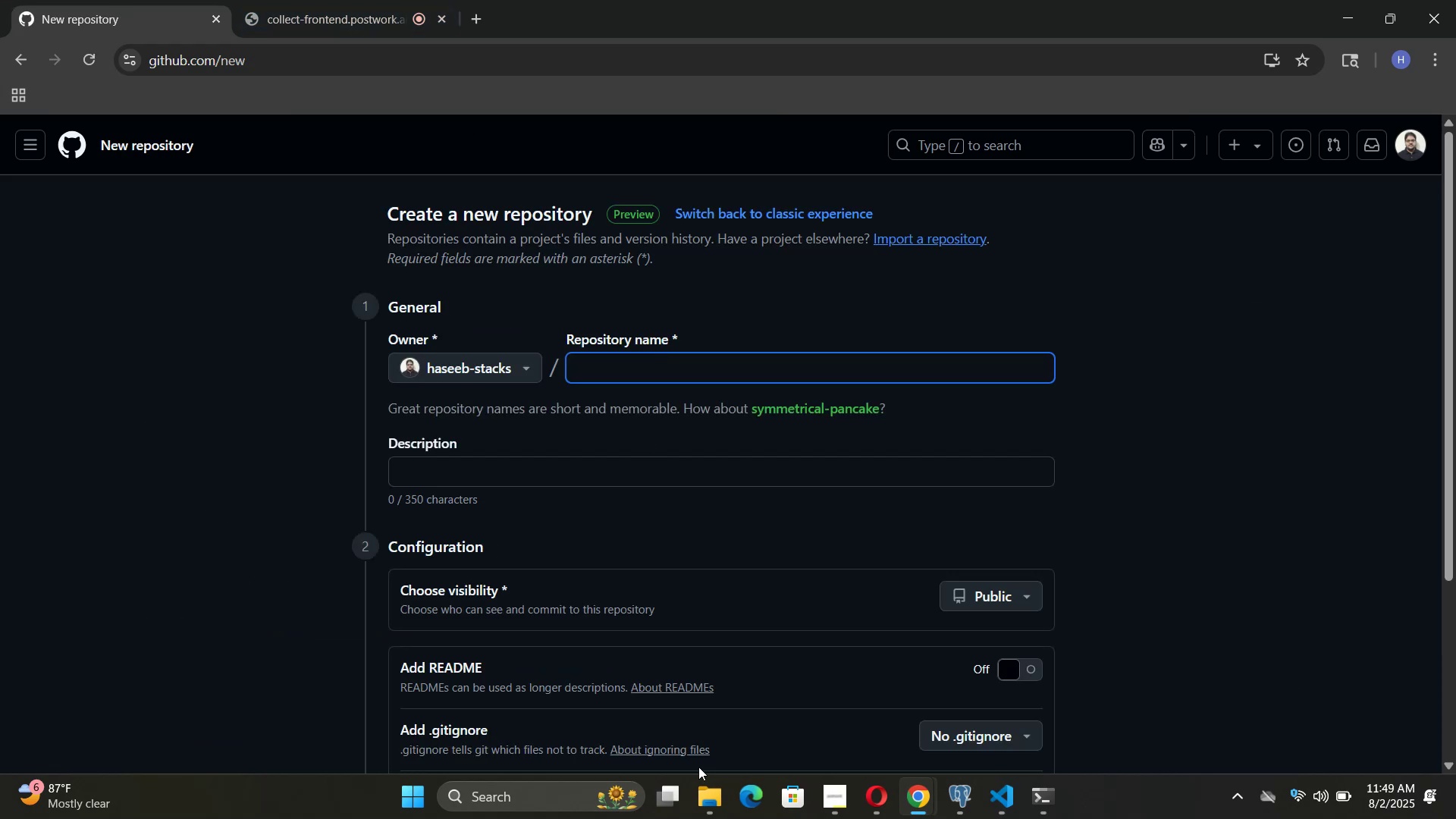 
left_click([1002, 802])
 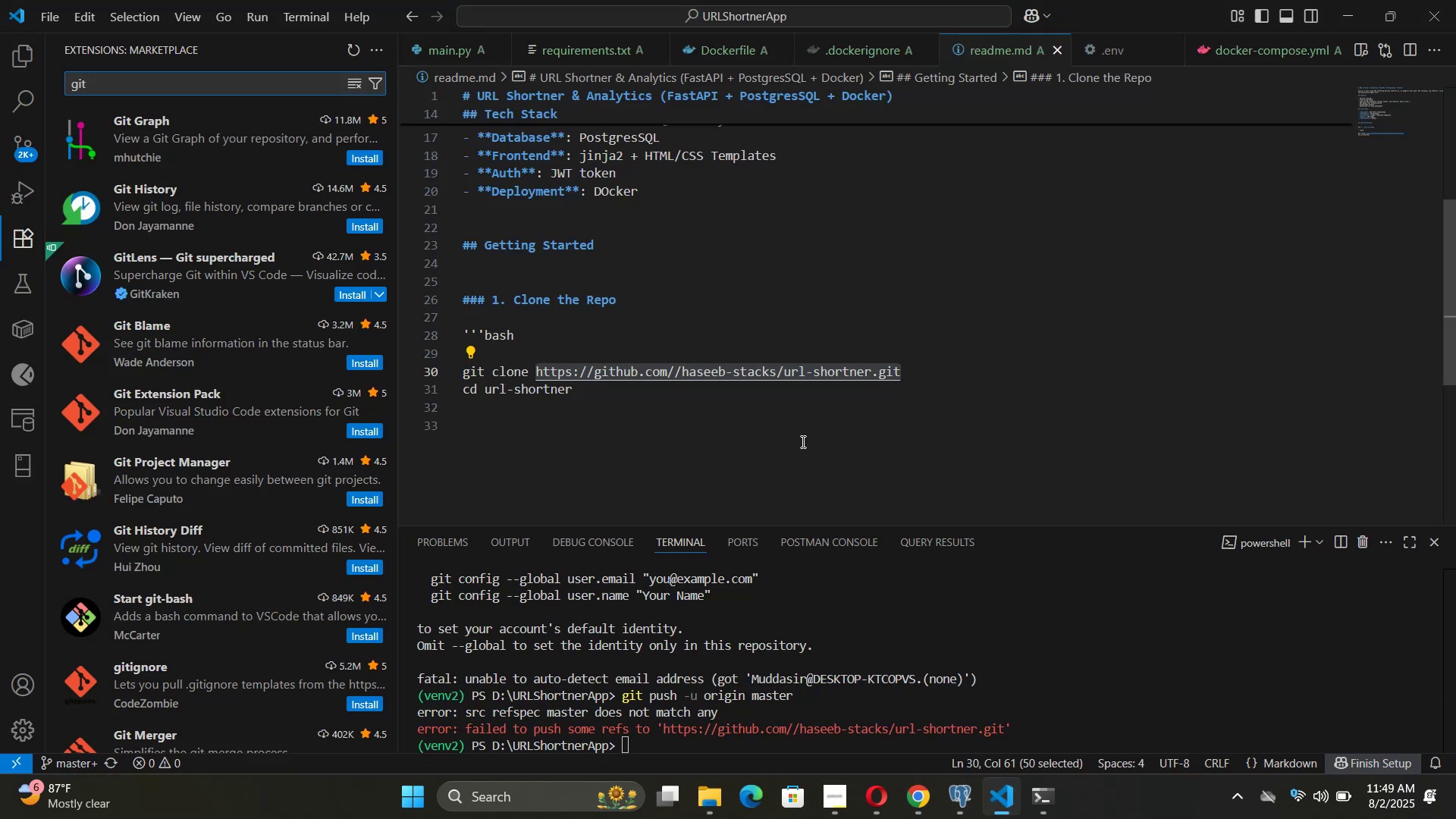 
left_click([802, 441])
 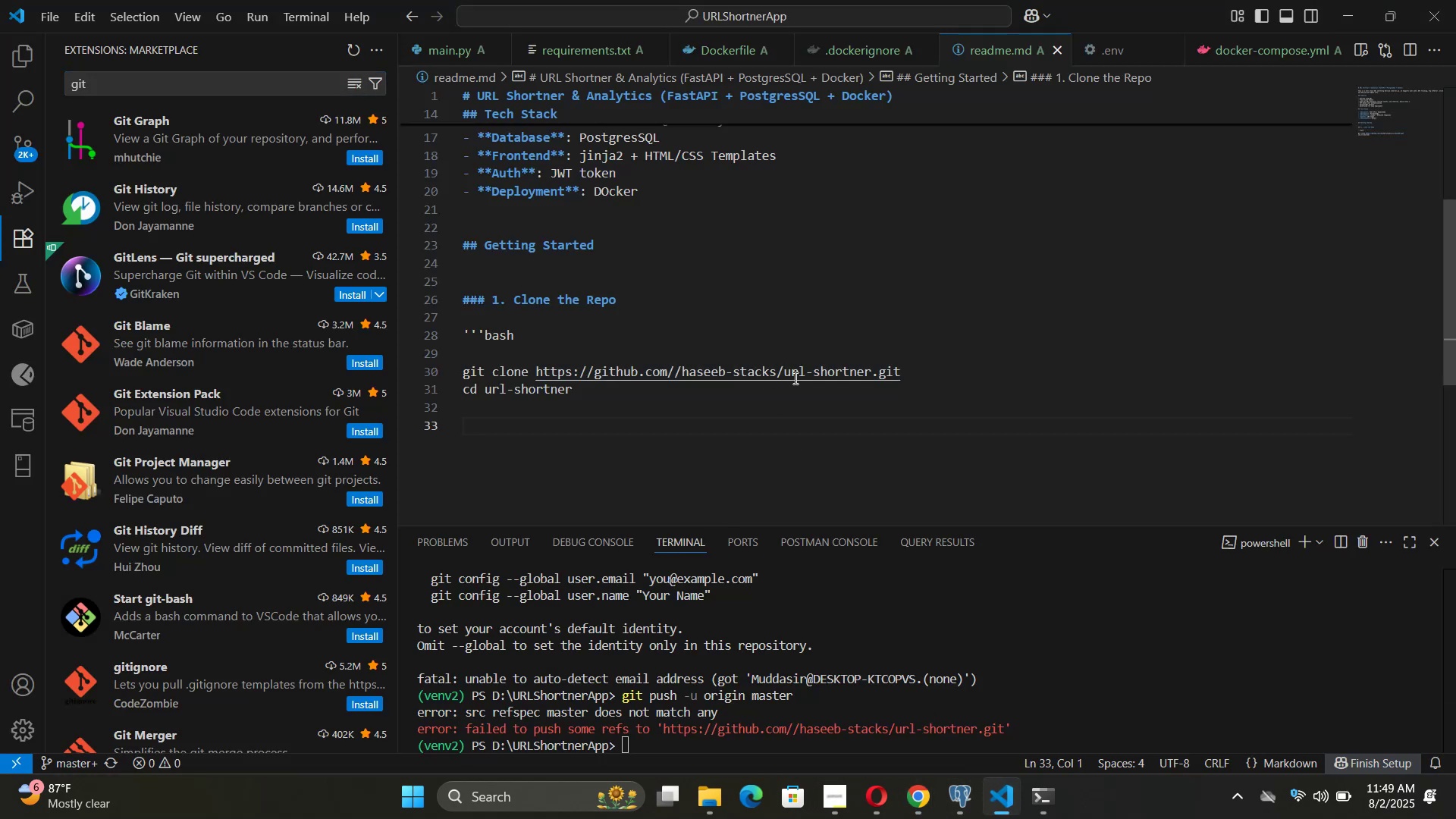 
left_click_drag(start_coordinate=[783, 376], to_coordinate=[870, 372])
 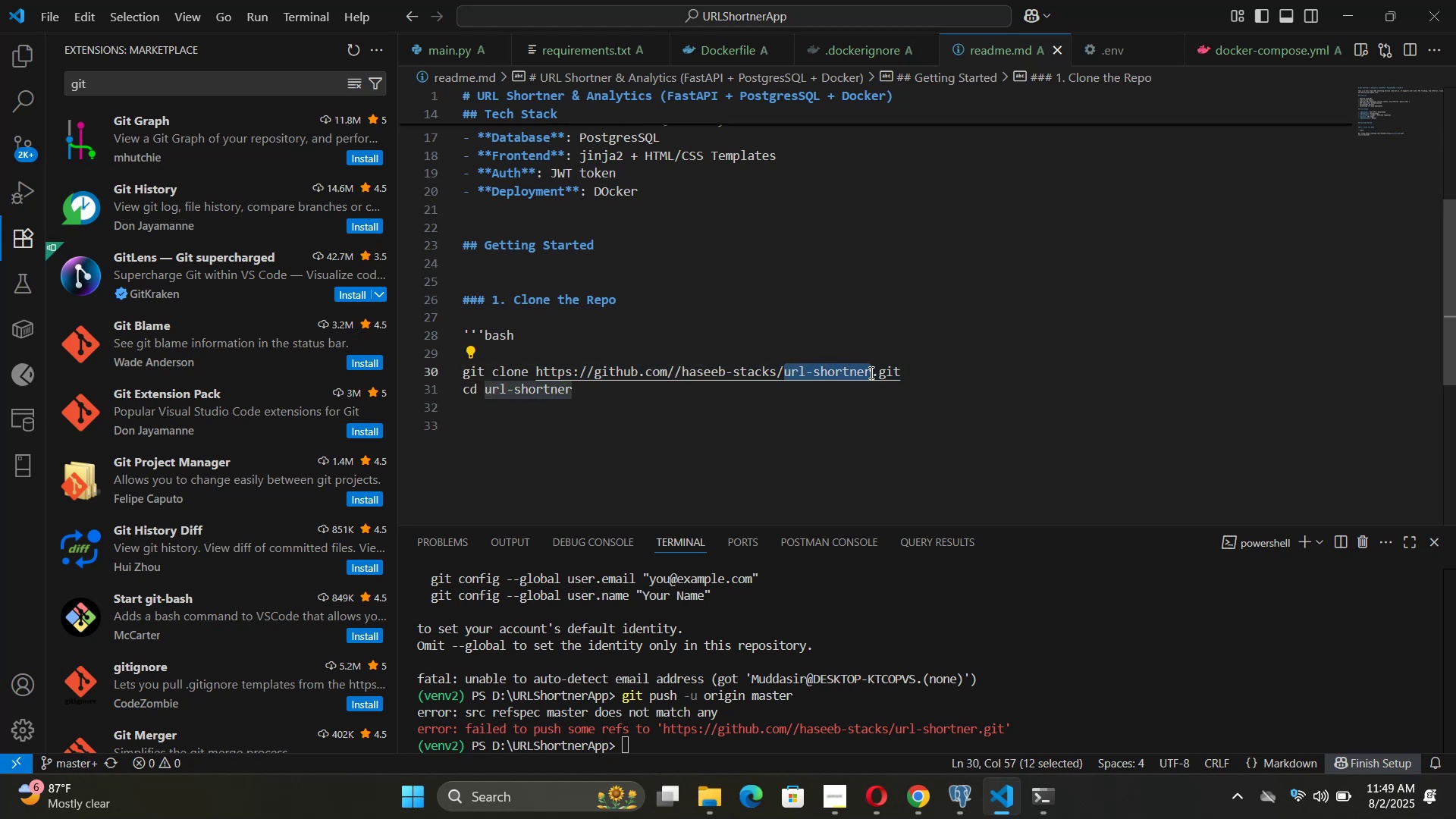 
key(Control+C)
 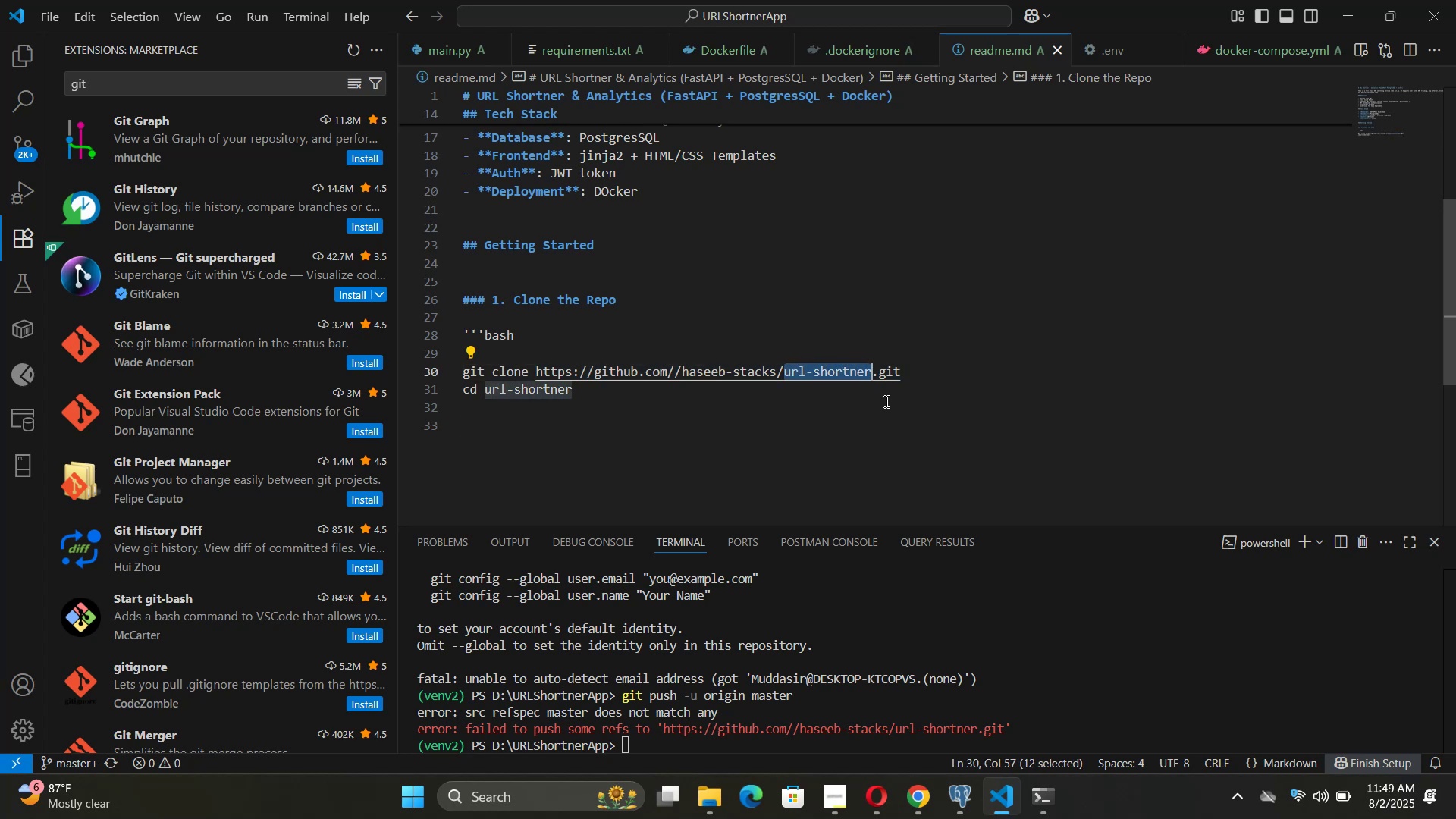 
key(Alt+Tab)
 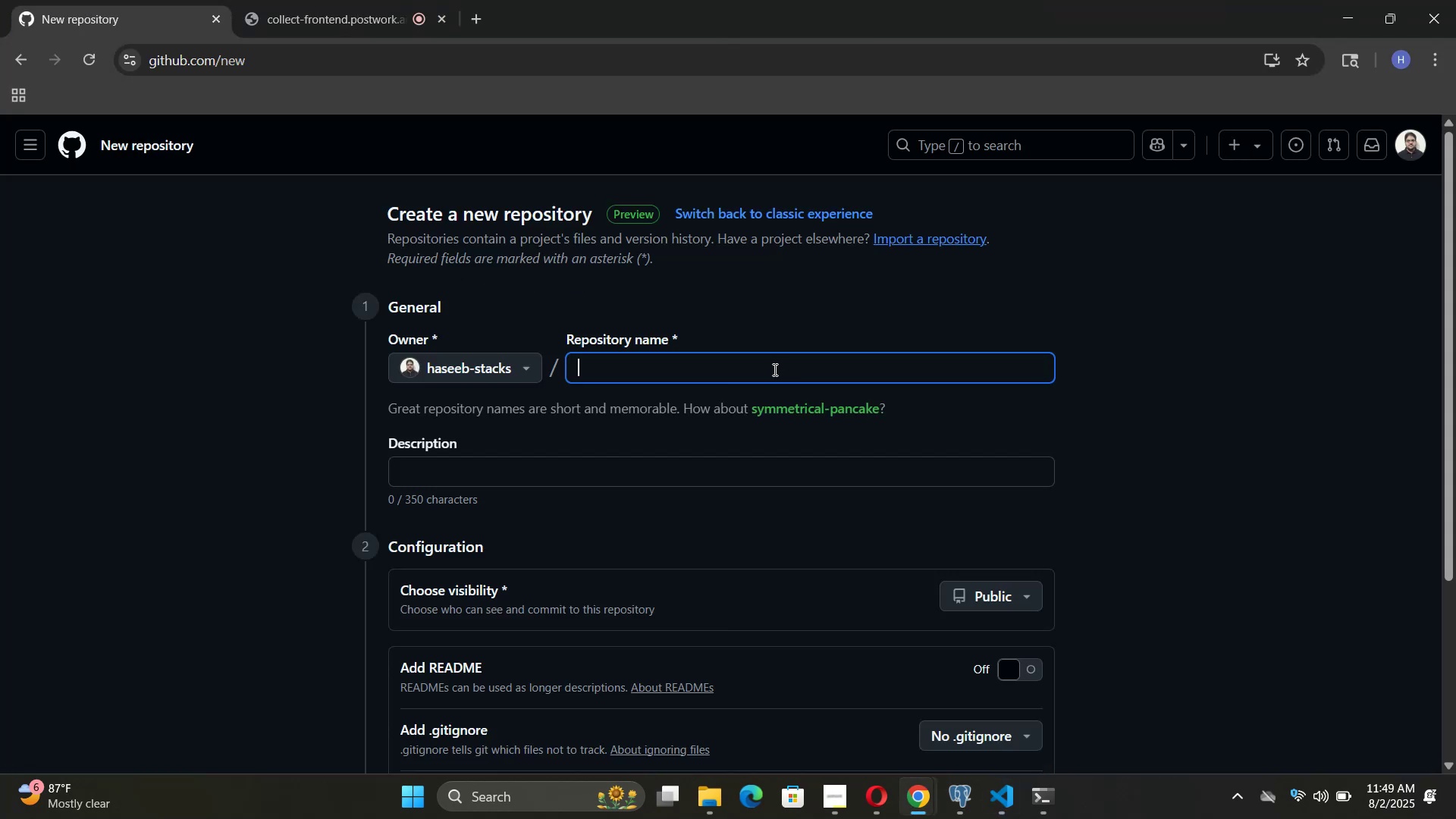 
key(Control+V)
 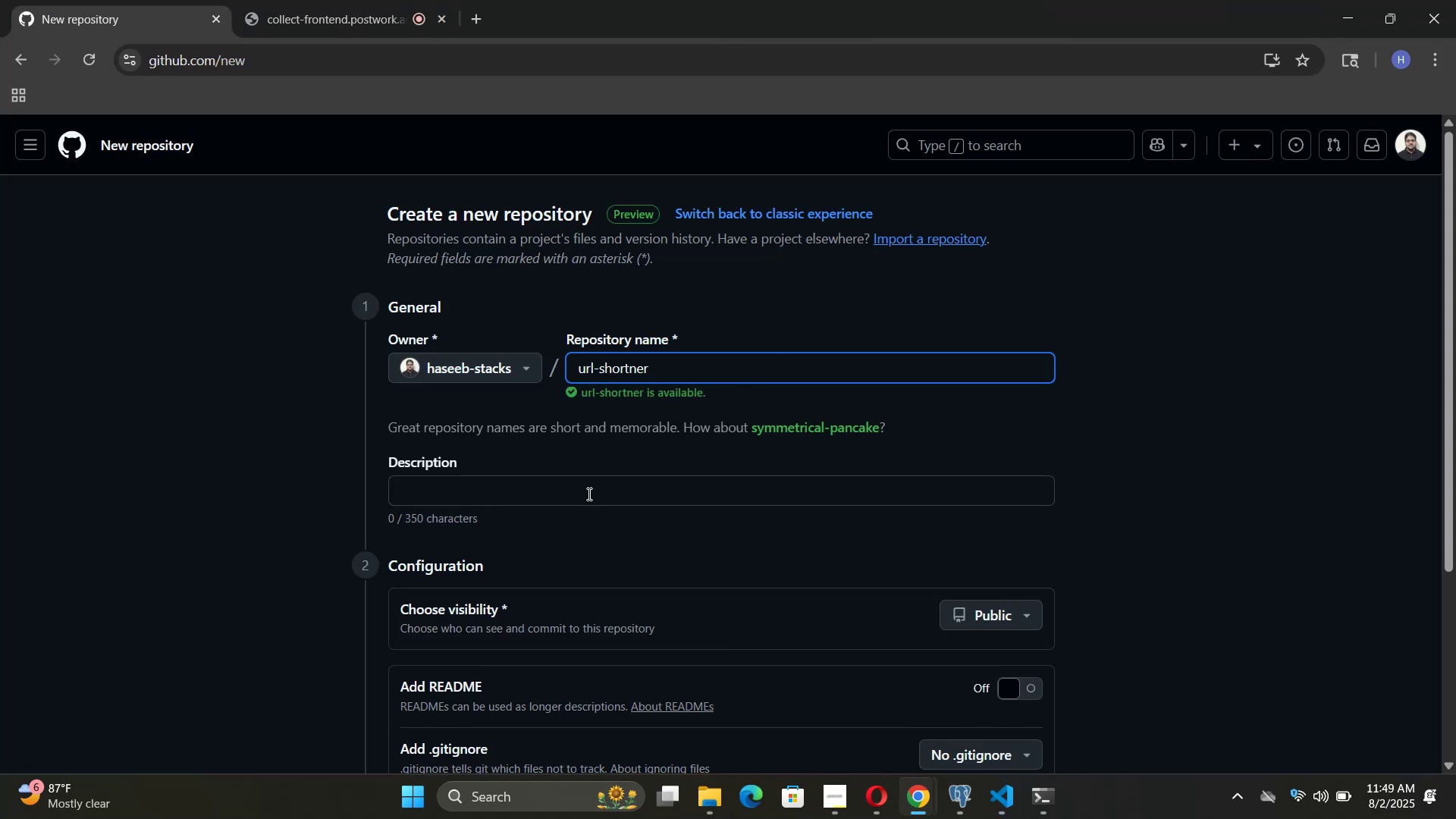 
left_click([588, 494])
 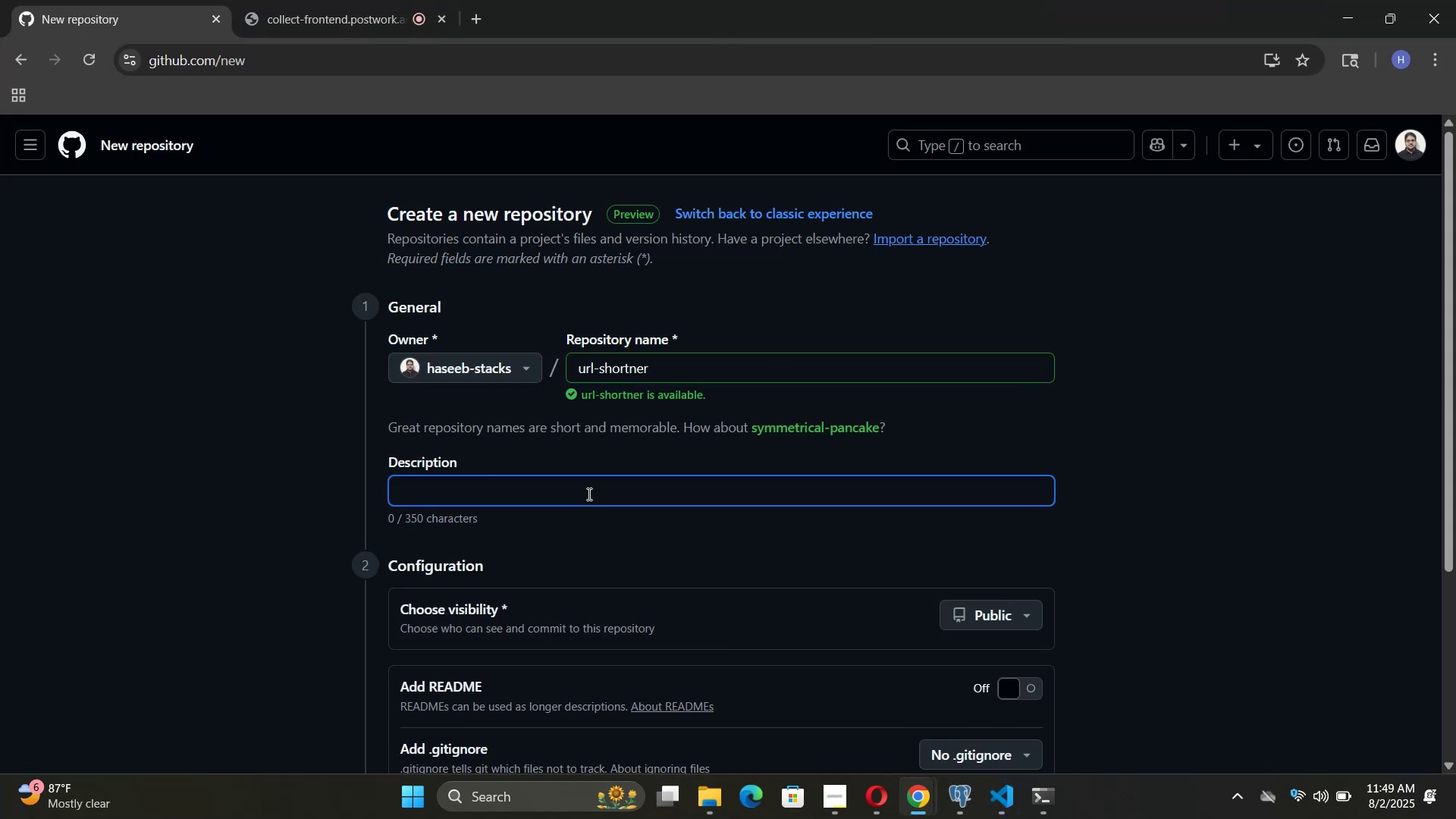 
key(Alt+Tab)
 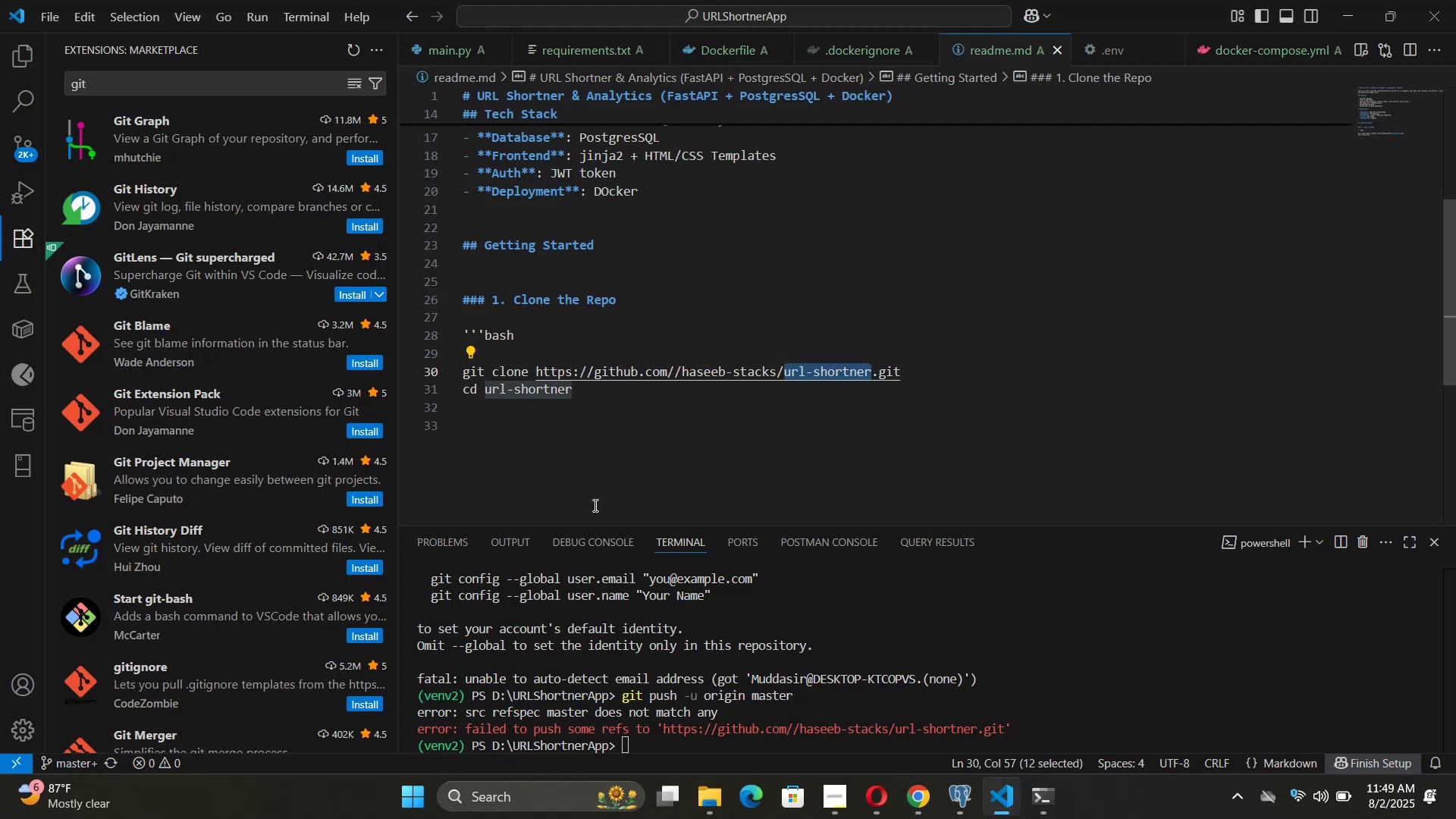 
scroll: coordinate [655, 406], scroll_direction: up, amount: 11.0
 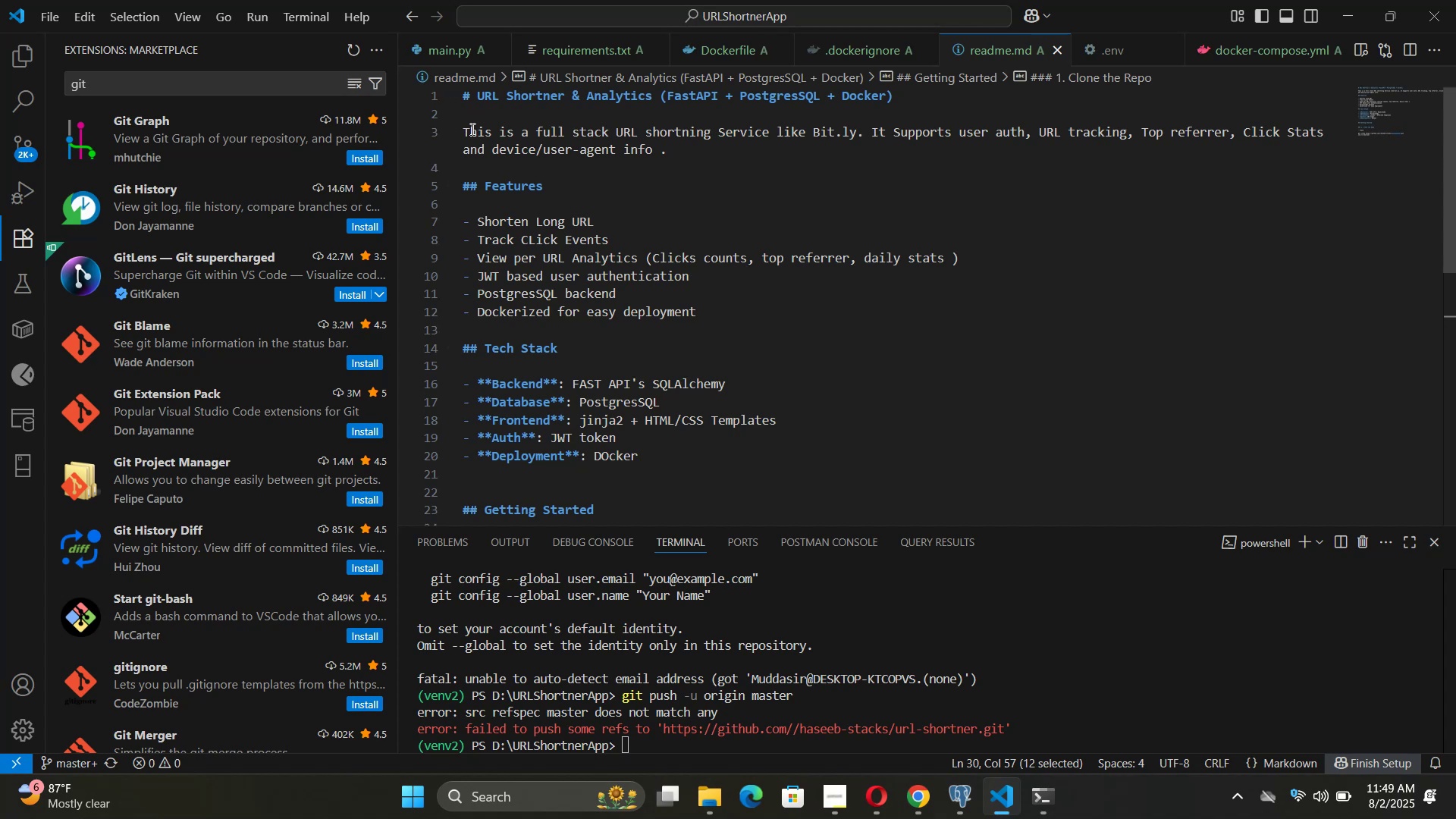 
left_click_drag(start_coordinate=[460, 129], to_coordinate=[628, 156])
 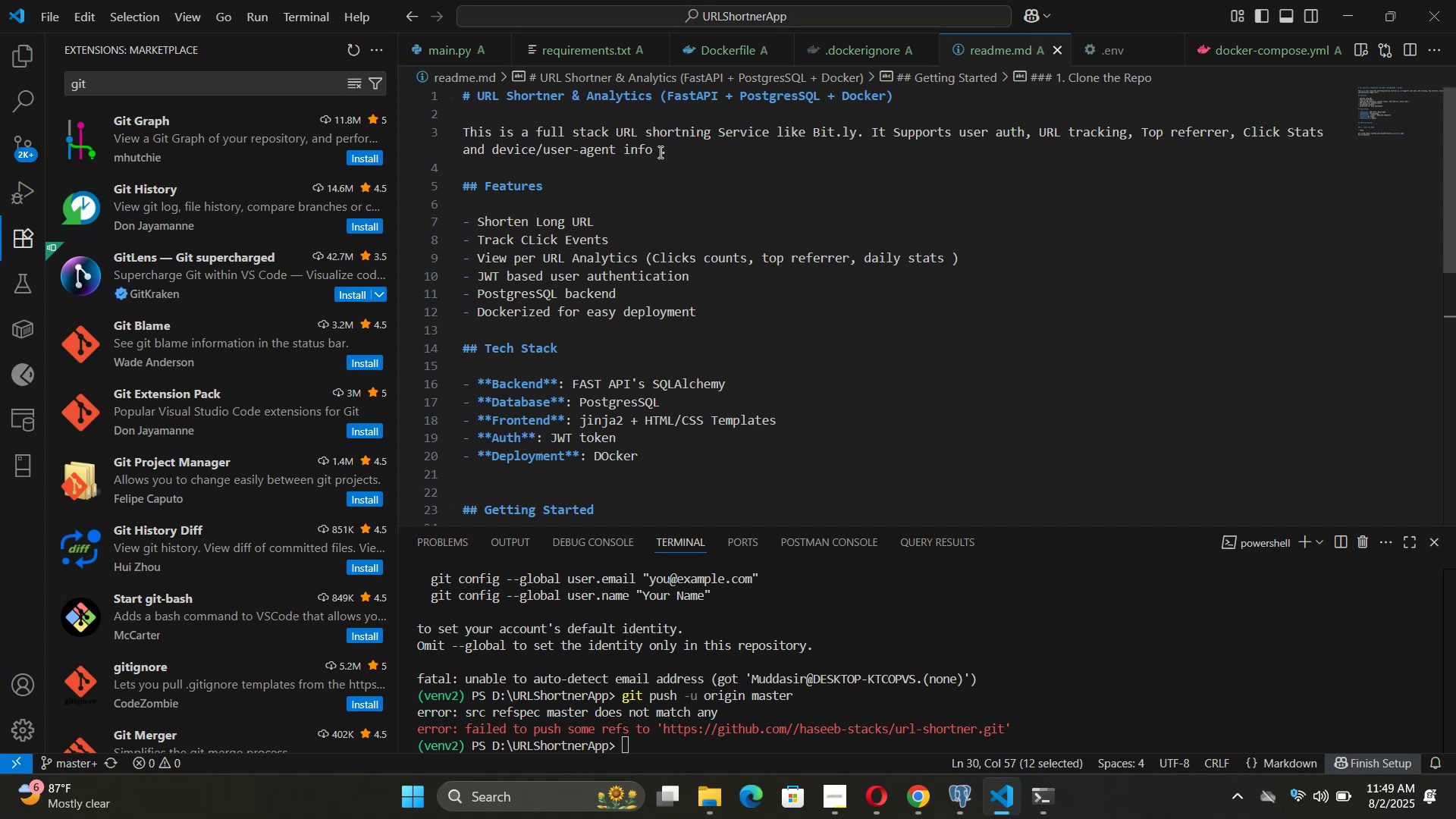 
left_click_drag(start_coordinate=[662, 152], to_coordinate=[456, 124])
 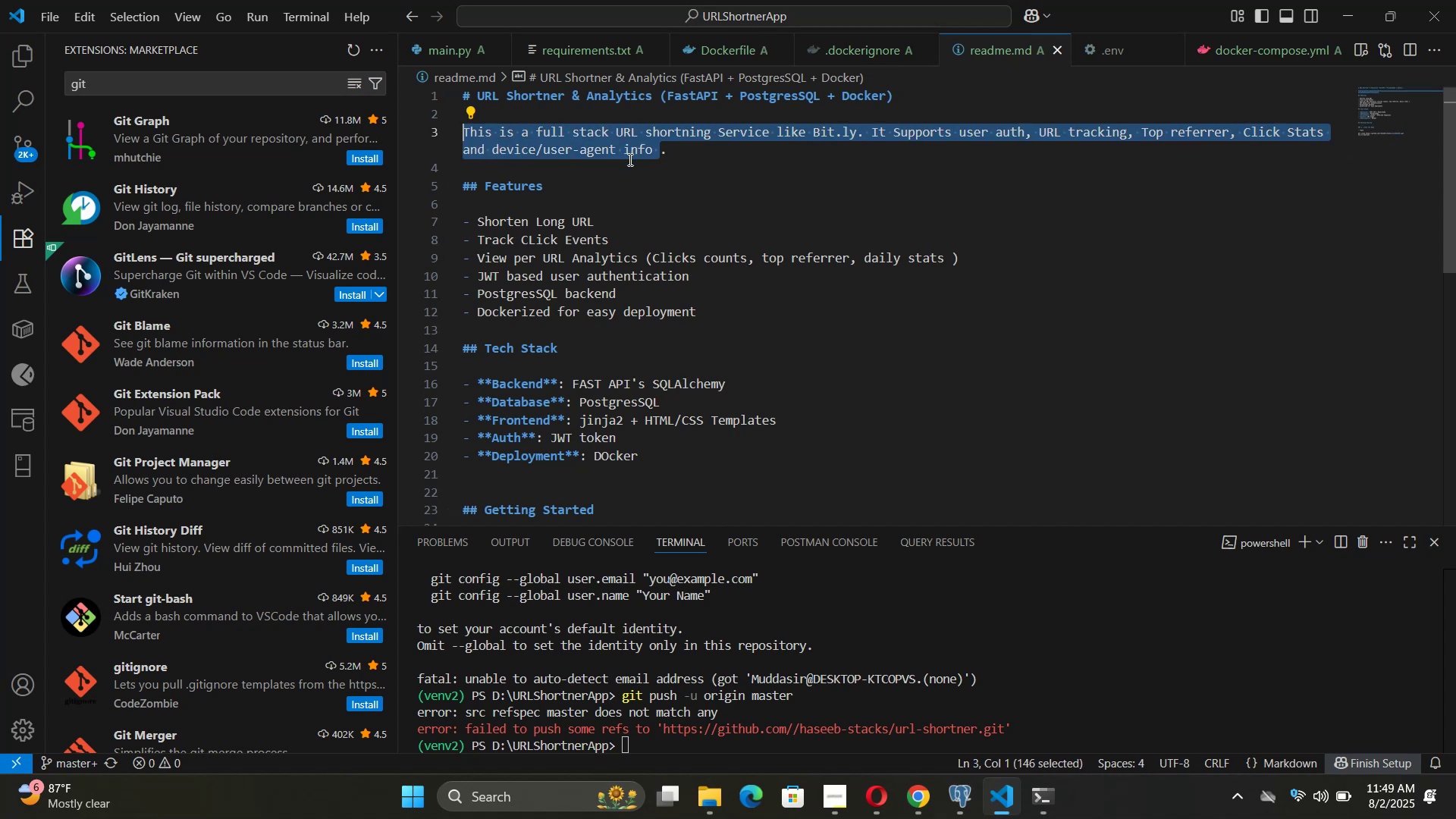 
key(Control+C)
 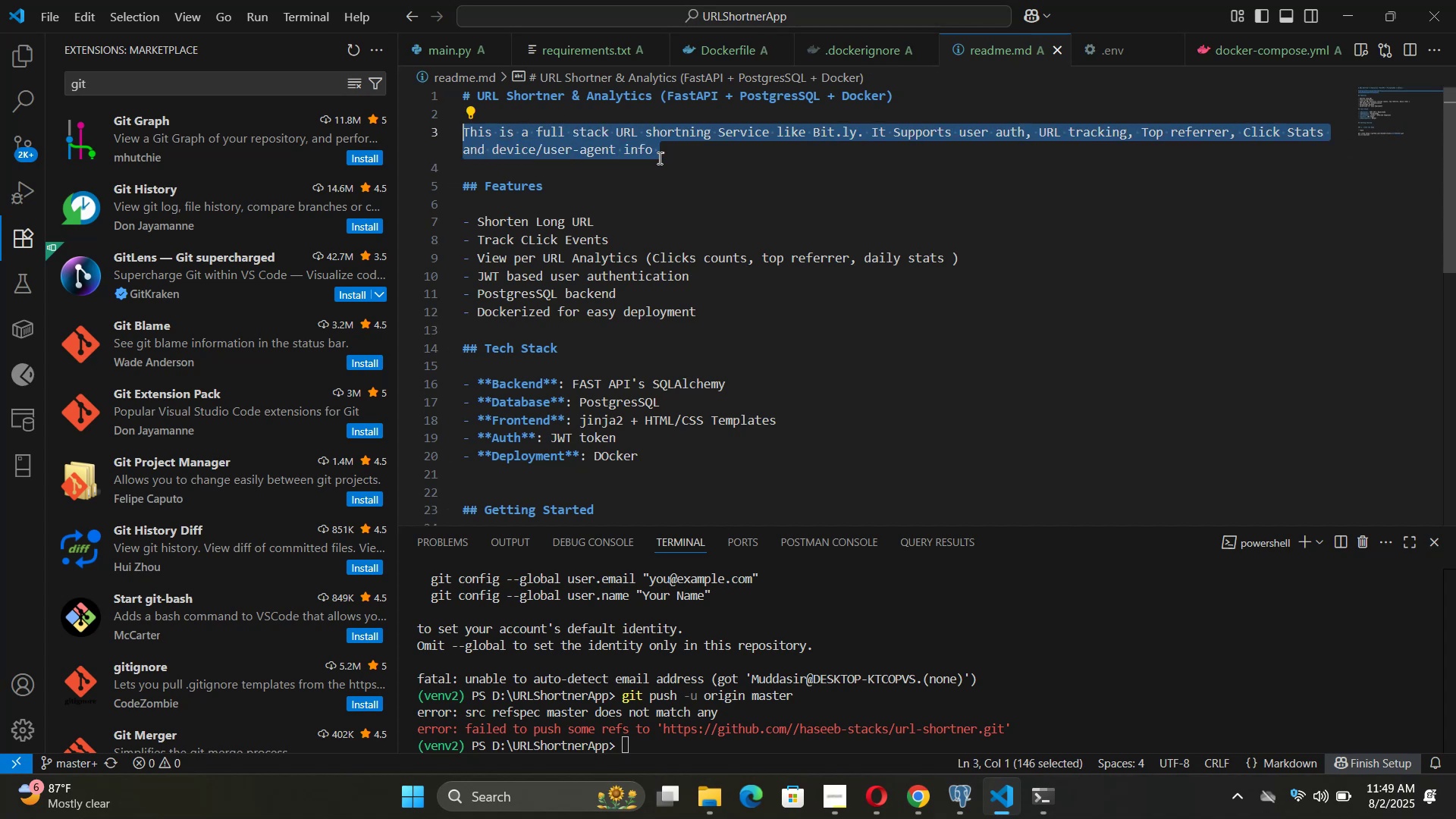 
key(Alt+Tab)
 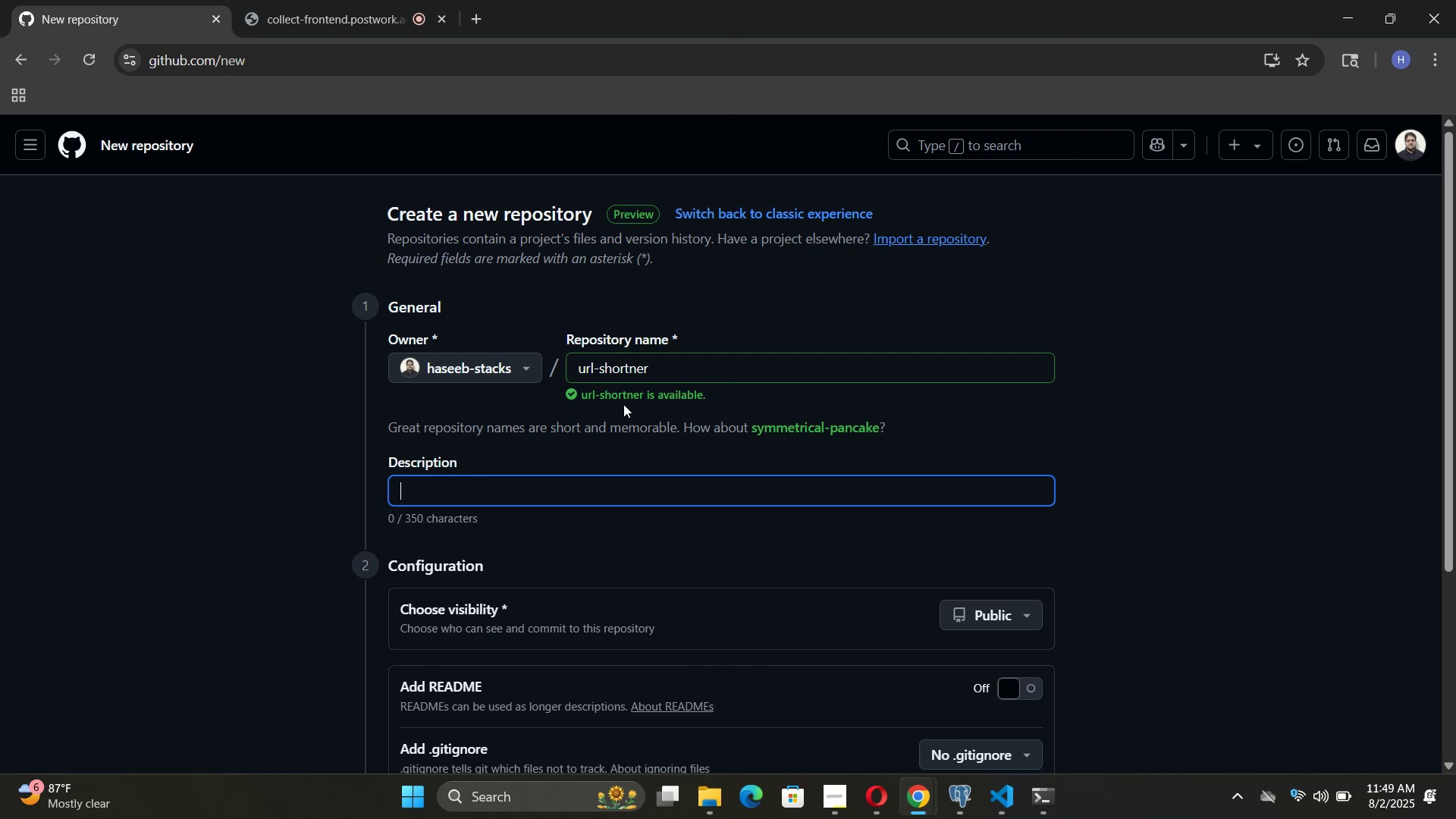 
key(Control+V)
 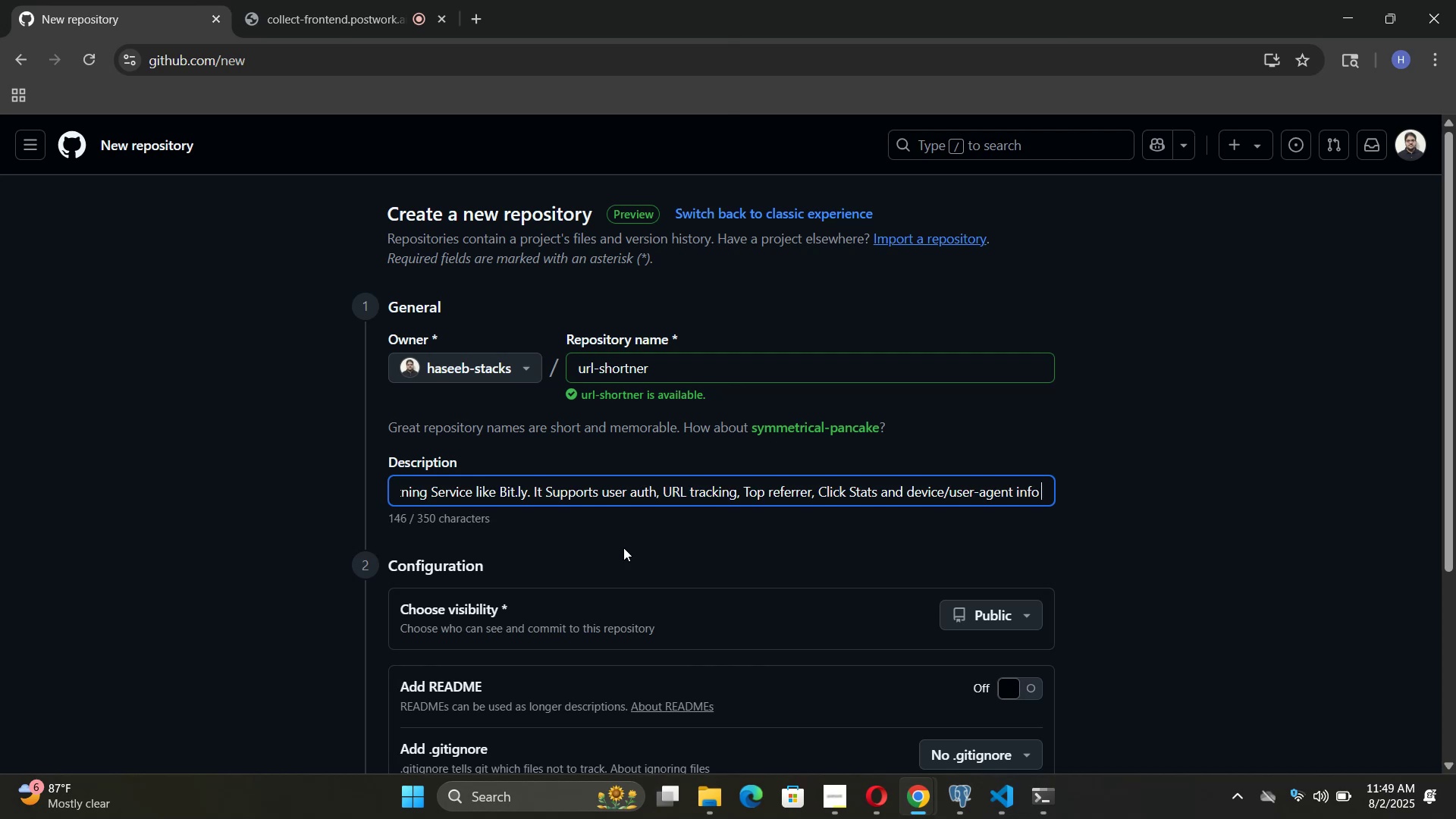 
scroll: coordinate [629, 507], scroll_direction: down, amount: 3.0
 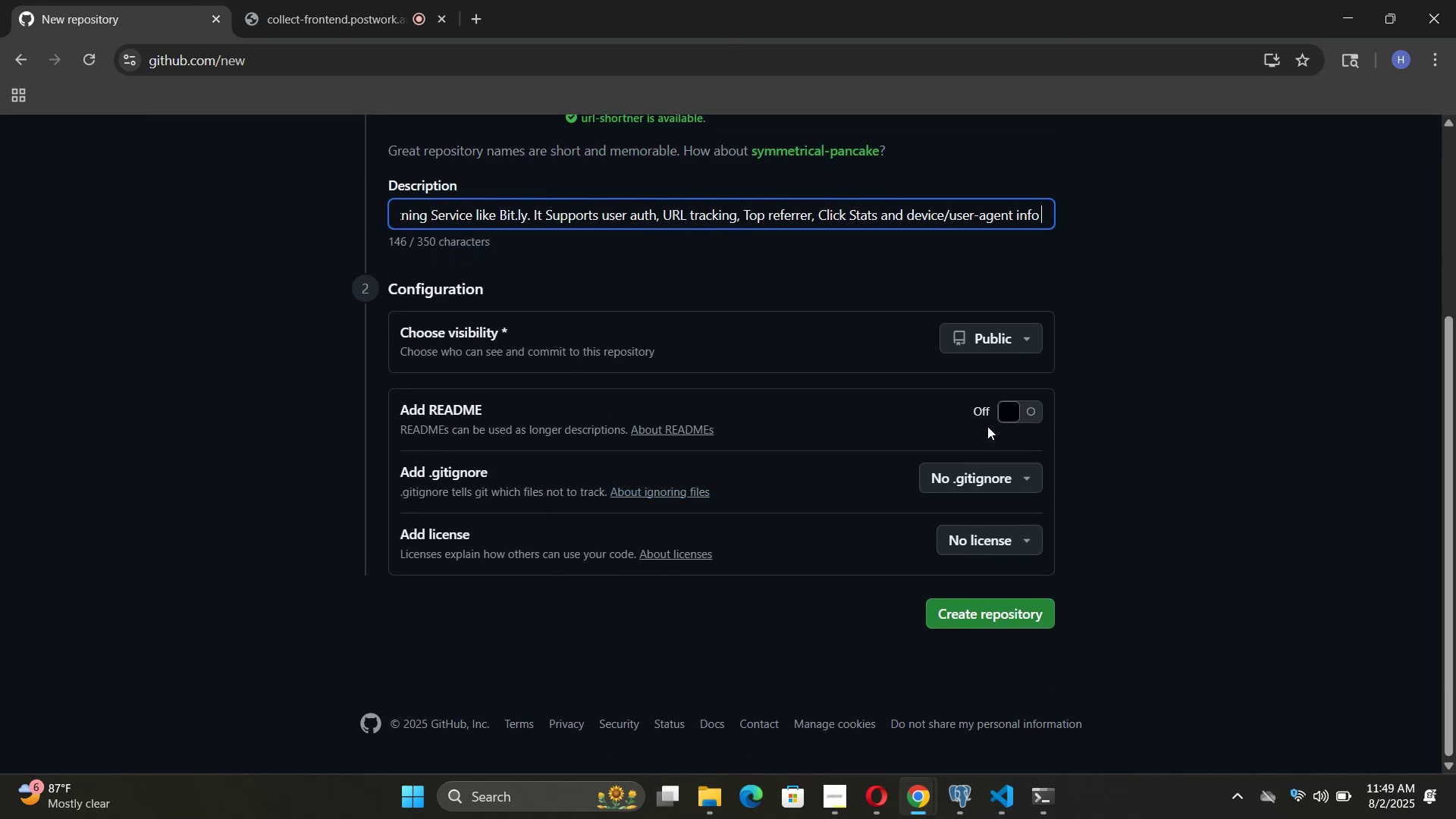 
left_click([1021, 417])
 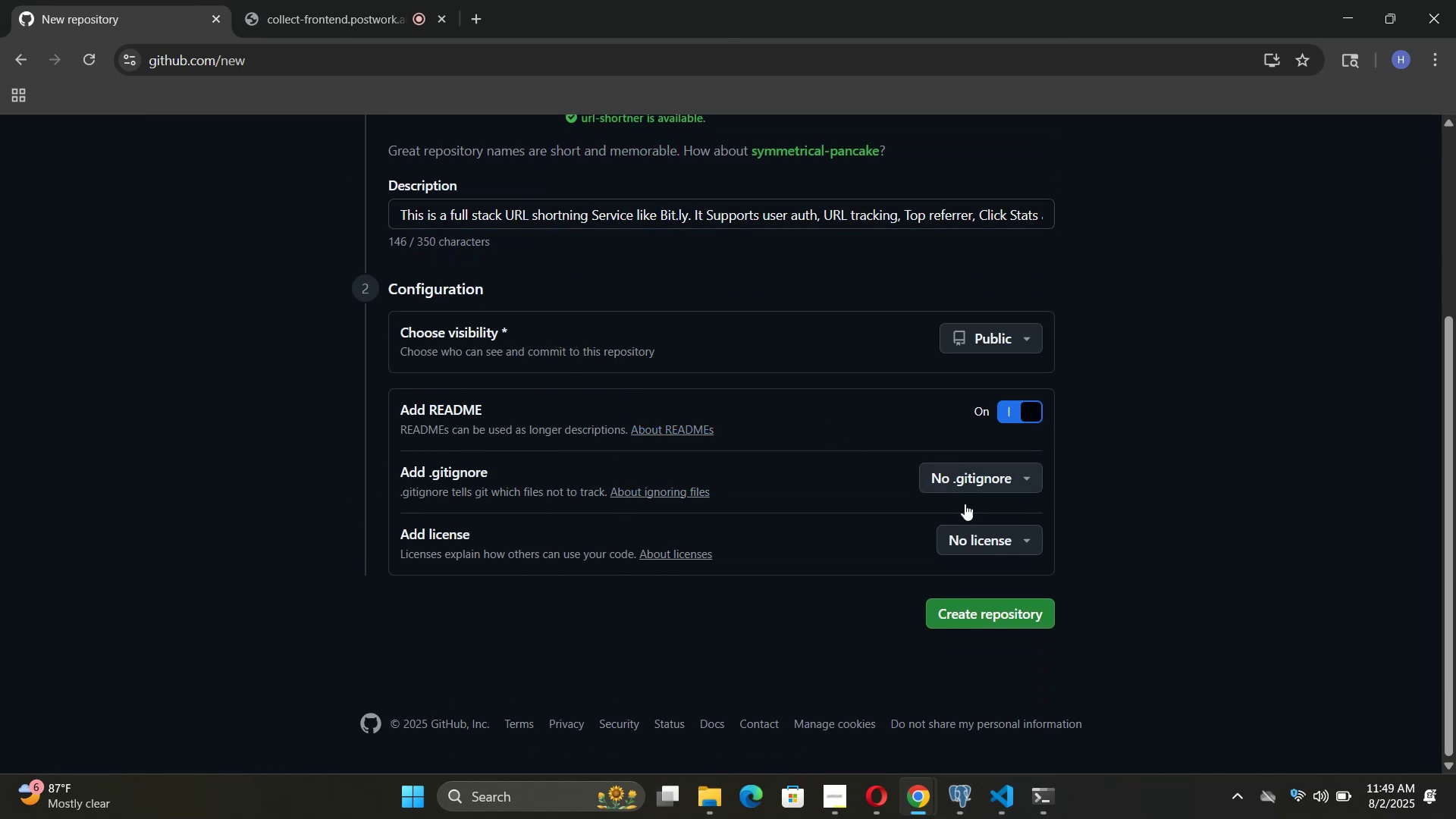 
left_click([980, 490])
 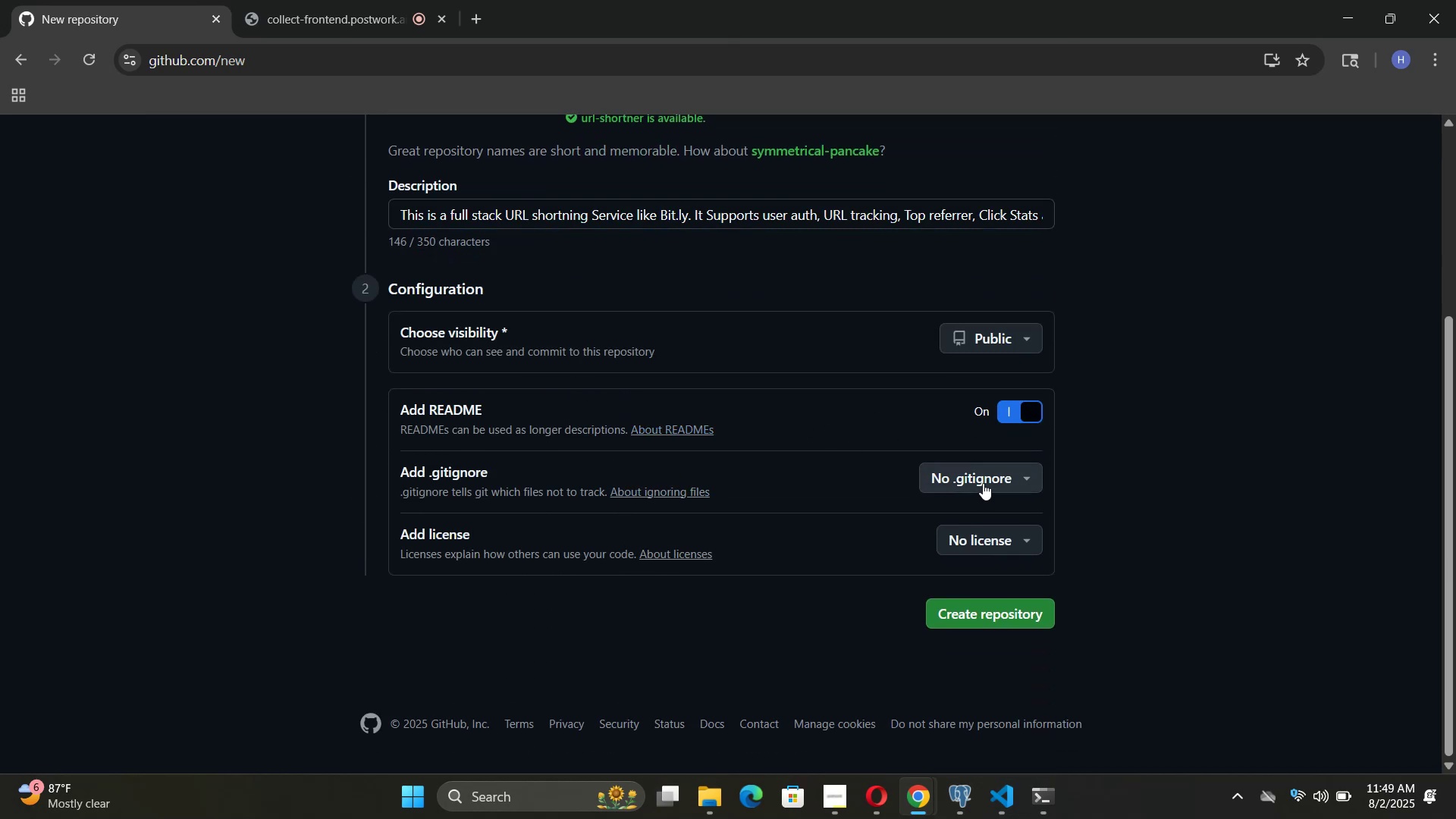 
left_click([983, 482])
 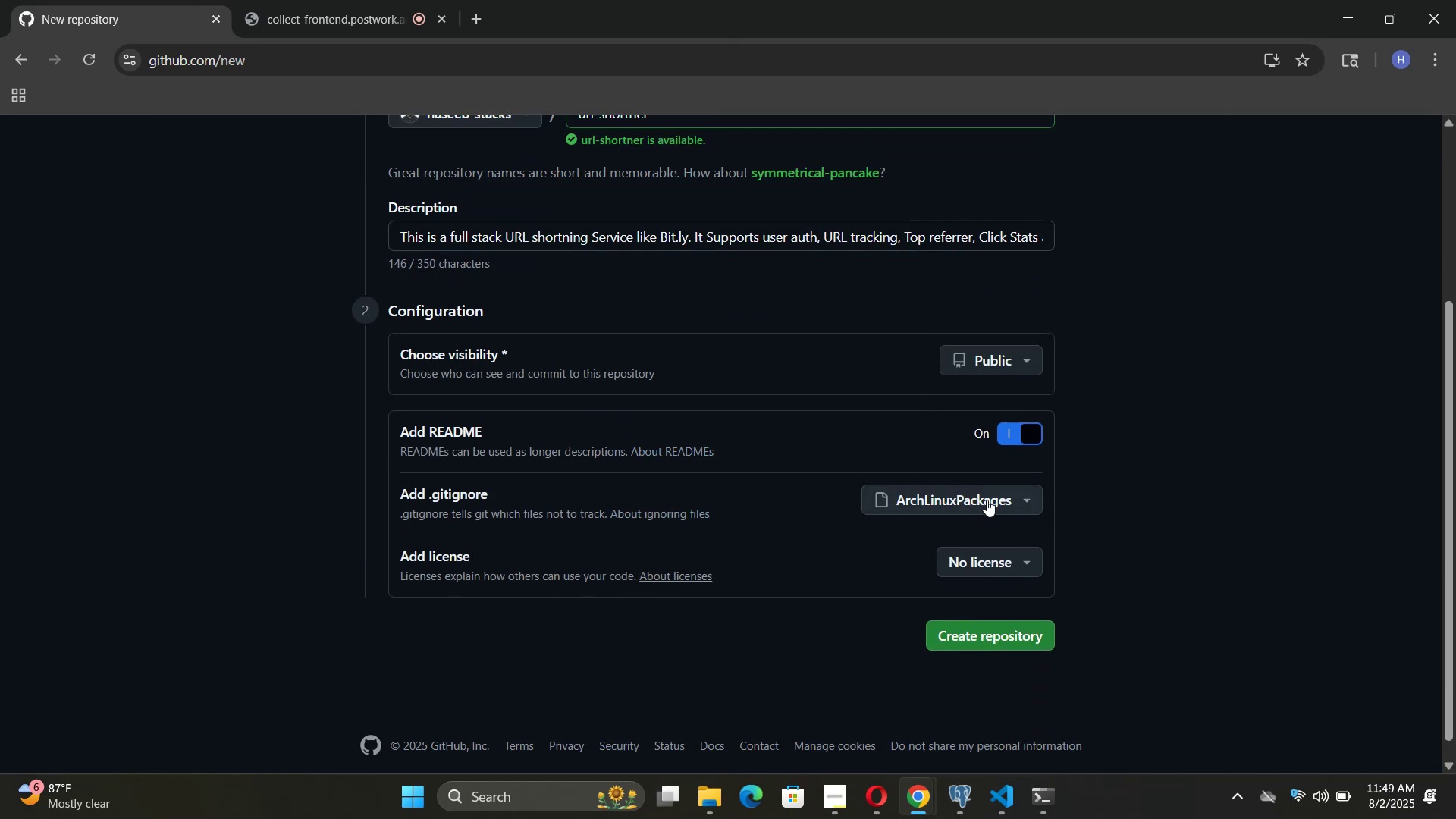 
left_click([987, 500])
 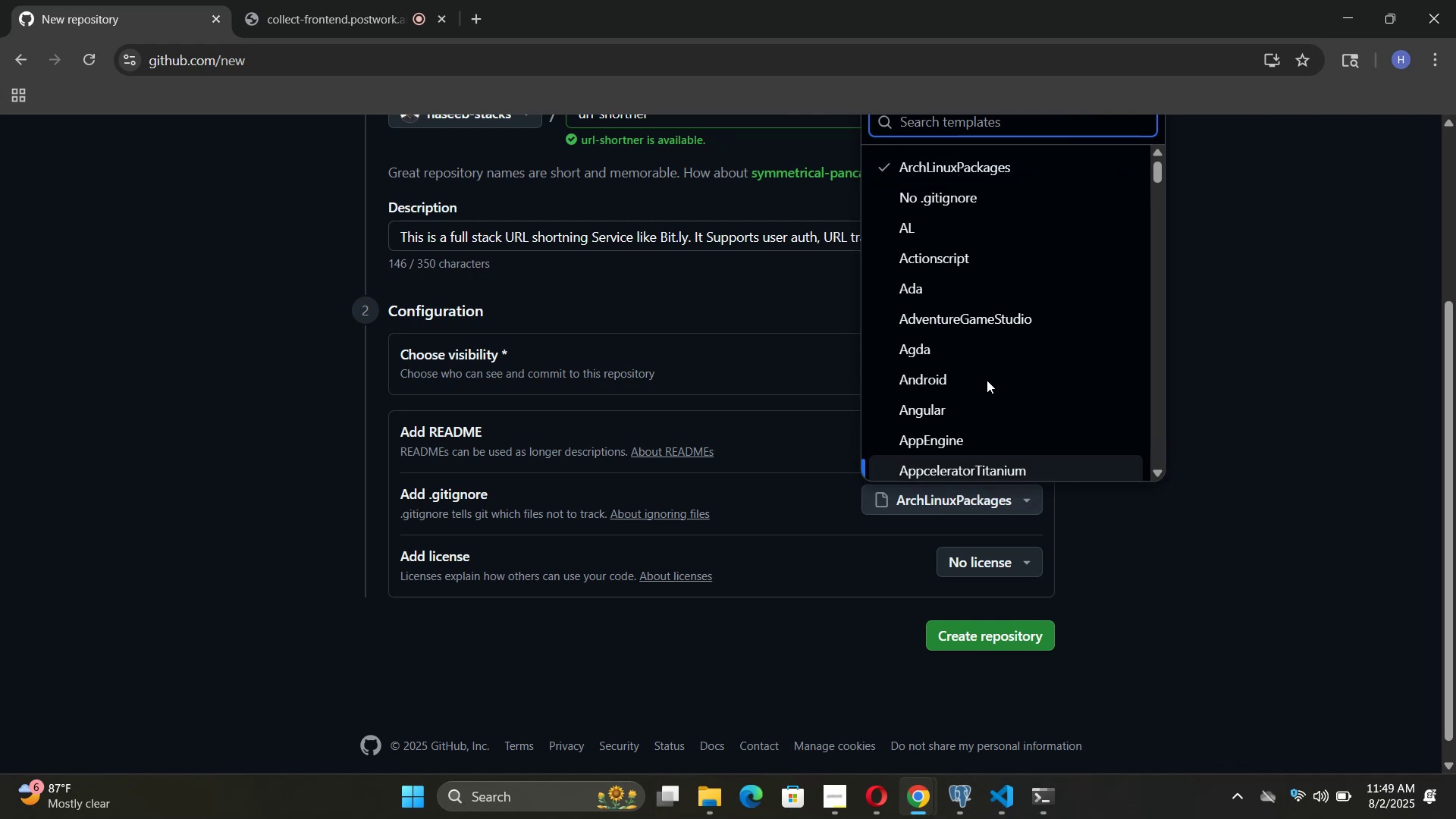 
scroll: coordinate [966, 345], scroll_direction: up, amount: 3.0
 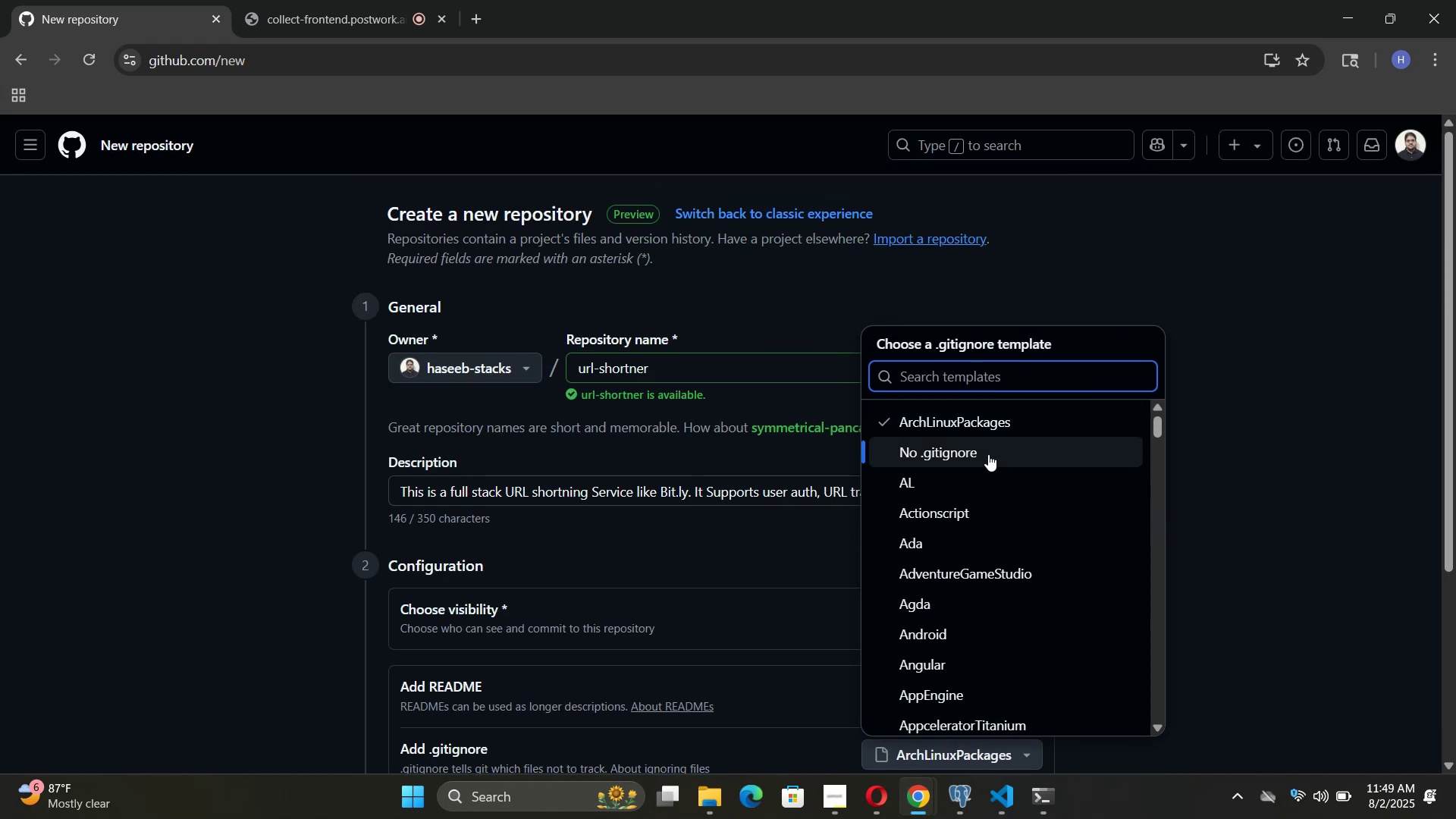 
left_click([988, 454])
 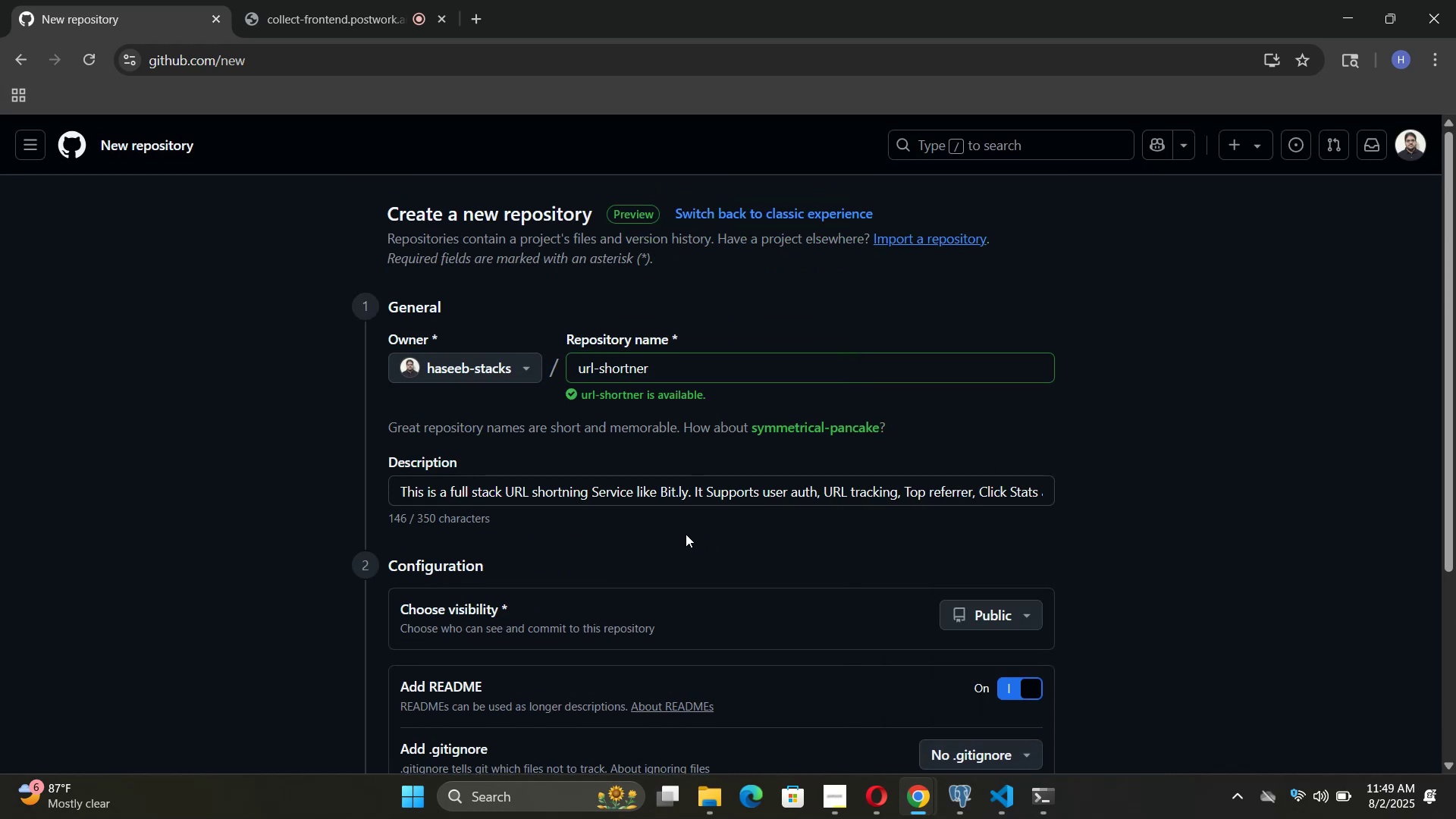 
scroll: coordinate [581, 532], scroll_direction: down, amount: 4.0
 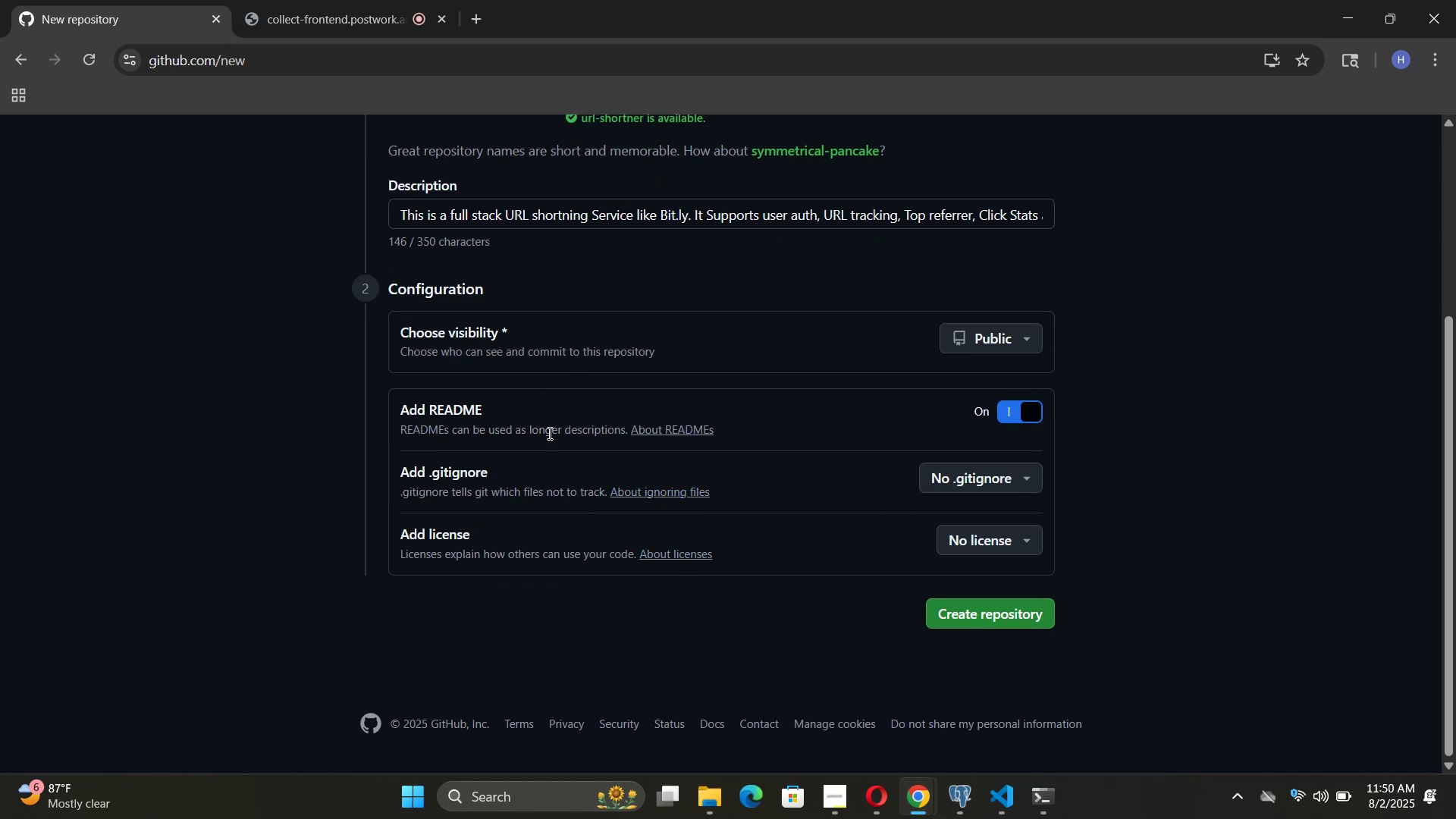 
wait(6.88)
 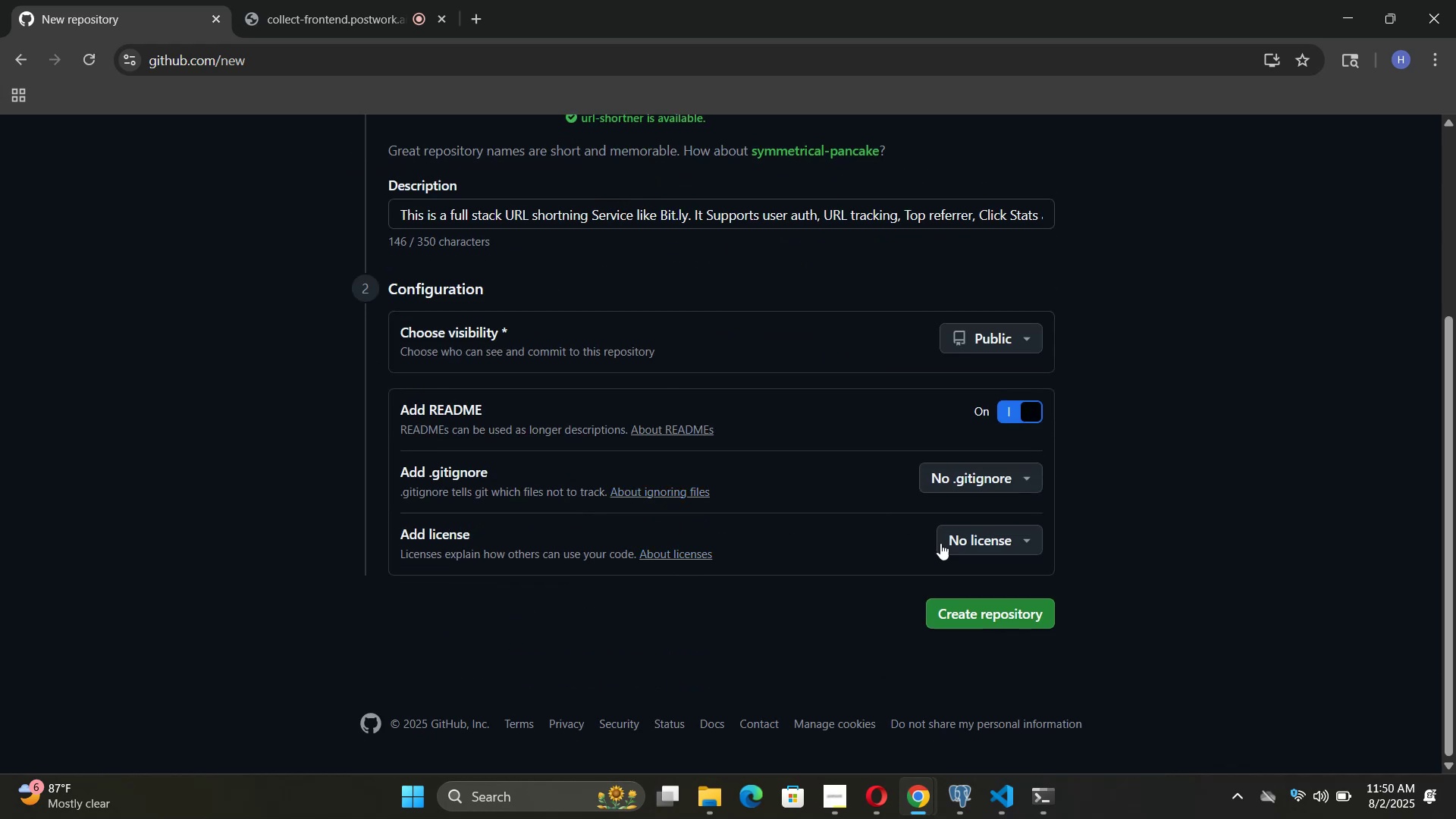 
left_click([1004, 619])
 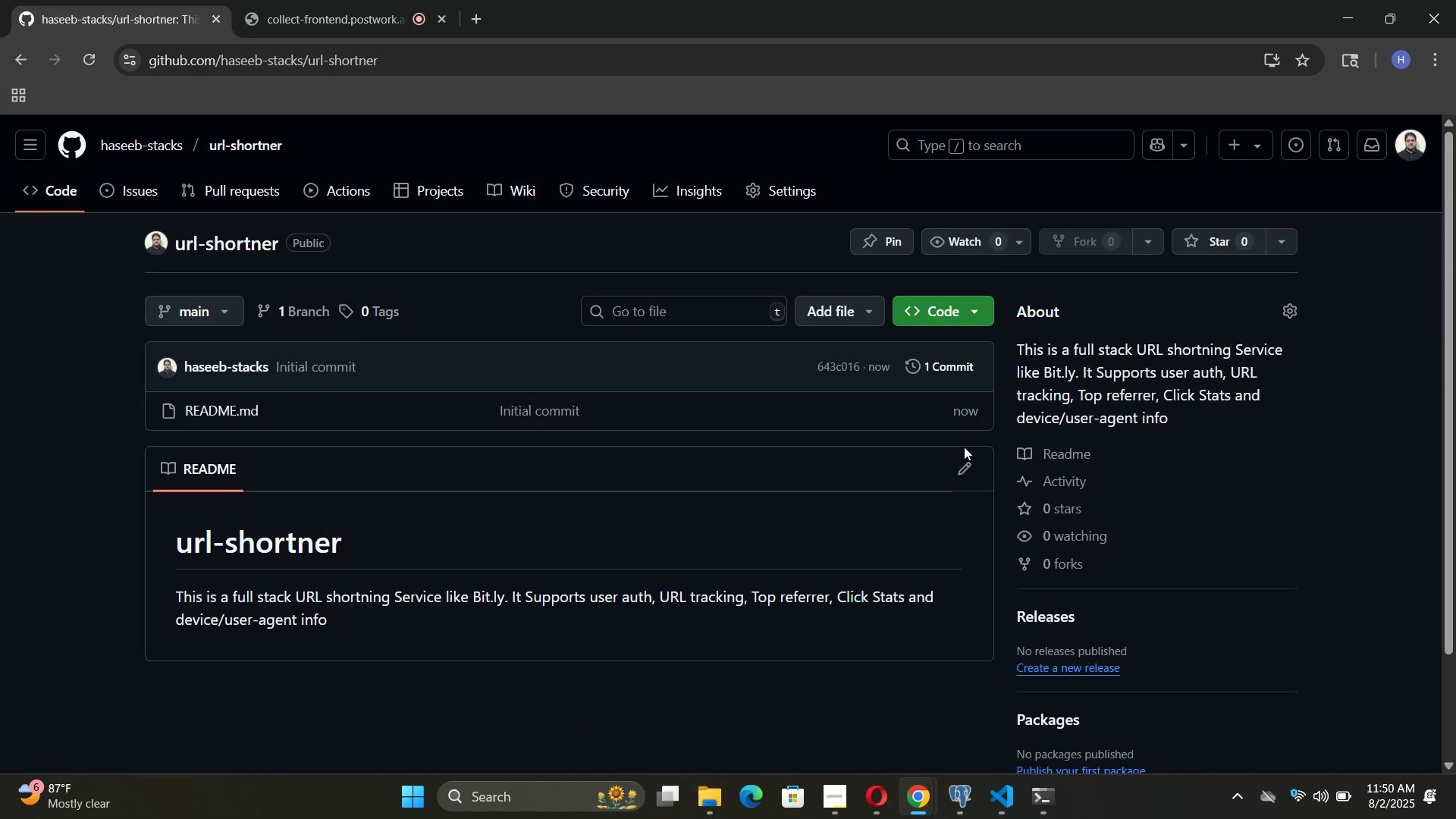 
wait(13.69)
 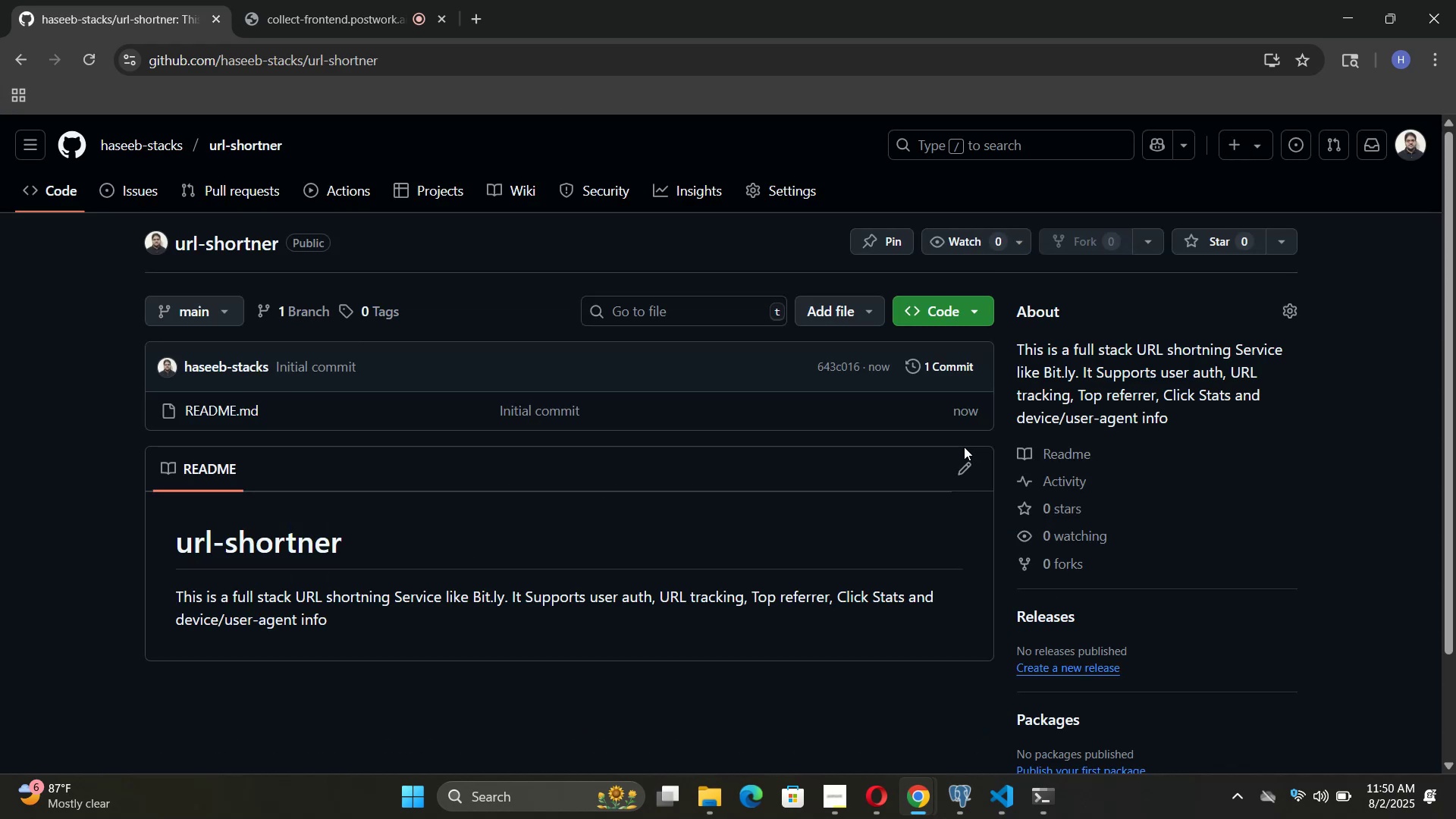 
left_click([958, 469])
 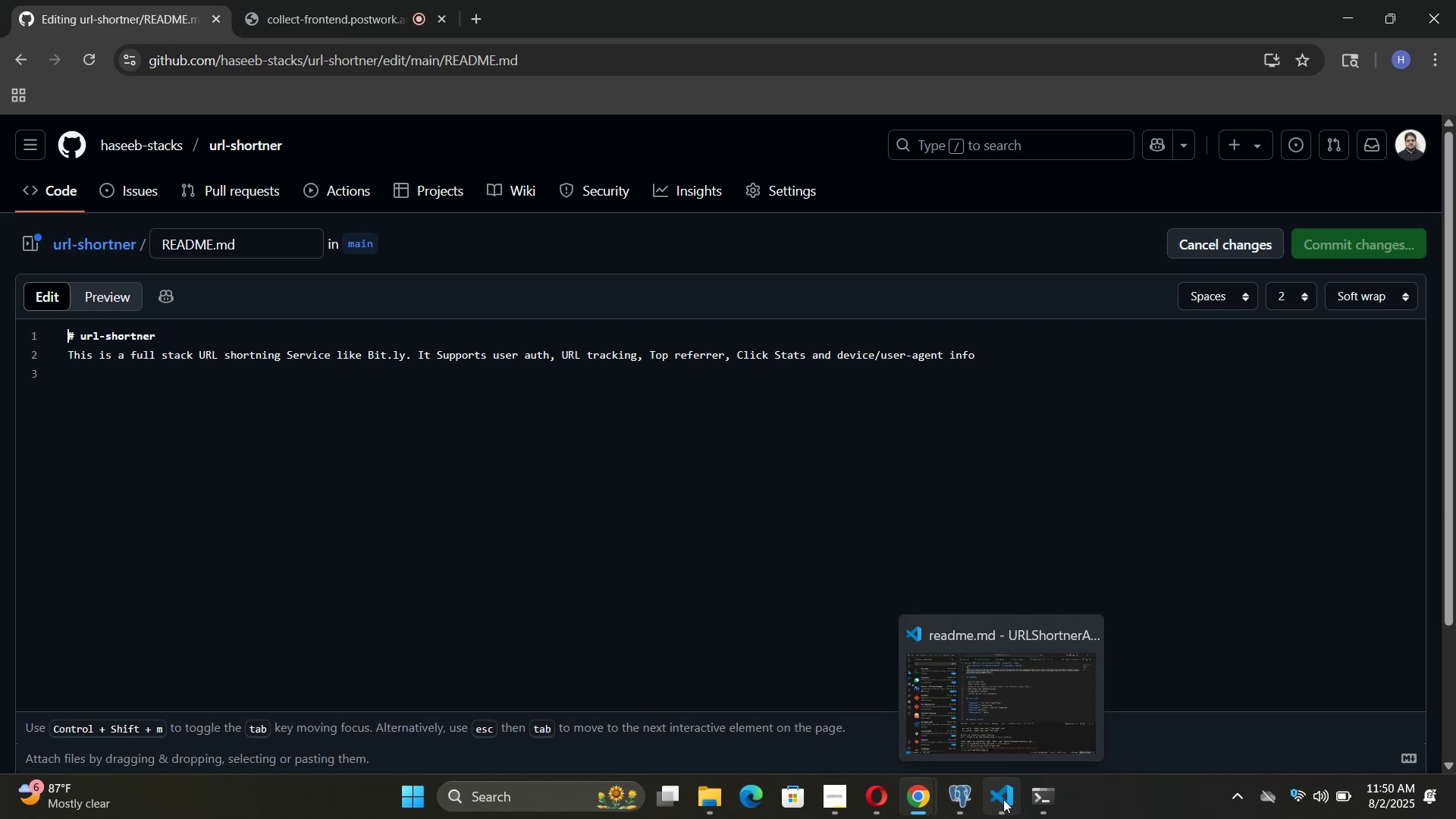 
wait(7.48)
 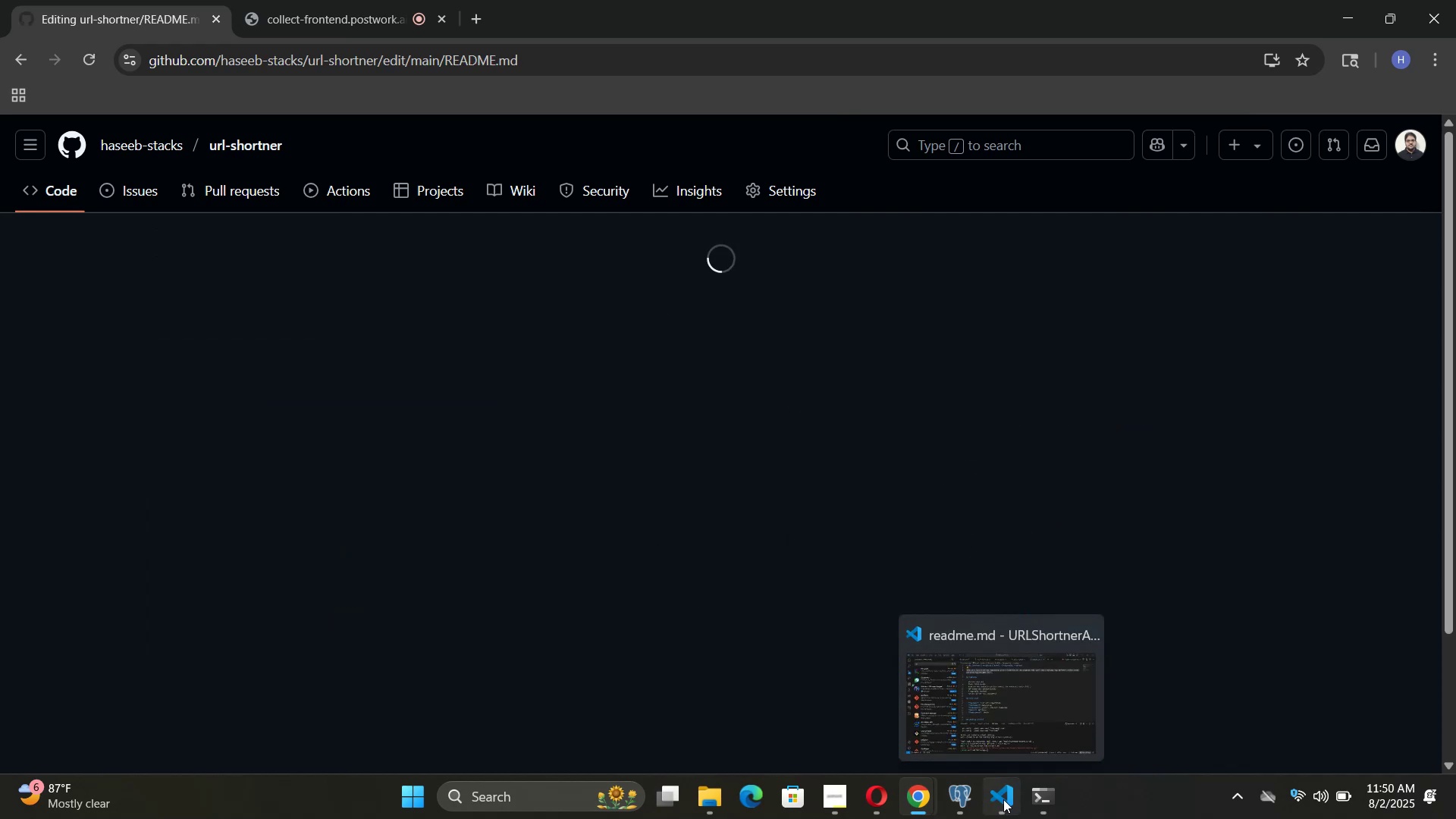 
left_click([1003, 799])
 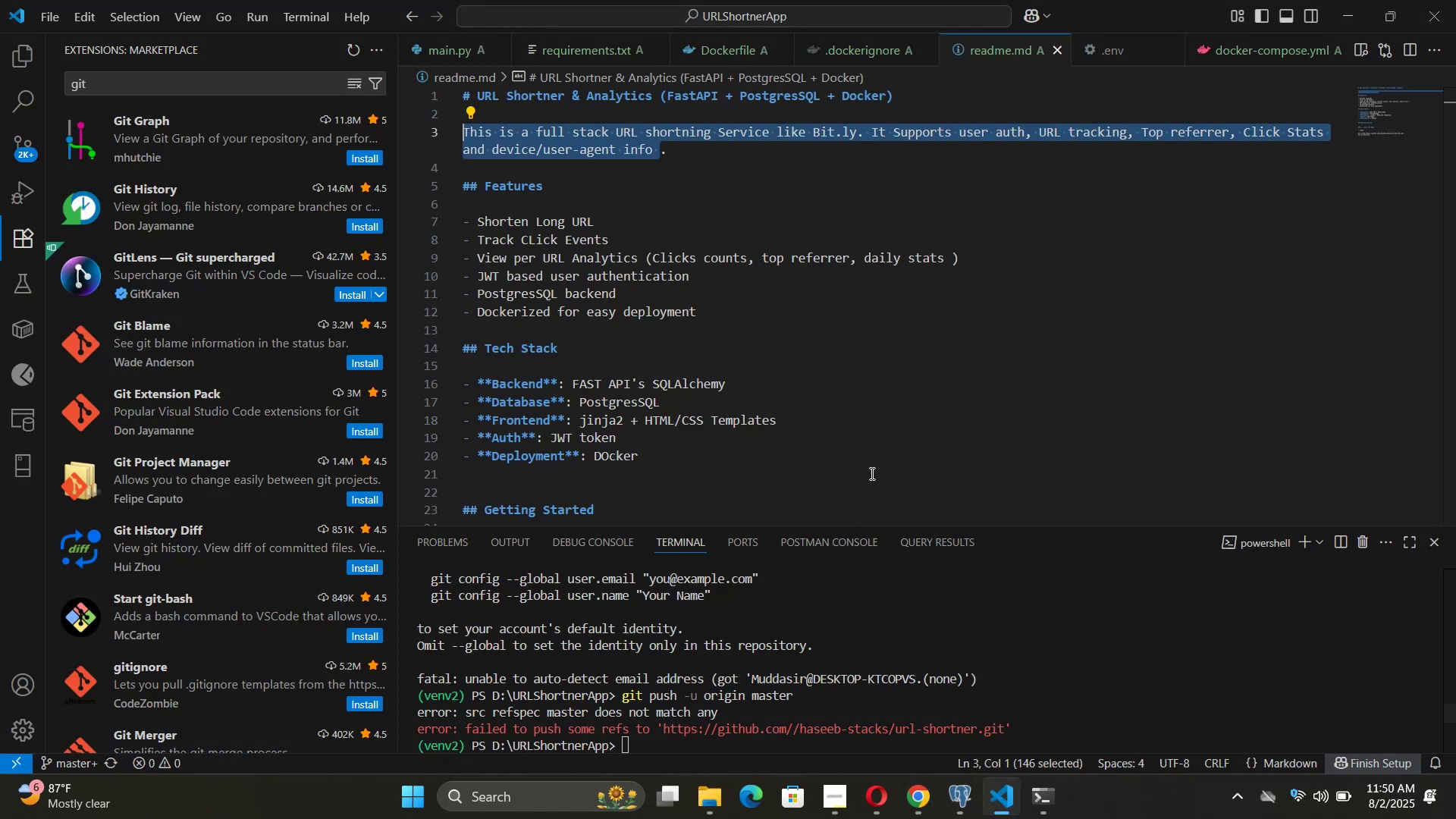 
left_click([872, 472])
 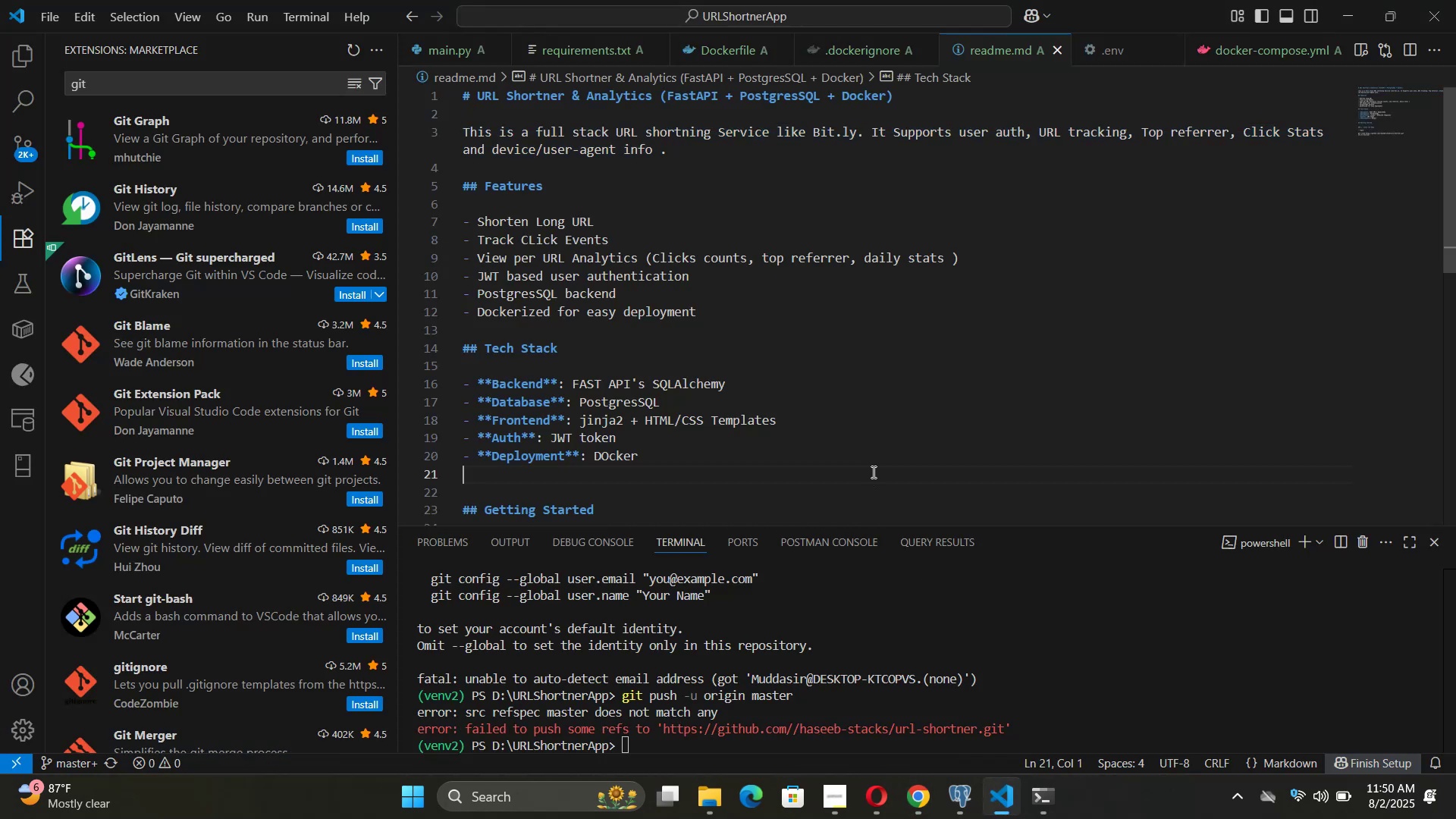 
key(Control+A)
 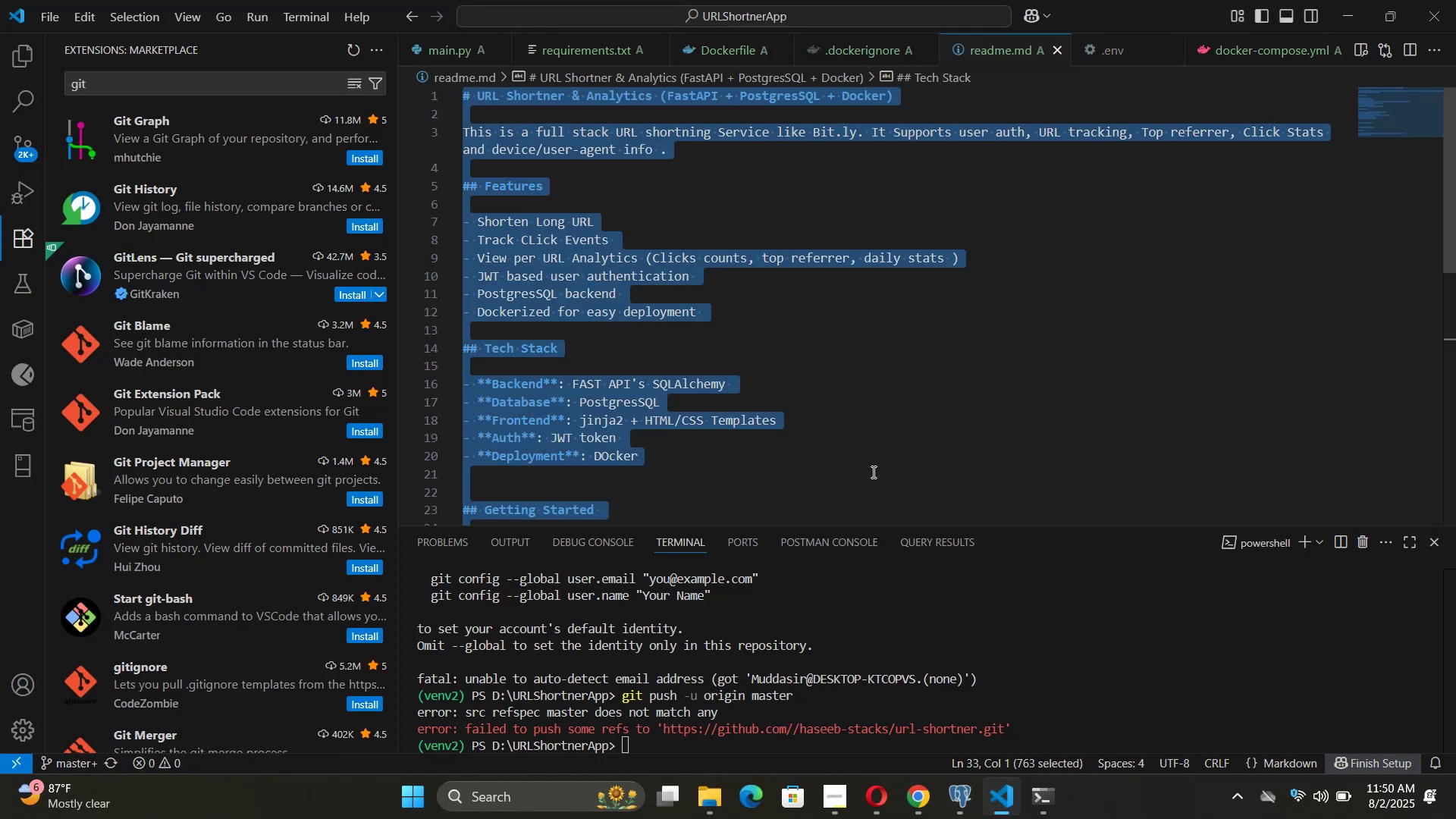 
key(Control+C)
 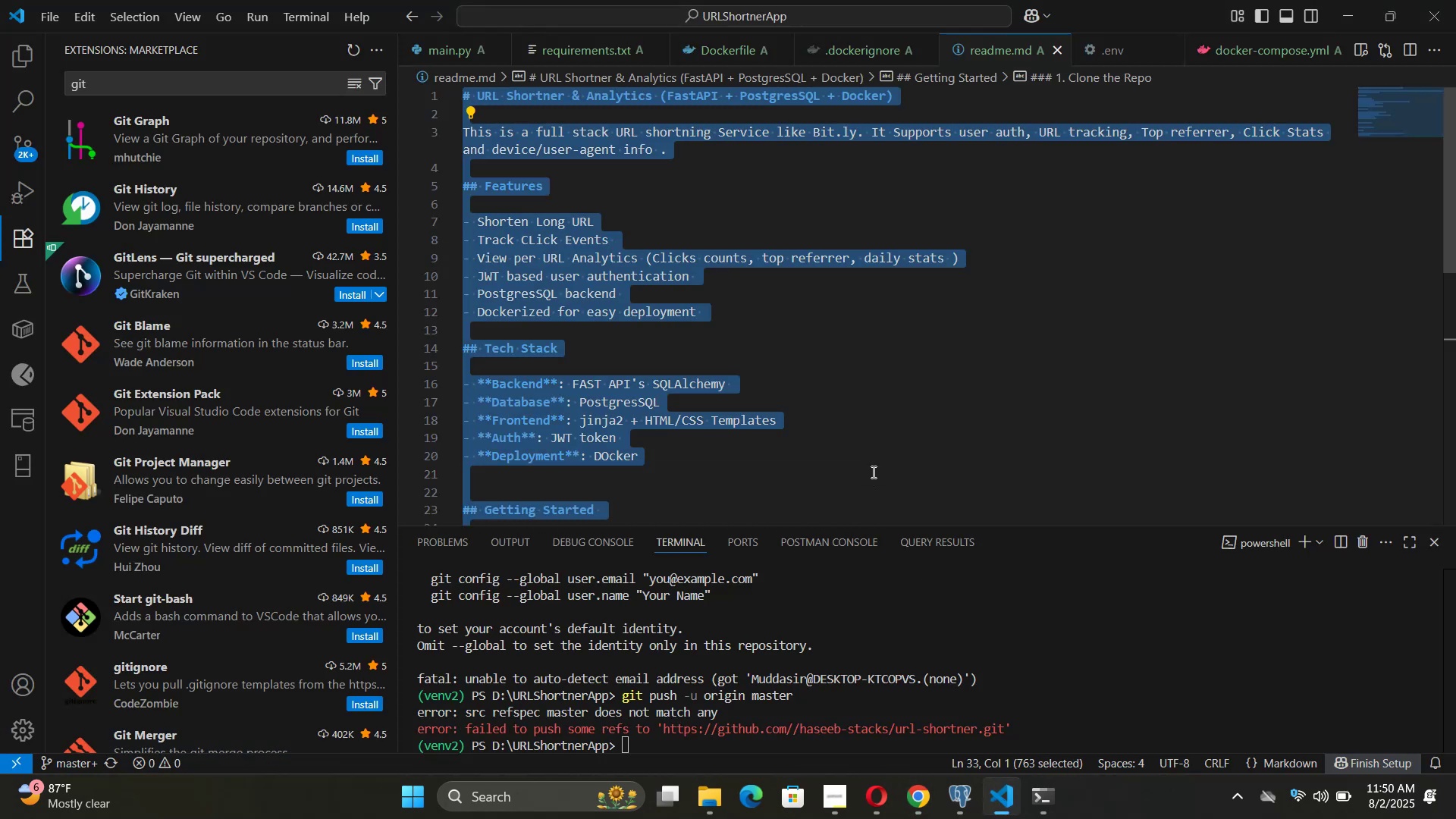 
key(Alt+Tab)
 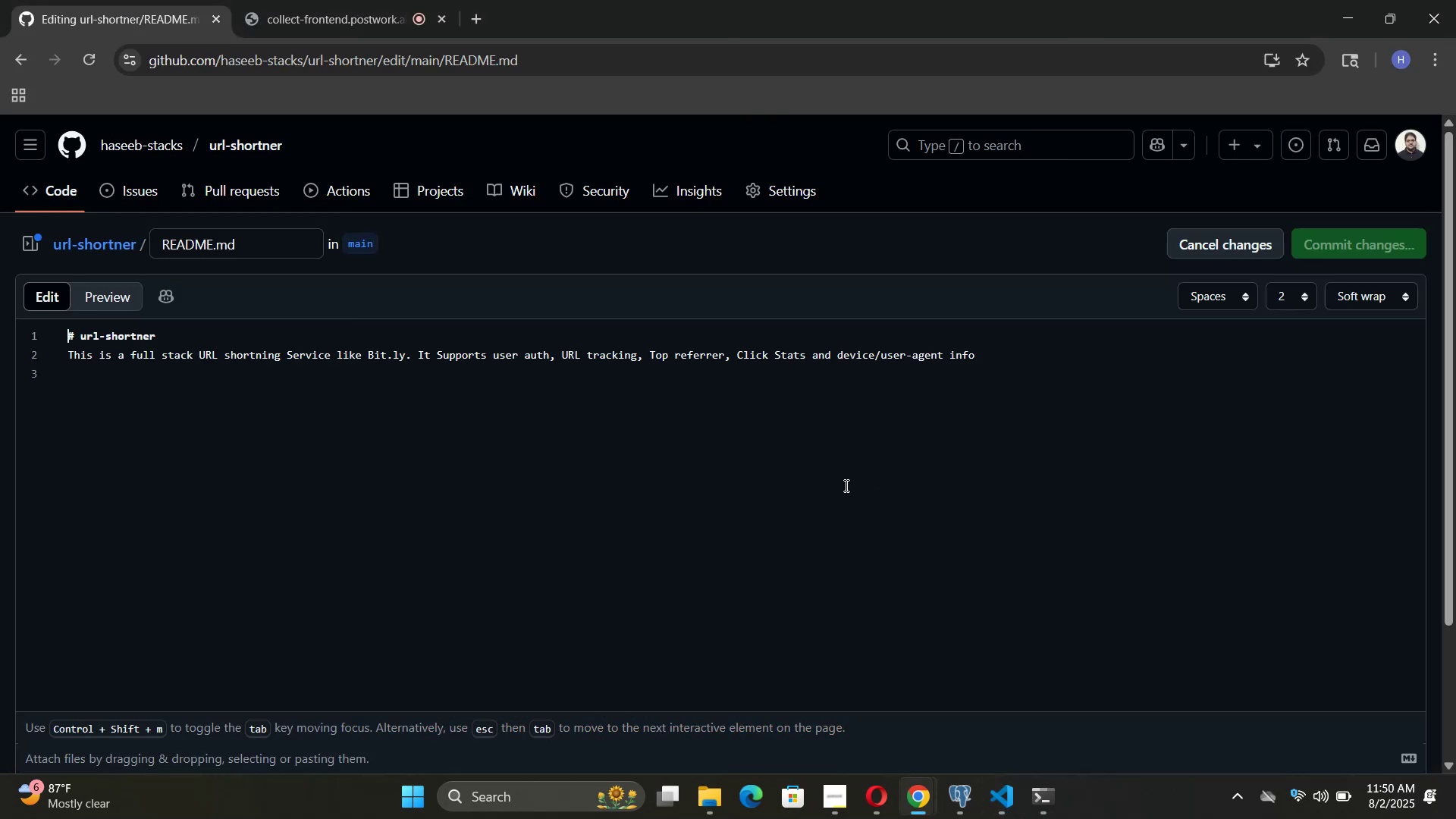 
left_click([792, 500])
 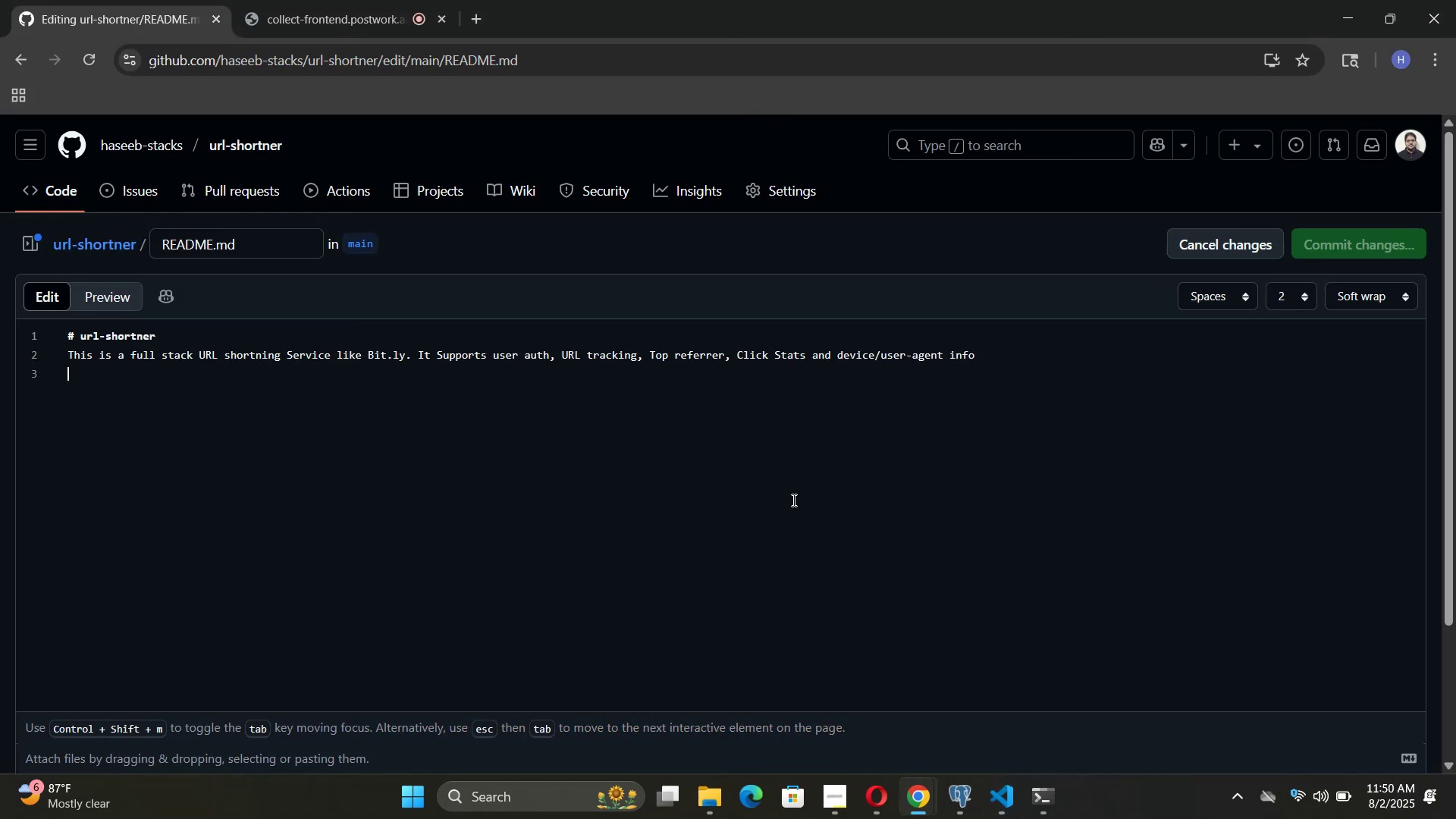 
key(Control+A)
 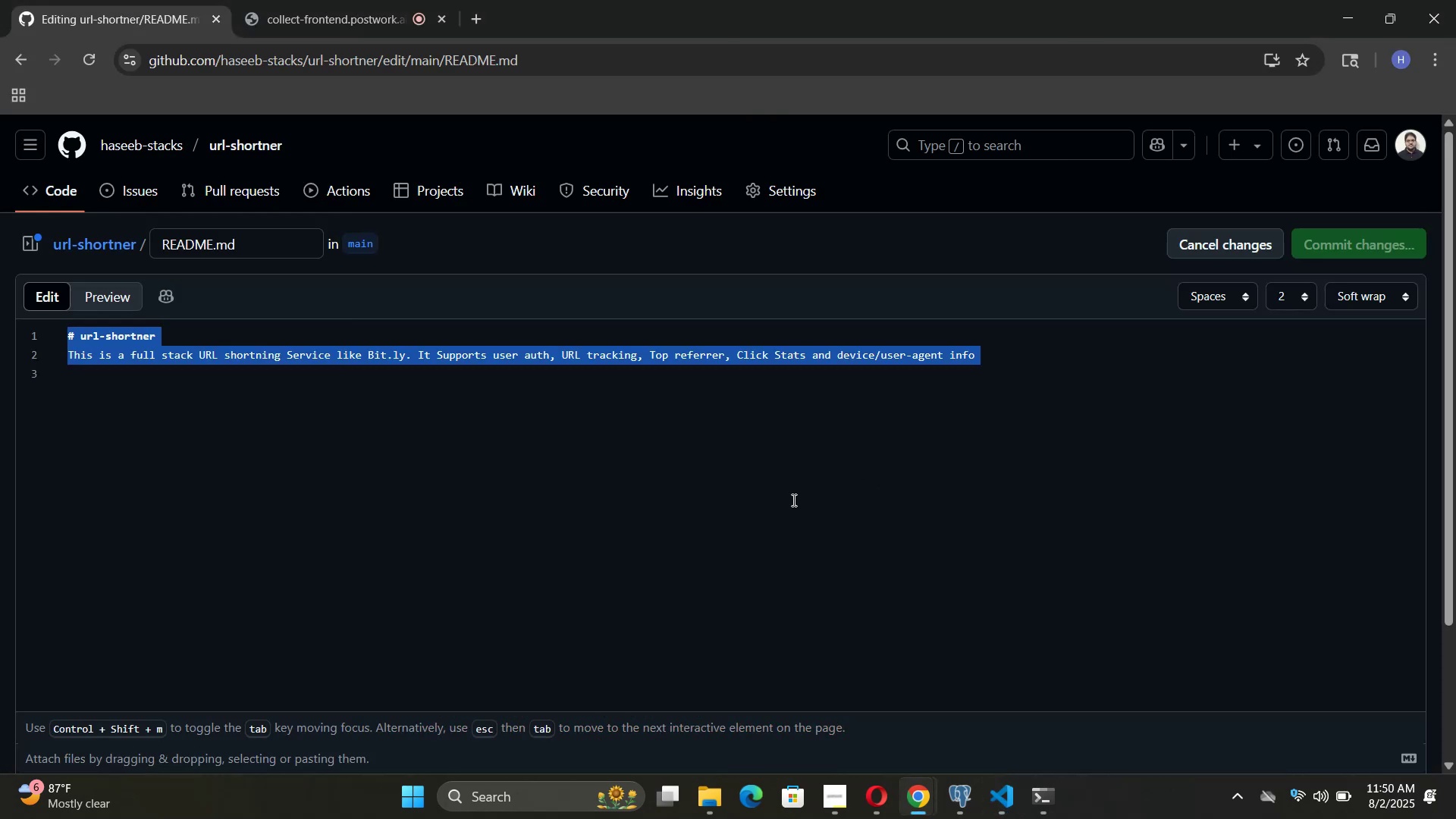 
key(Control+V)
 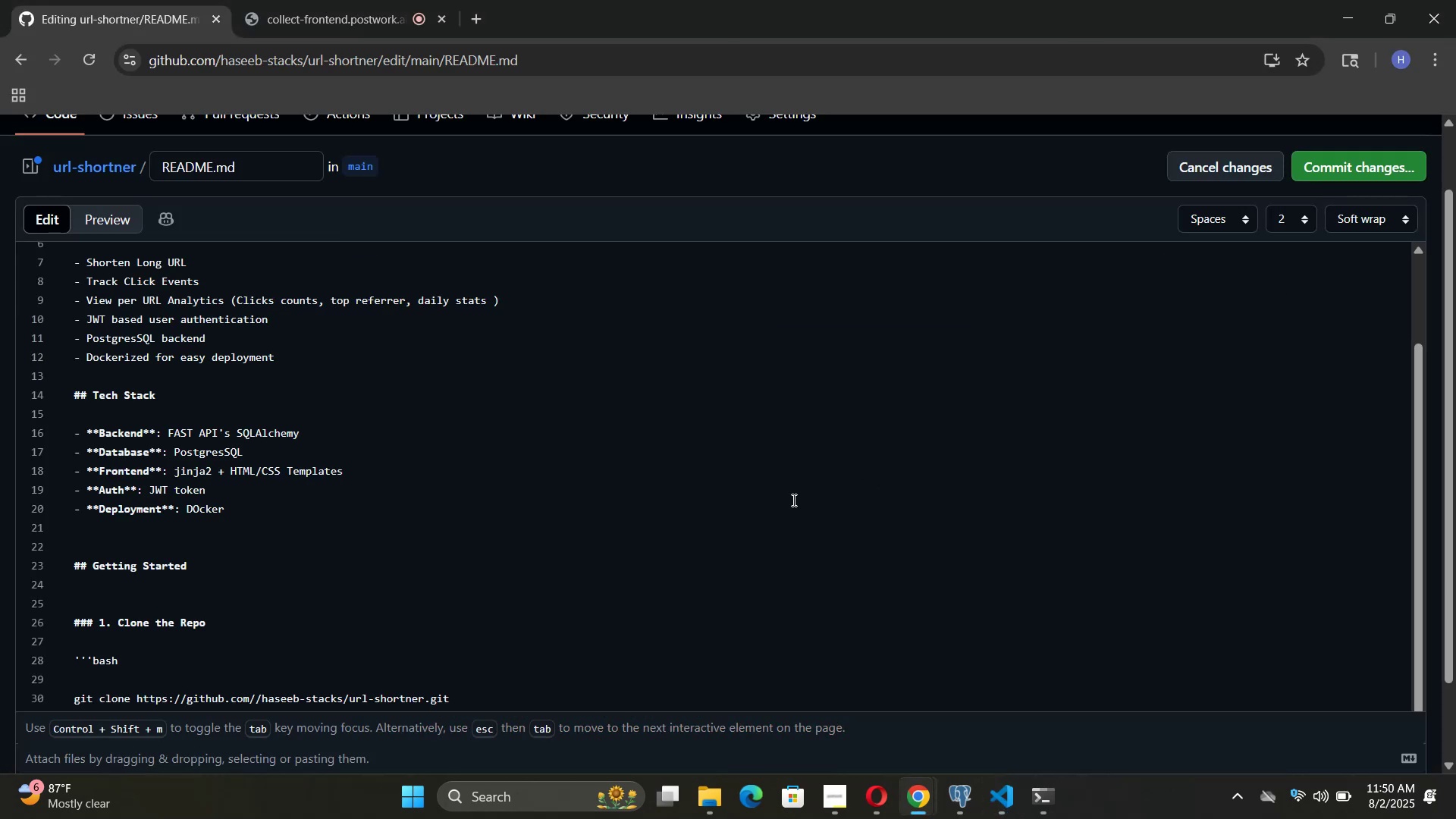 
scroll: coordinate [994, 472], scroll_direction: down, amount: 13.0
 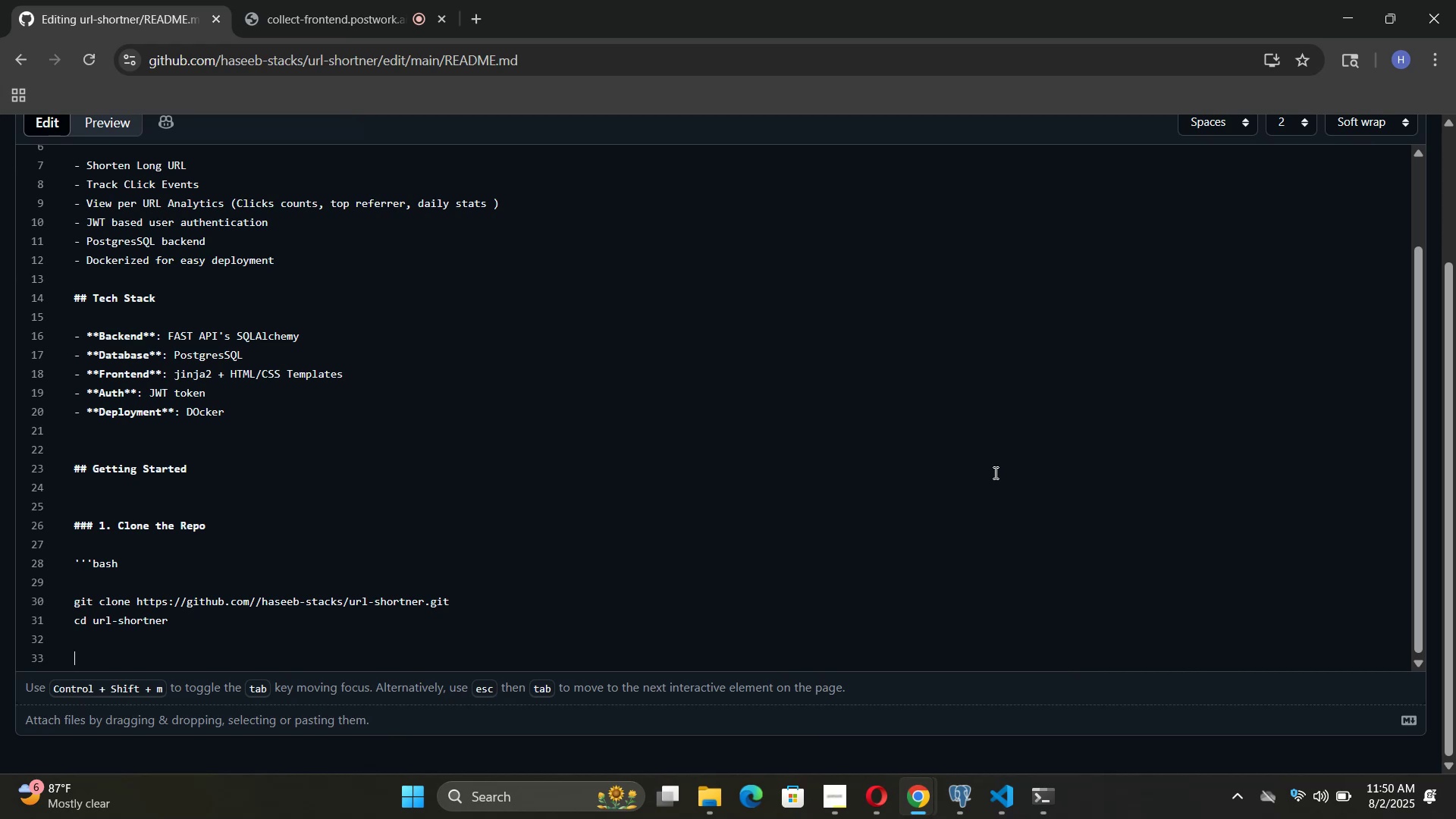 
scroll: coordinate [1279, 304], scroll_direction: up, amount: 8.0
 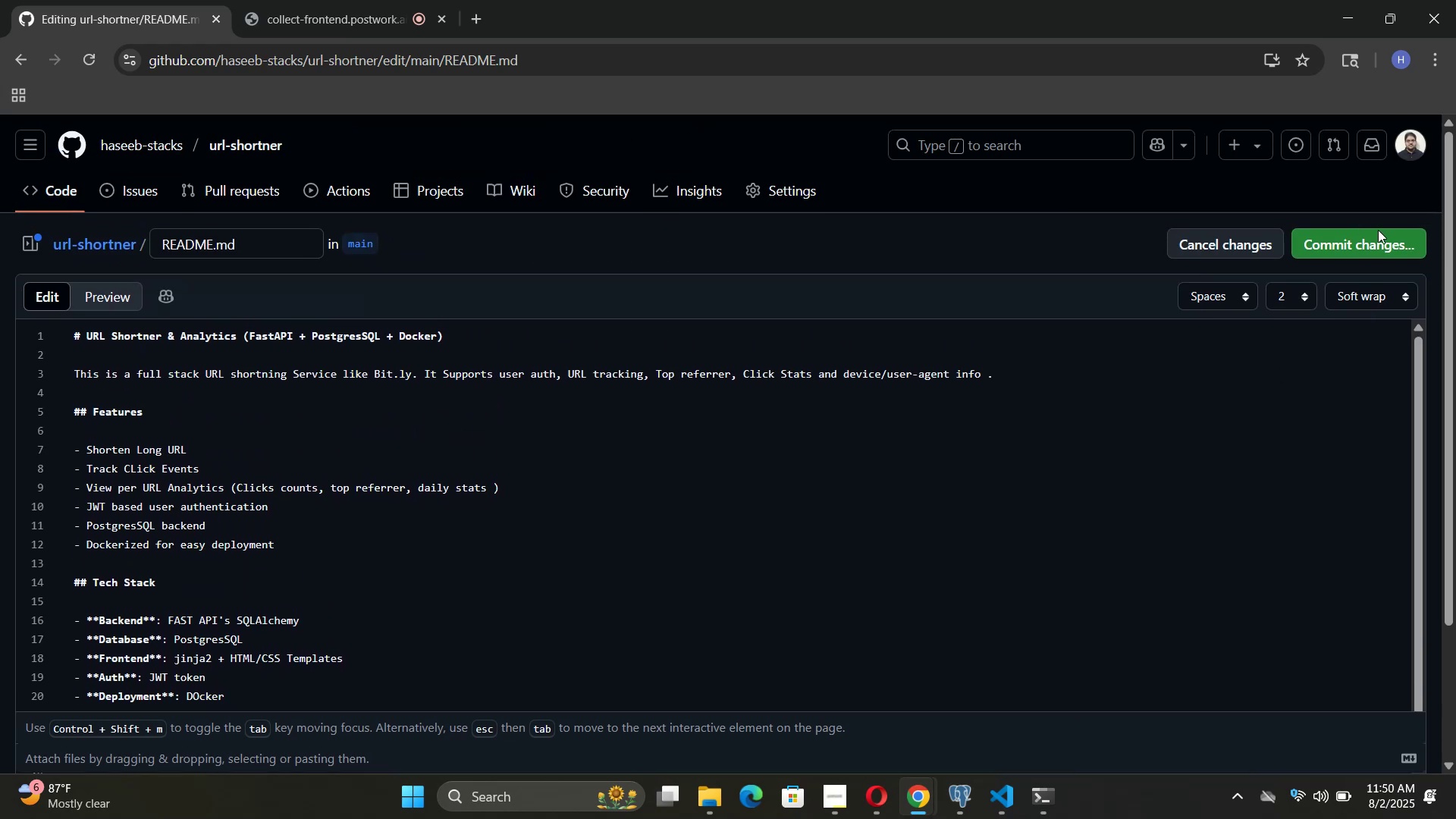 
left_click([1379, 238])
 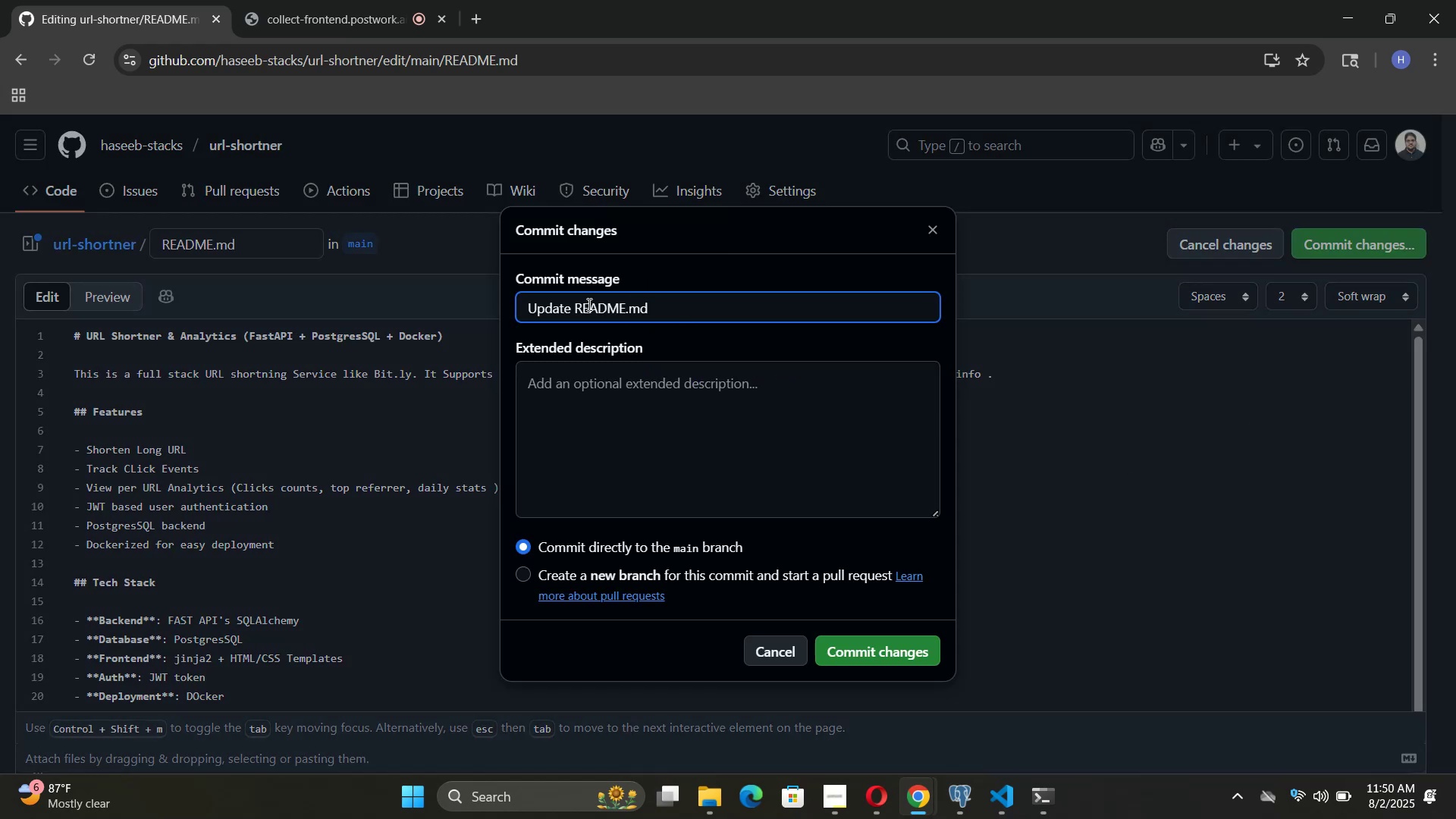 
left_click_drag(start_coordinate=[574, 309], to_coordinate=[492, 312])
 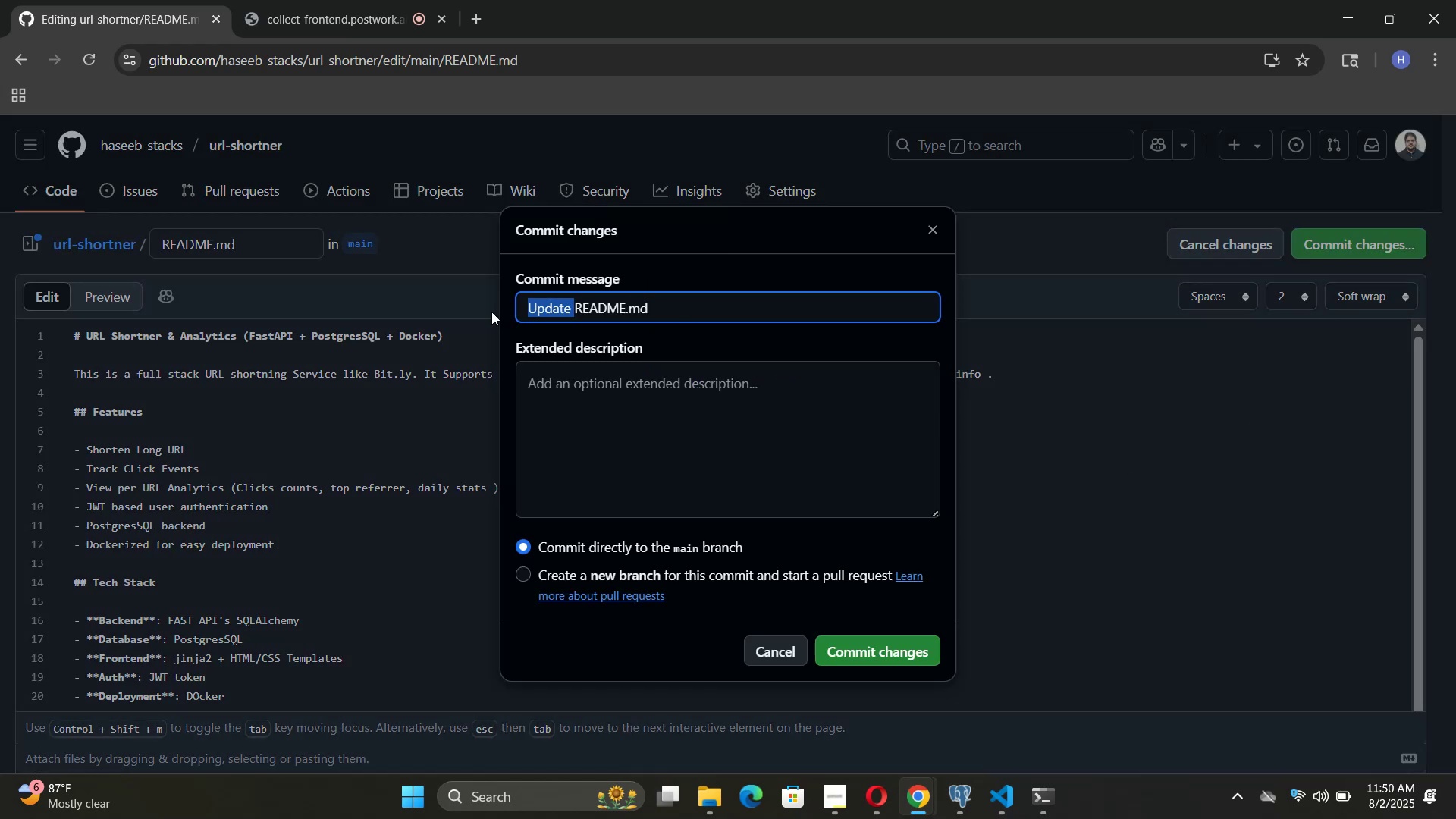 
key(Backspace)
 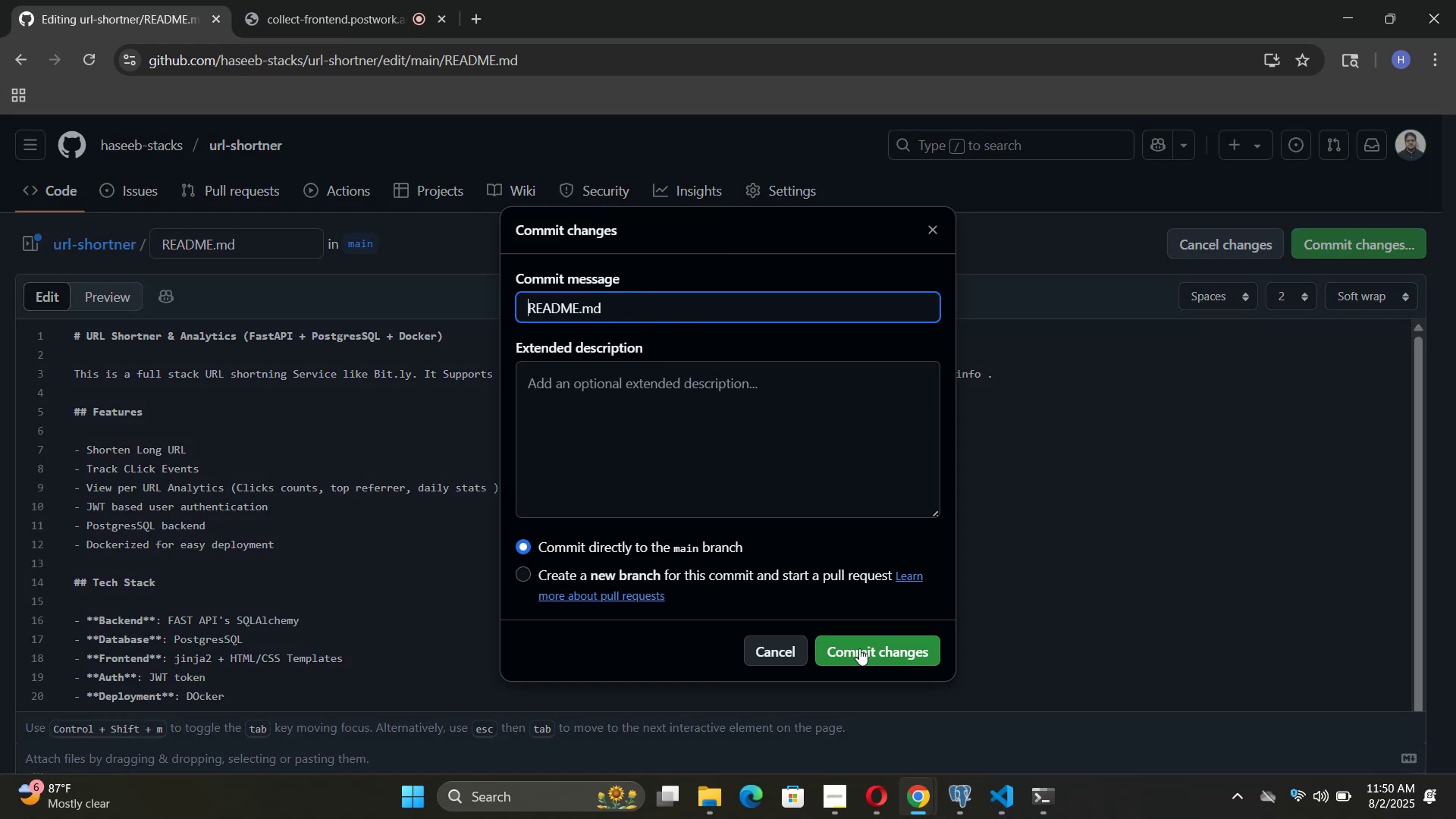 
left_click([859, 648])
 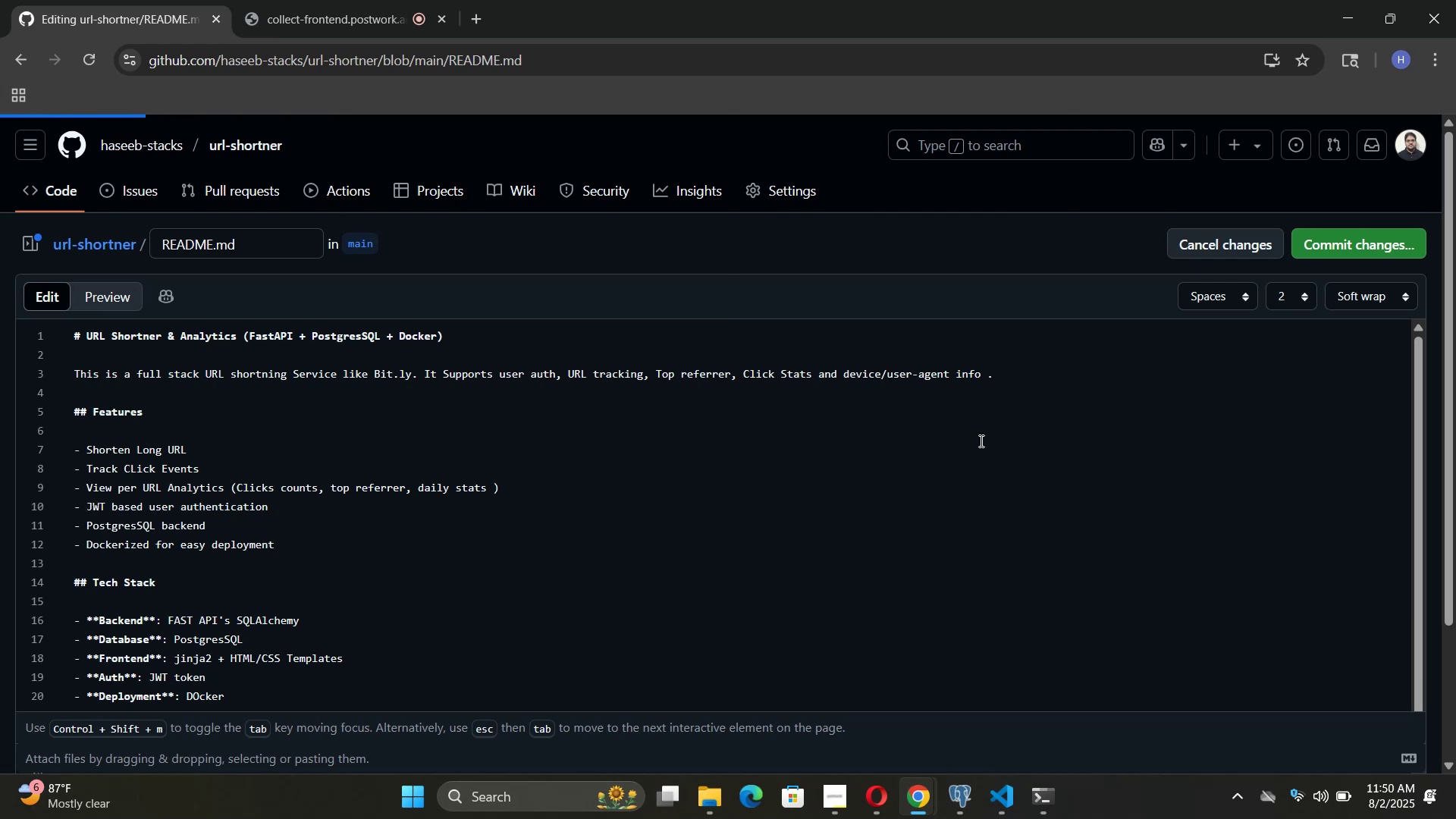 
scroll: coordinate [908, 434], scroll_direction: down, amount: 4.0
 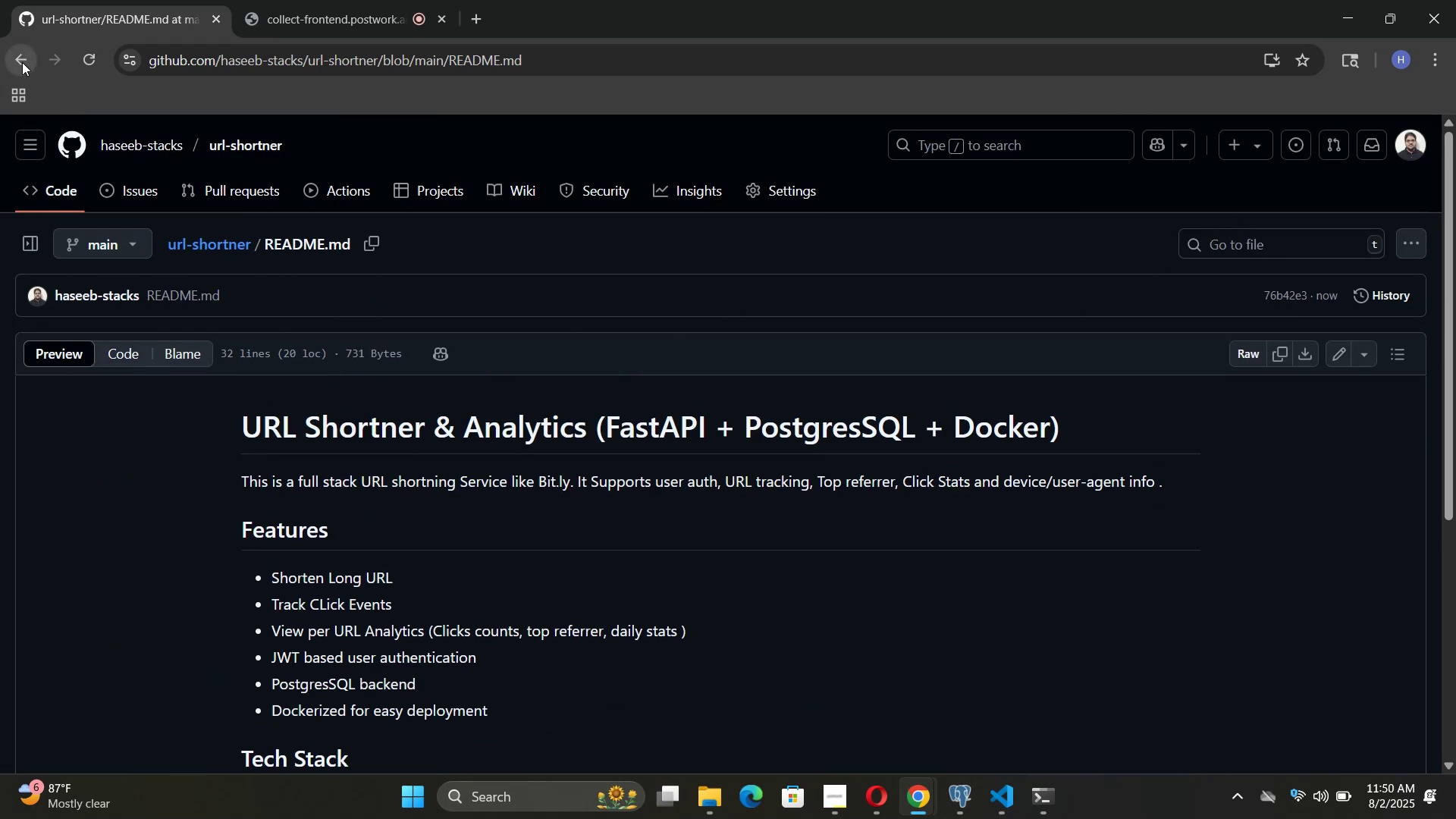 
wait(7.53)
 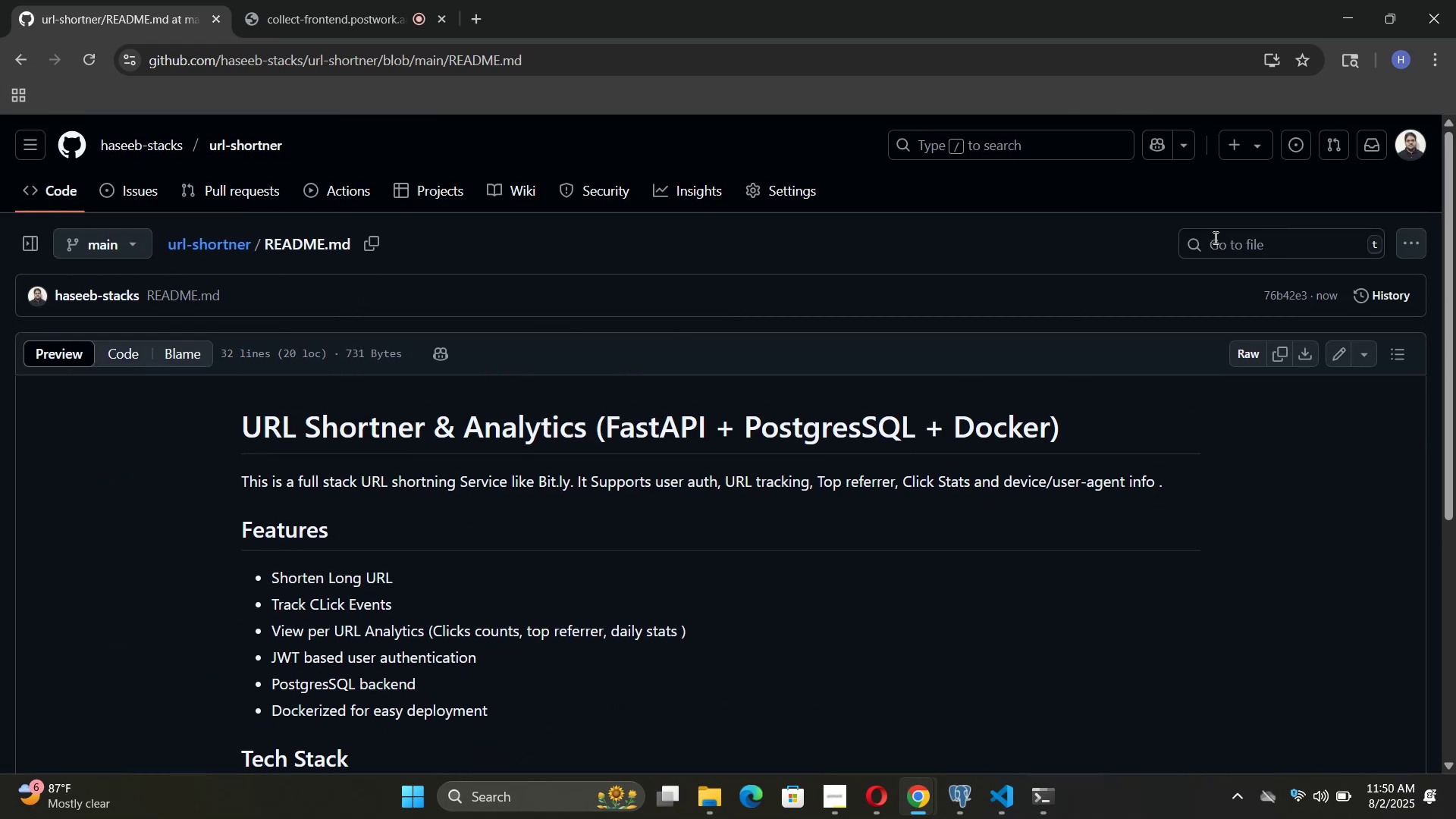 
left_click([27, 61])
 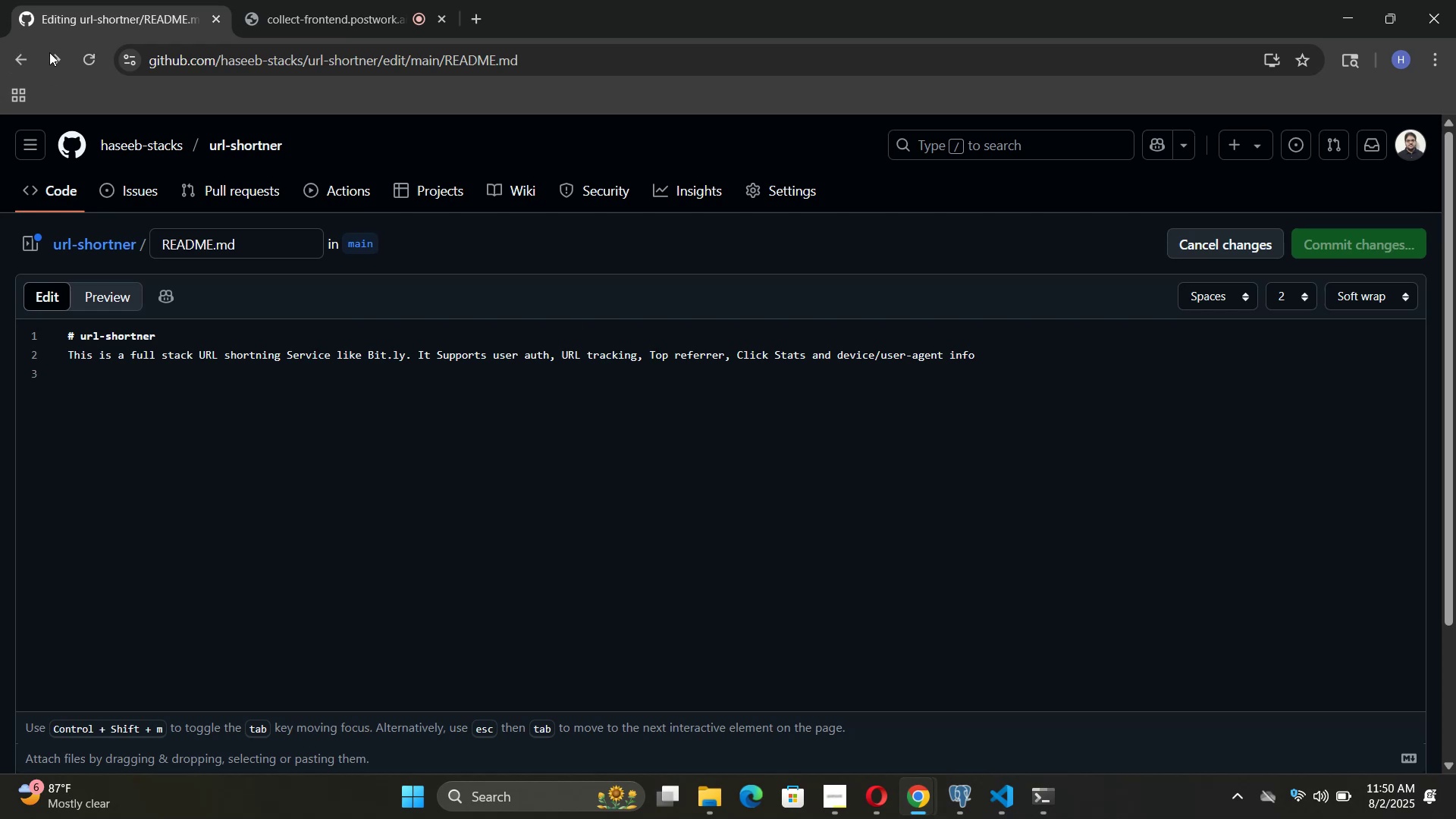 
left_click([25, 53])
 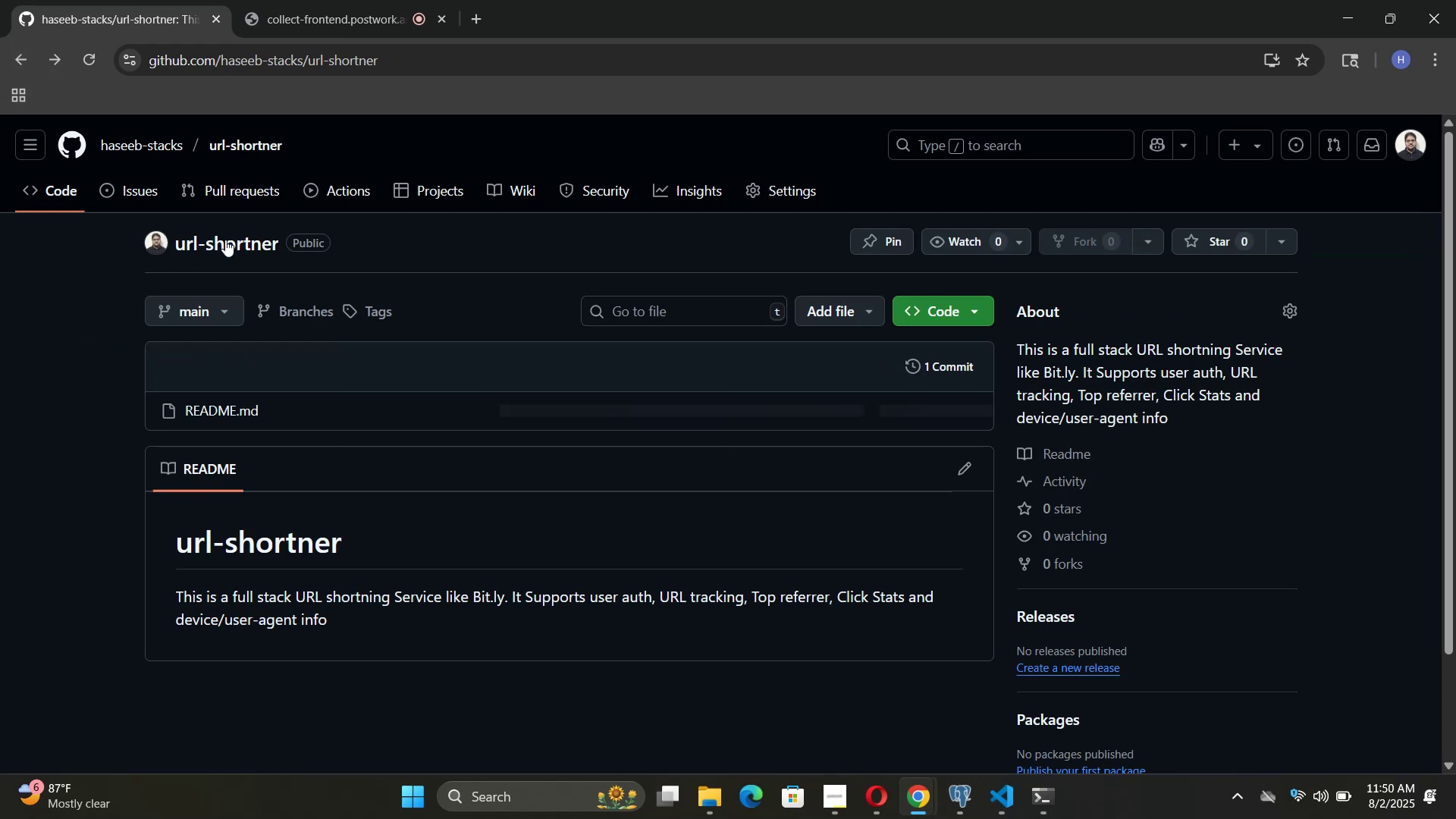 
left_click([235, 240])
 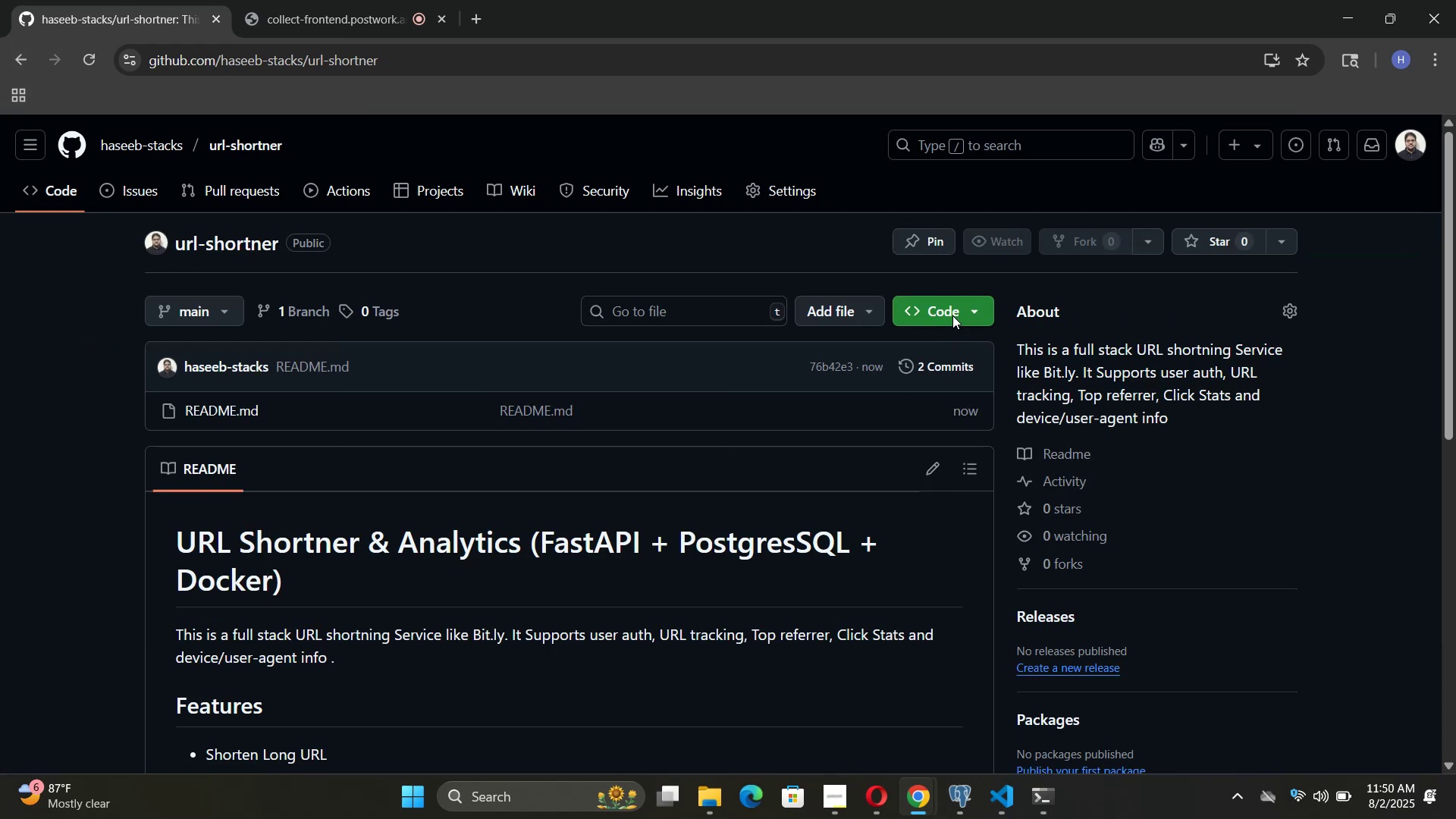 
scroll: coordinate [858, 391], scroll_direction: down, amount: 9.0
 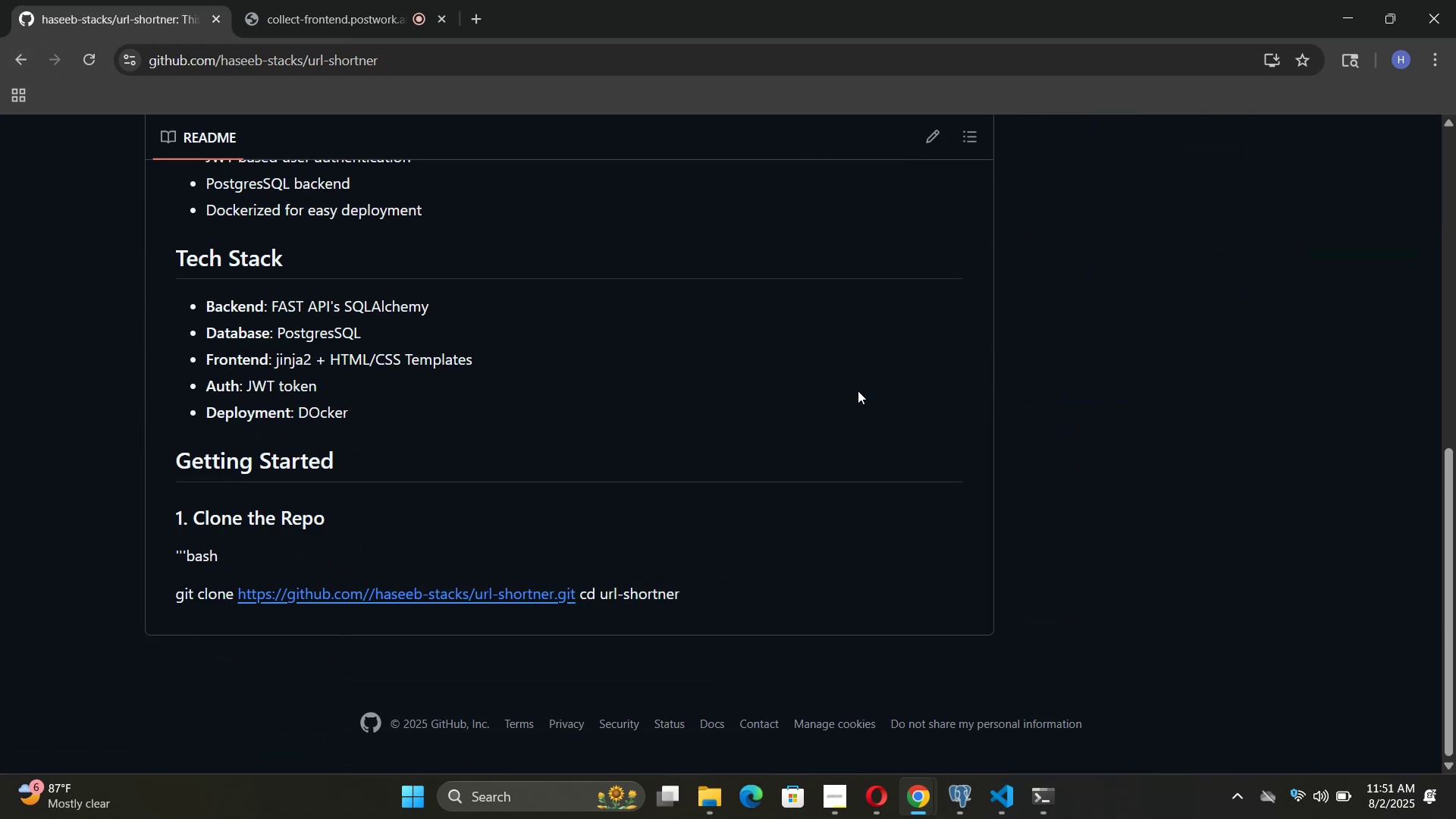 
scroll: coordinate [858, 391], scroll_direction: up, amount: 7.0
 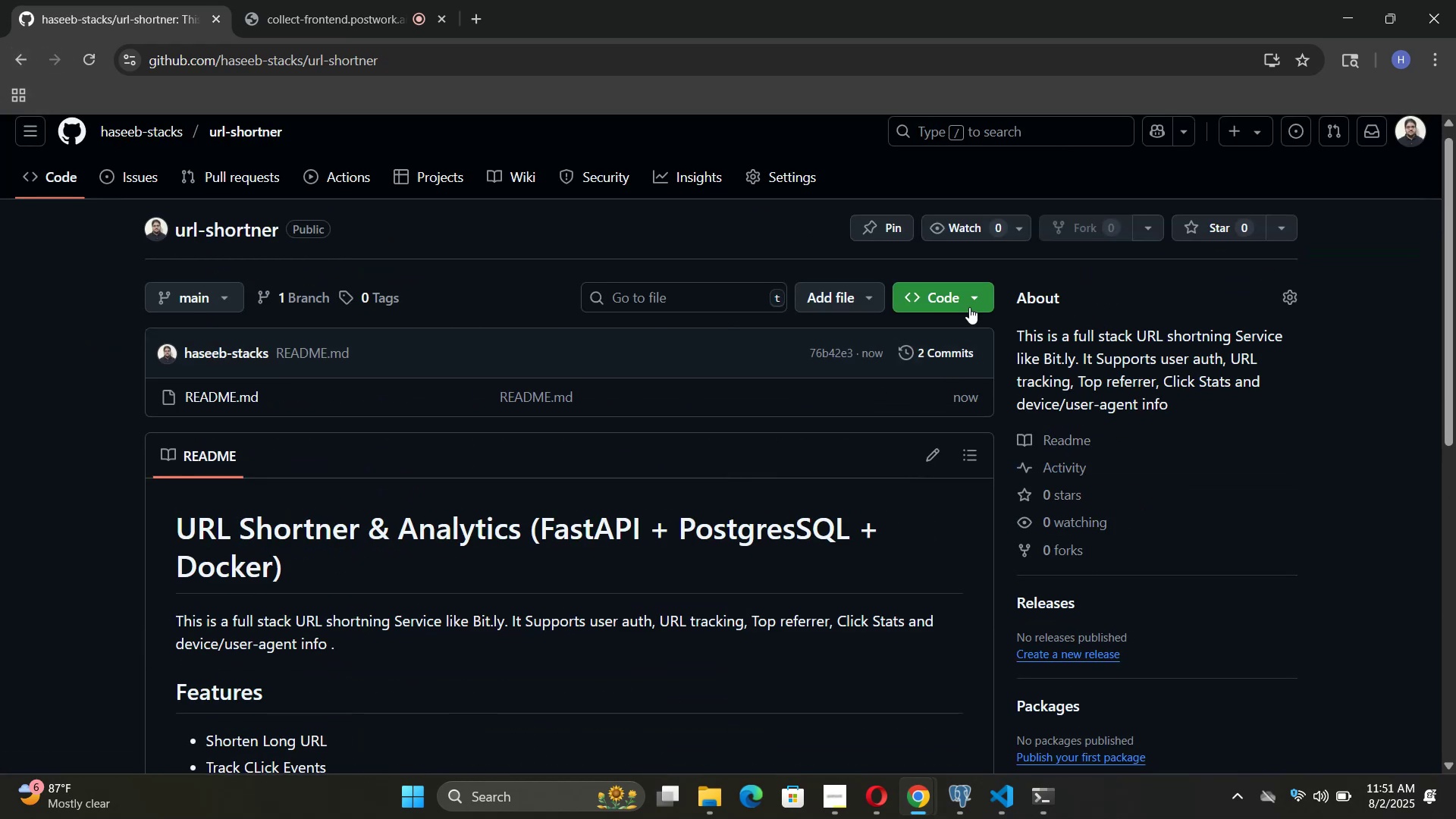 
left_click([969, 307])
 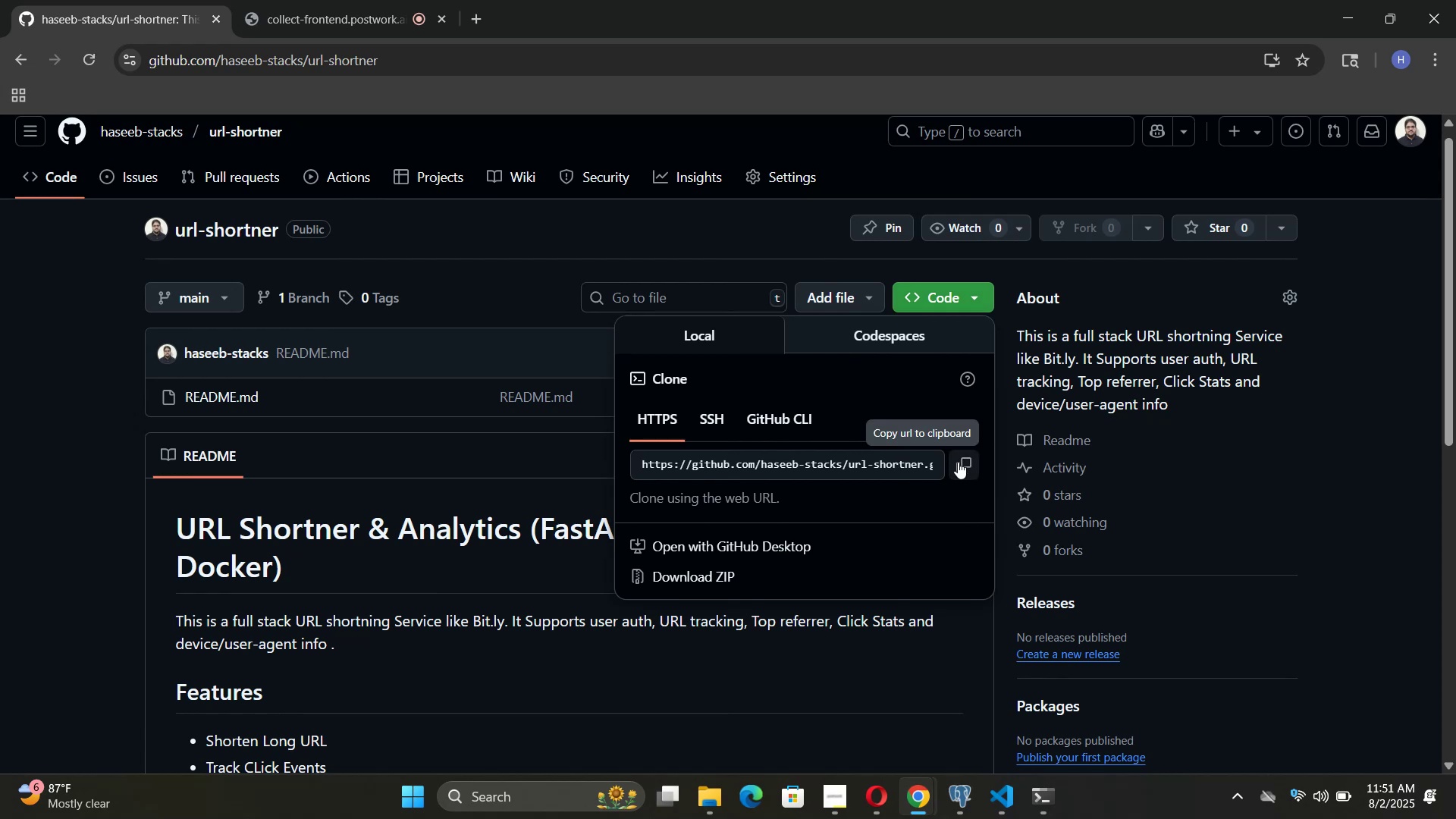 
left_click([958, 462])
 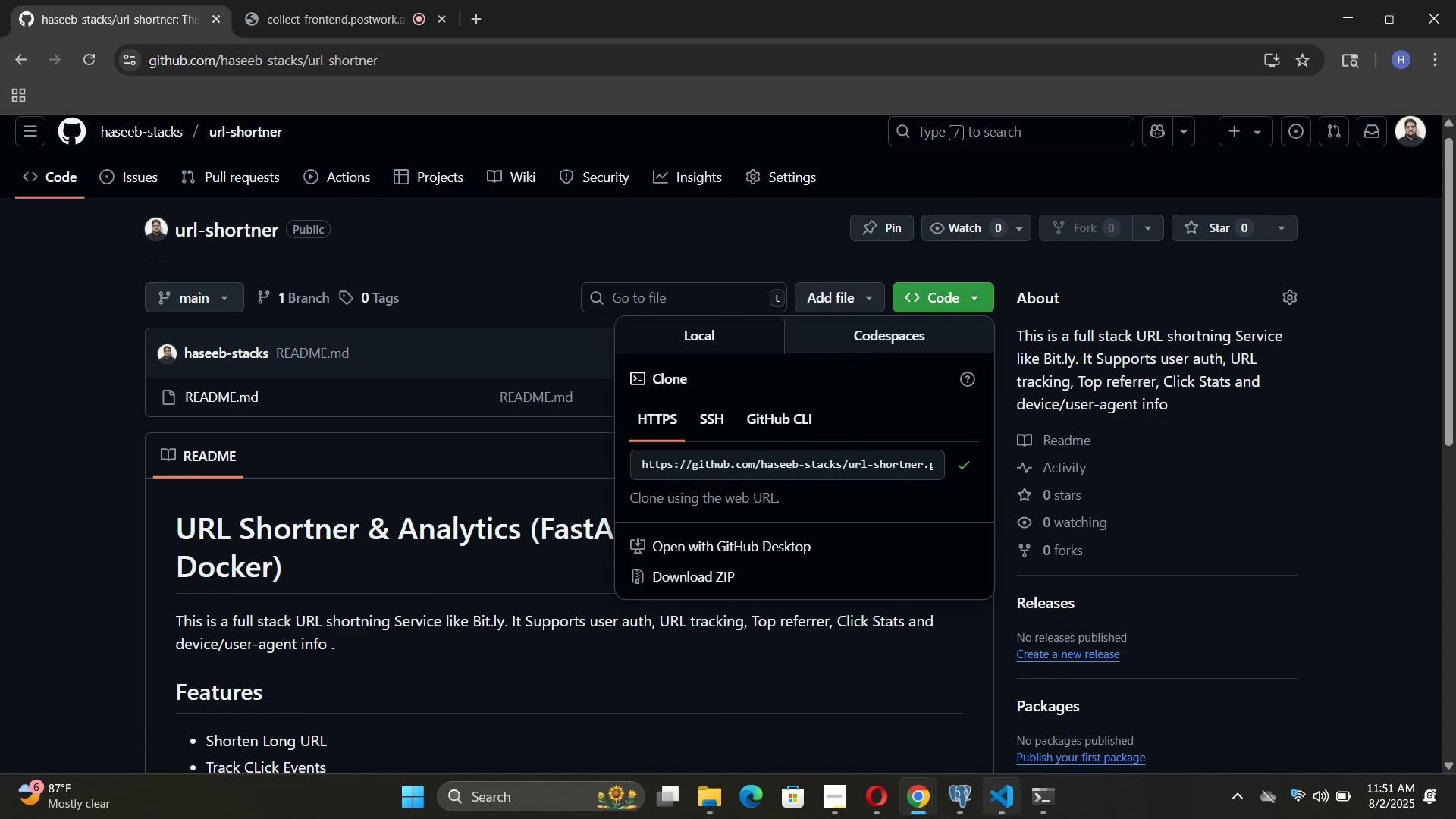 
left_click([1011, 809])
 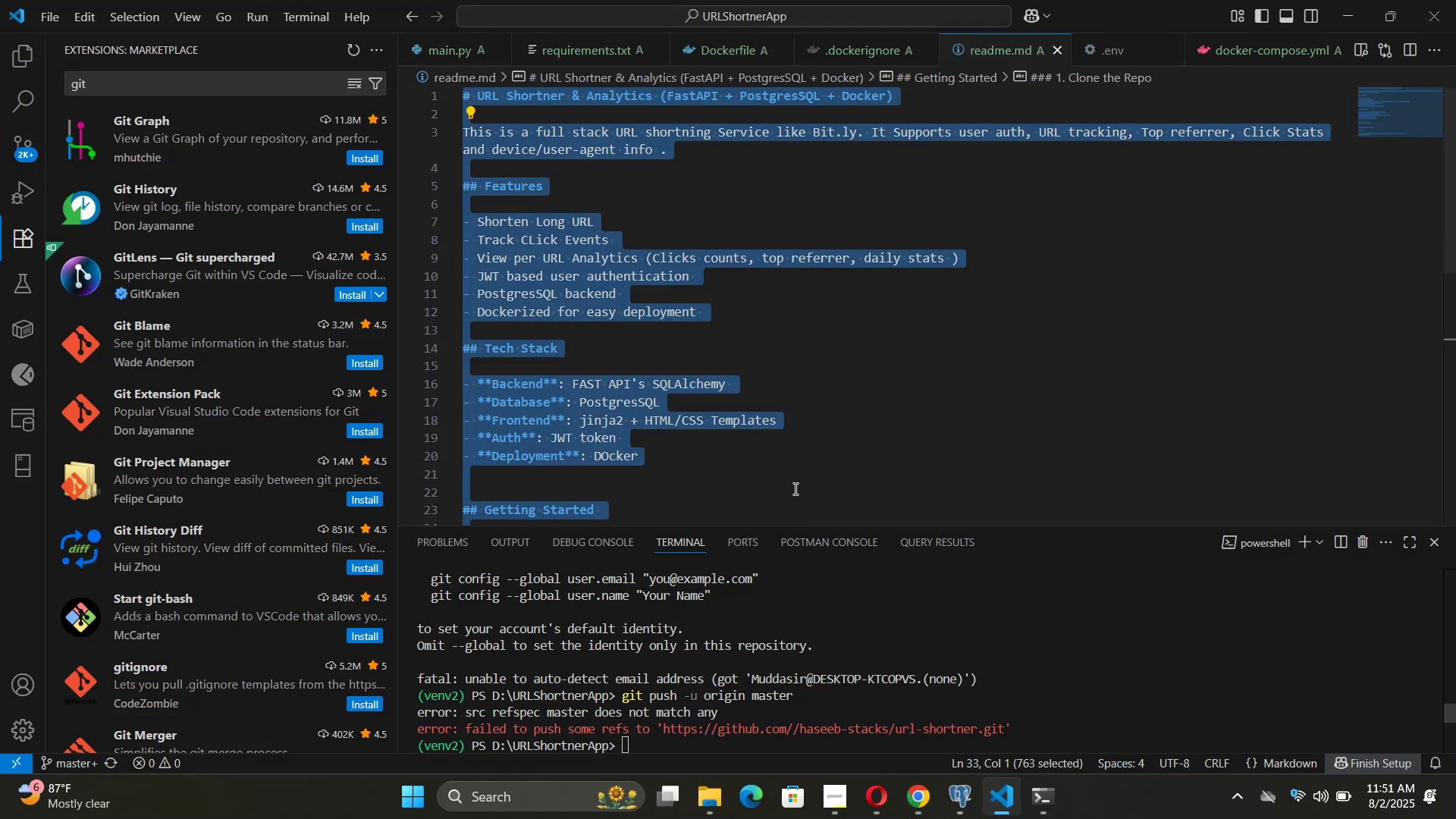 
left_click([823, 437])
 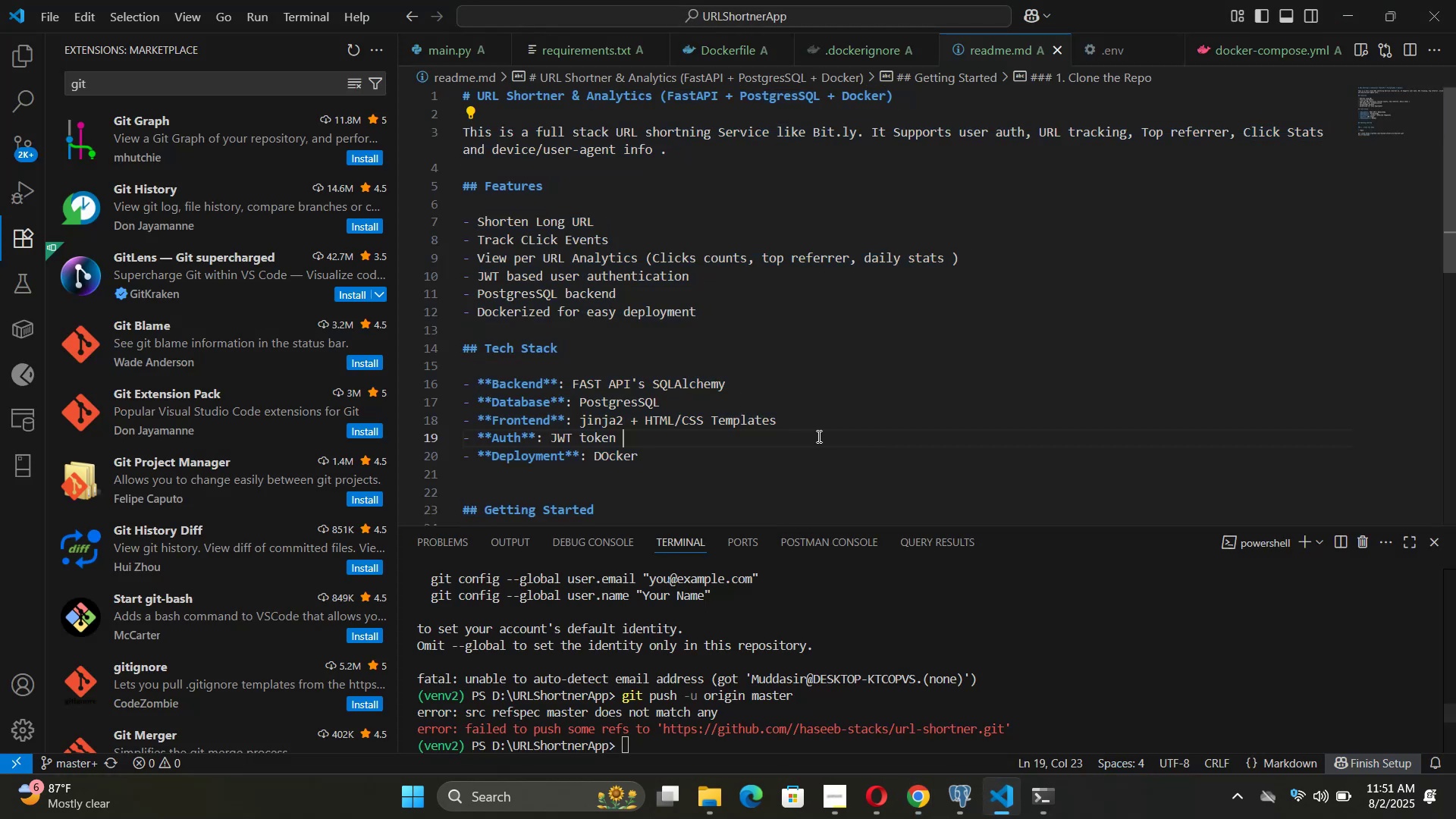 
scroll: coordinate [811, 422], scroll_direction: down, amount: 6.0
 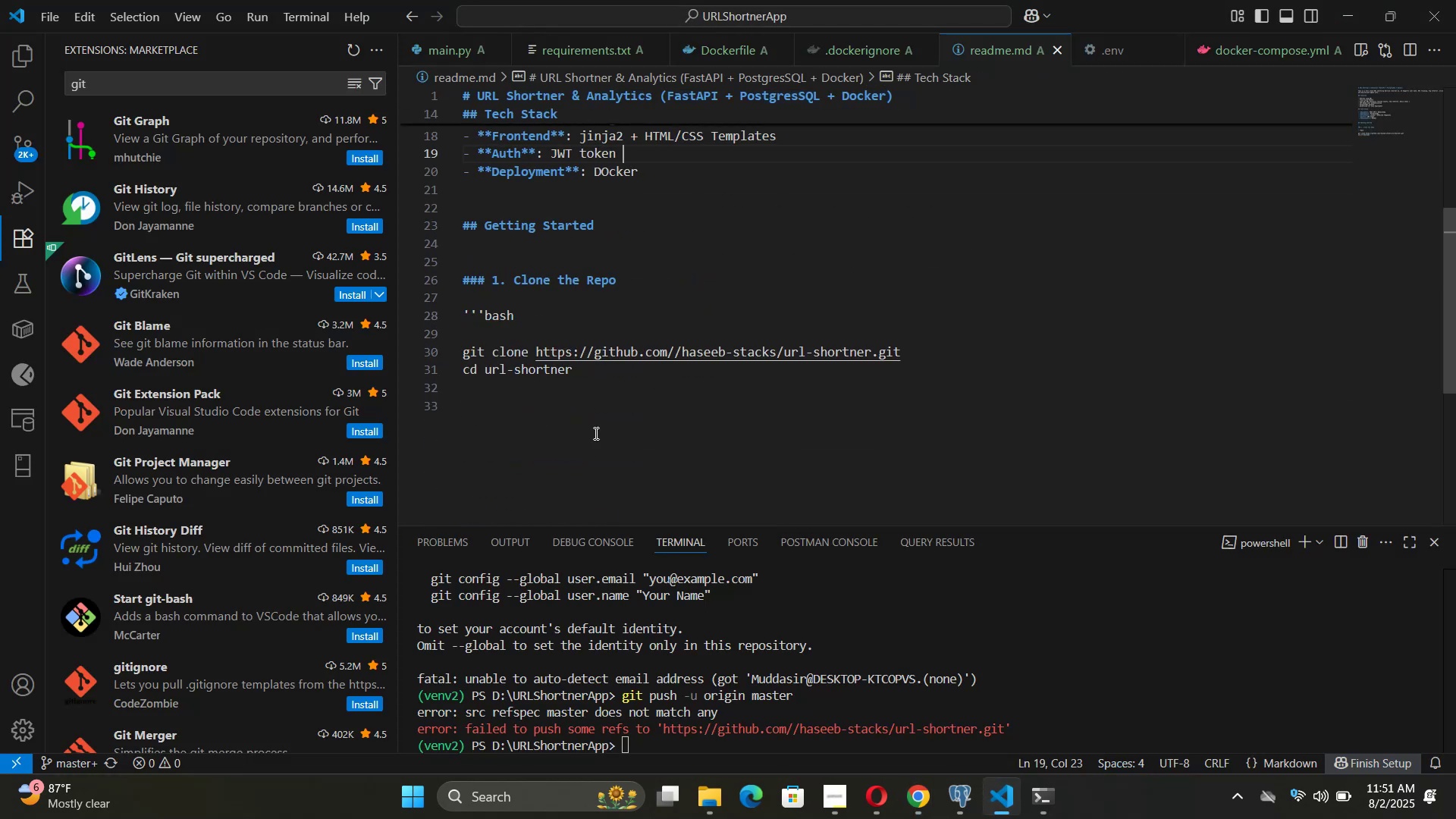 
left_click([554, 424])
 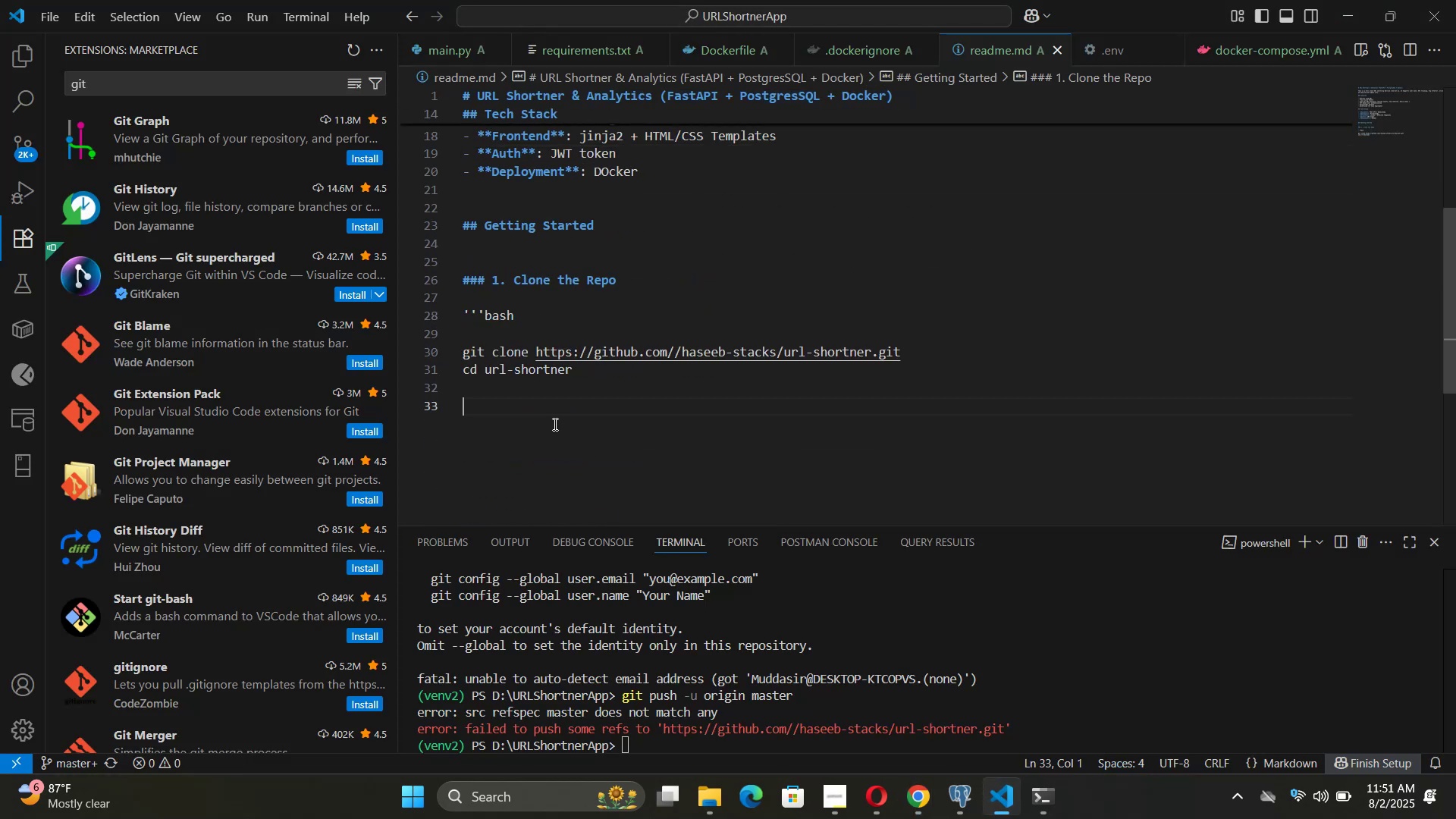 
key(Control+V)
 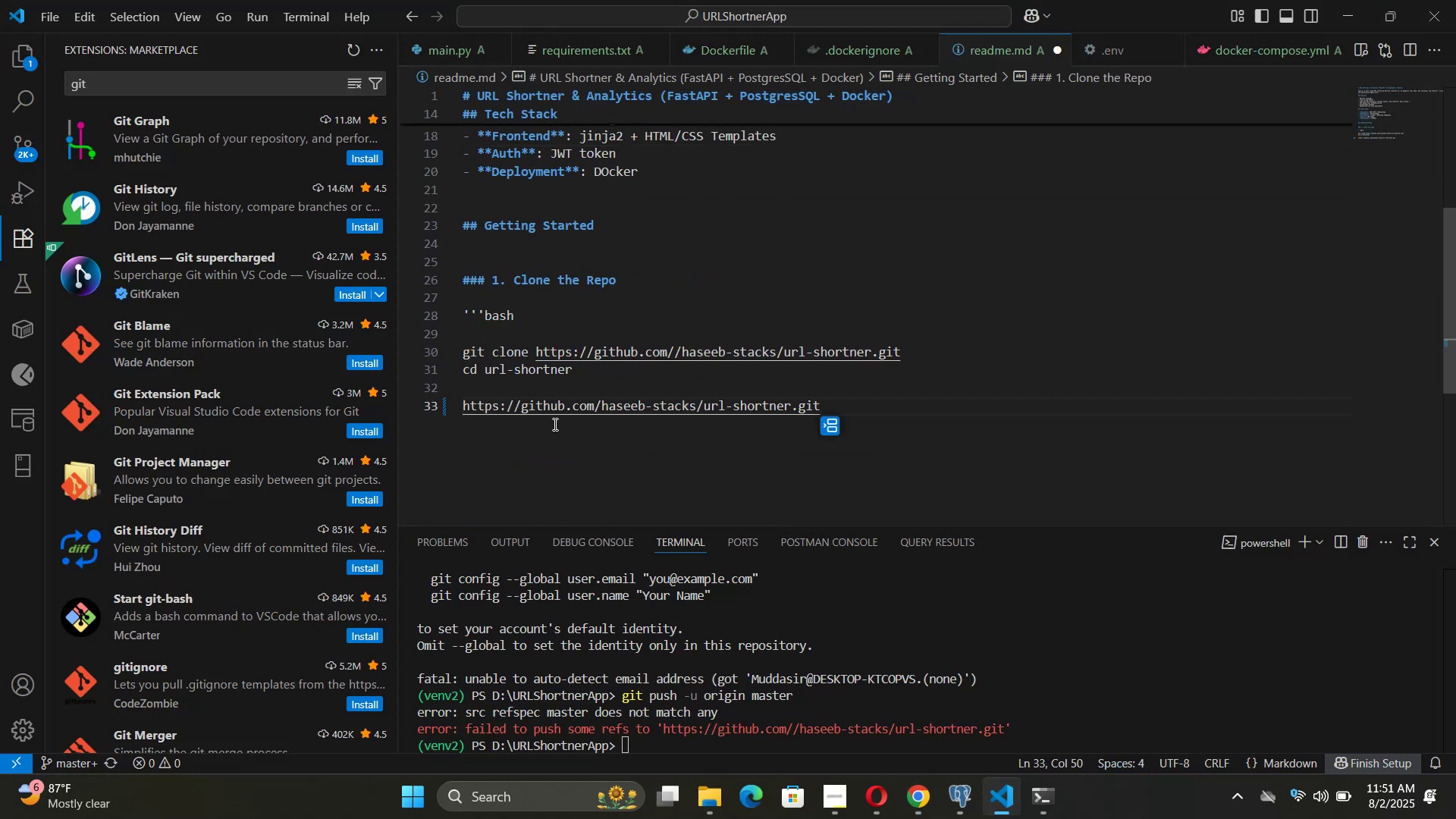 
key(Control+Z)
 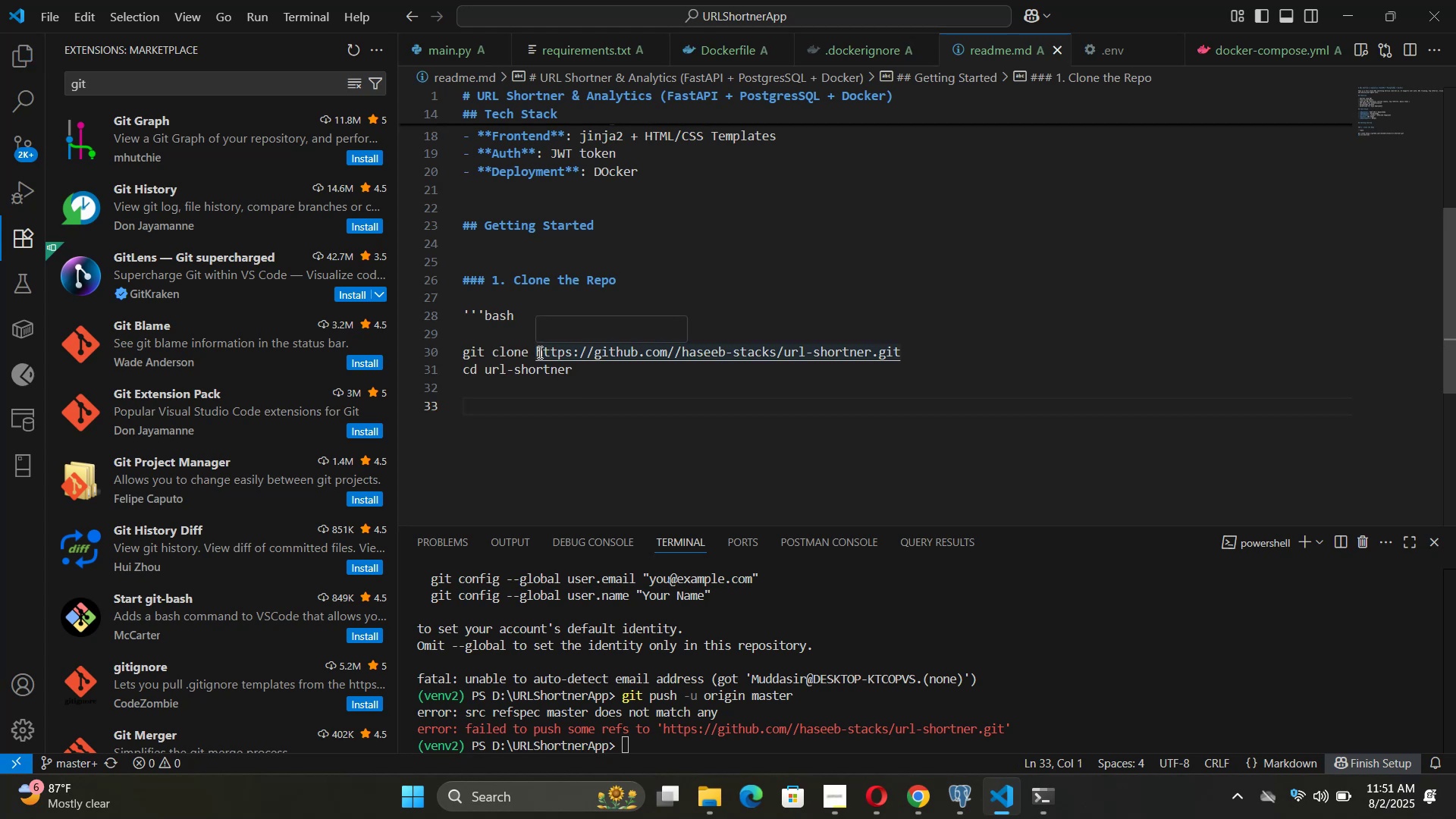 
left_click_drag(start_coordinate=[538, 352], to_coordinate=[917, 350])
 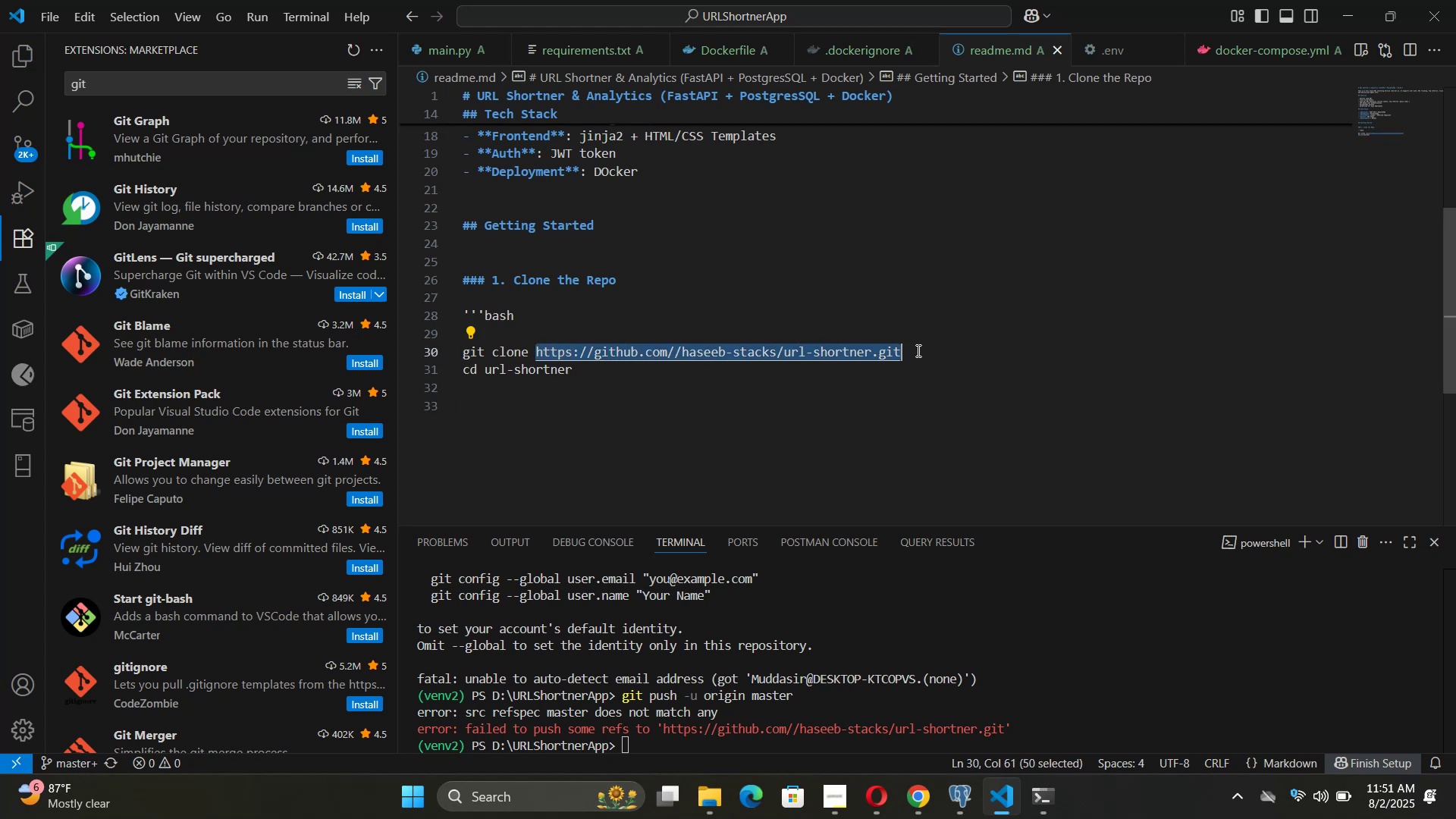 
key(Control+V)
 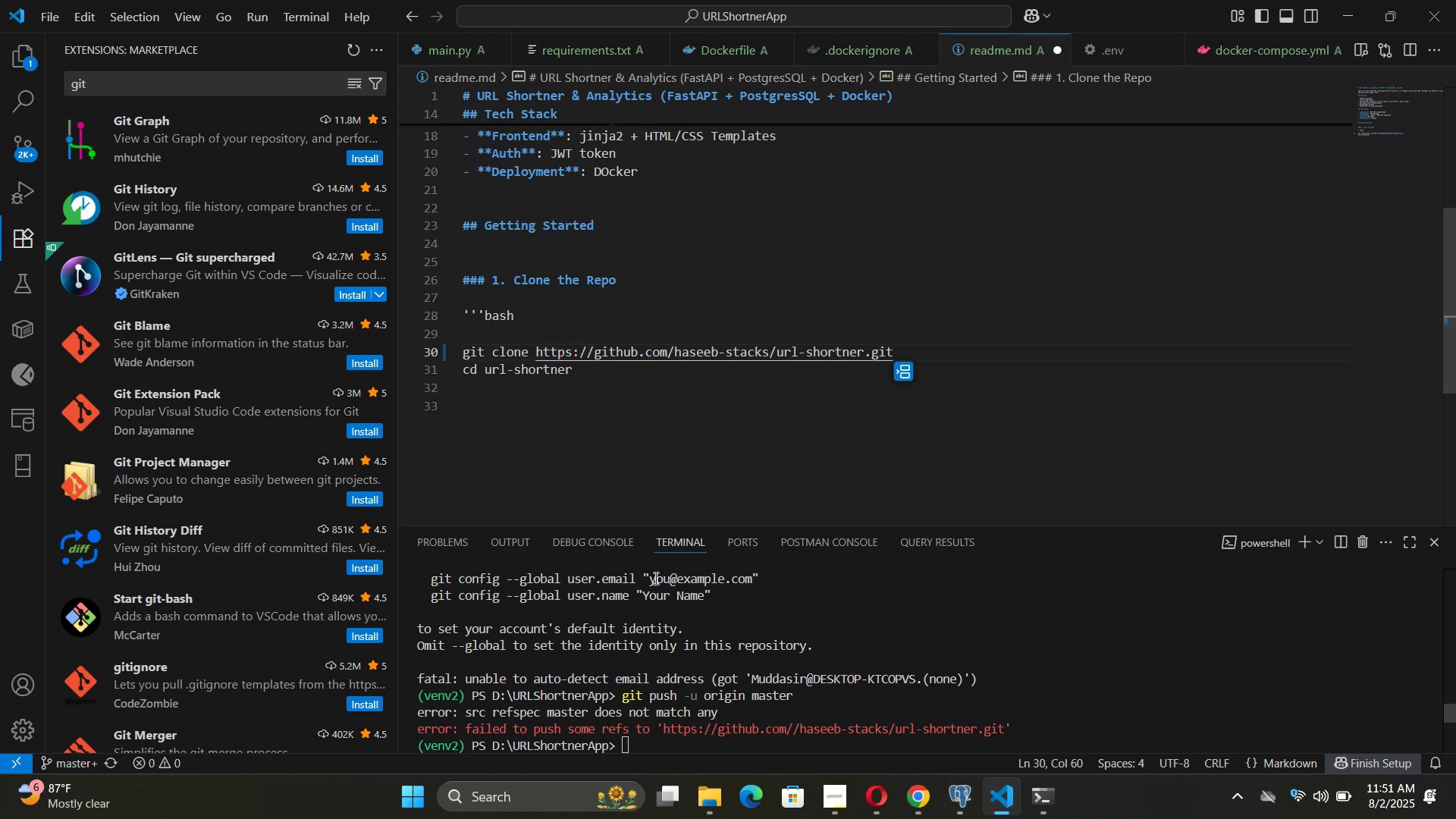 
left_click([720, 746])
 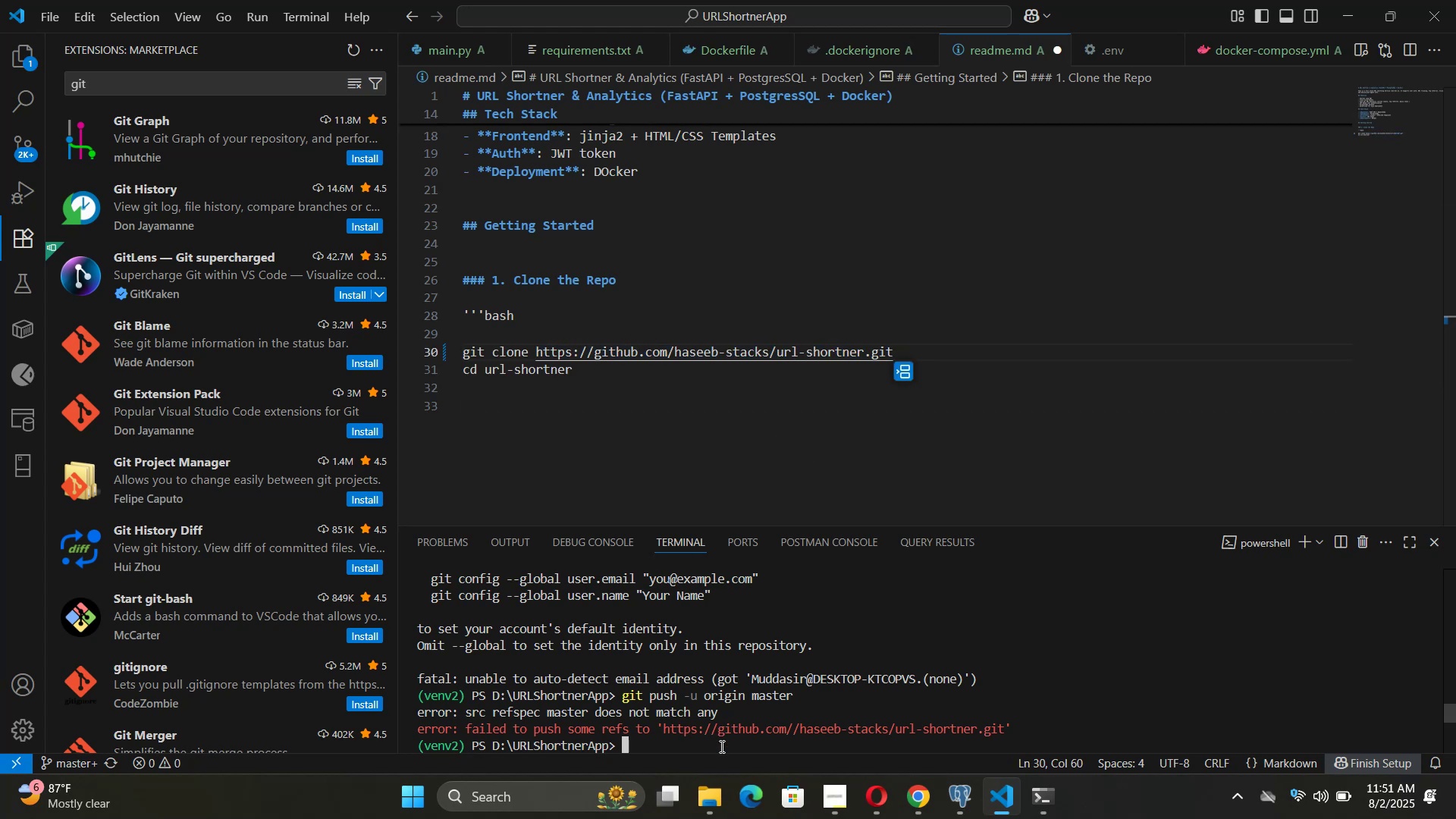 
key(Control+V)
 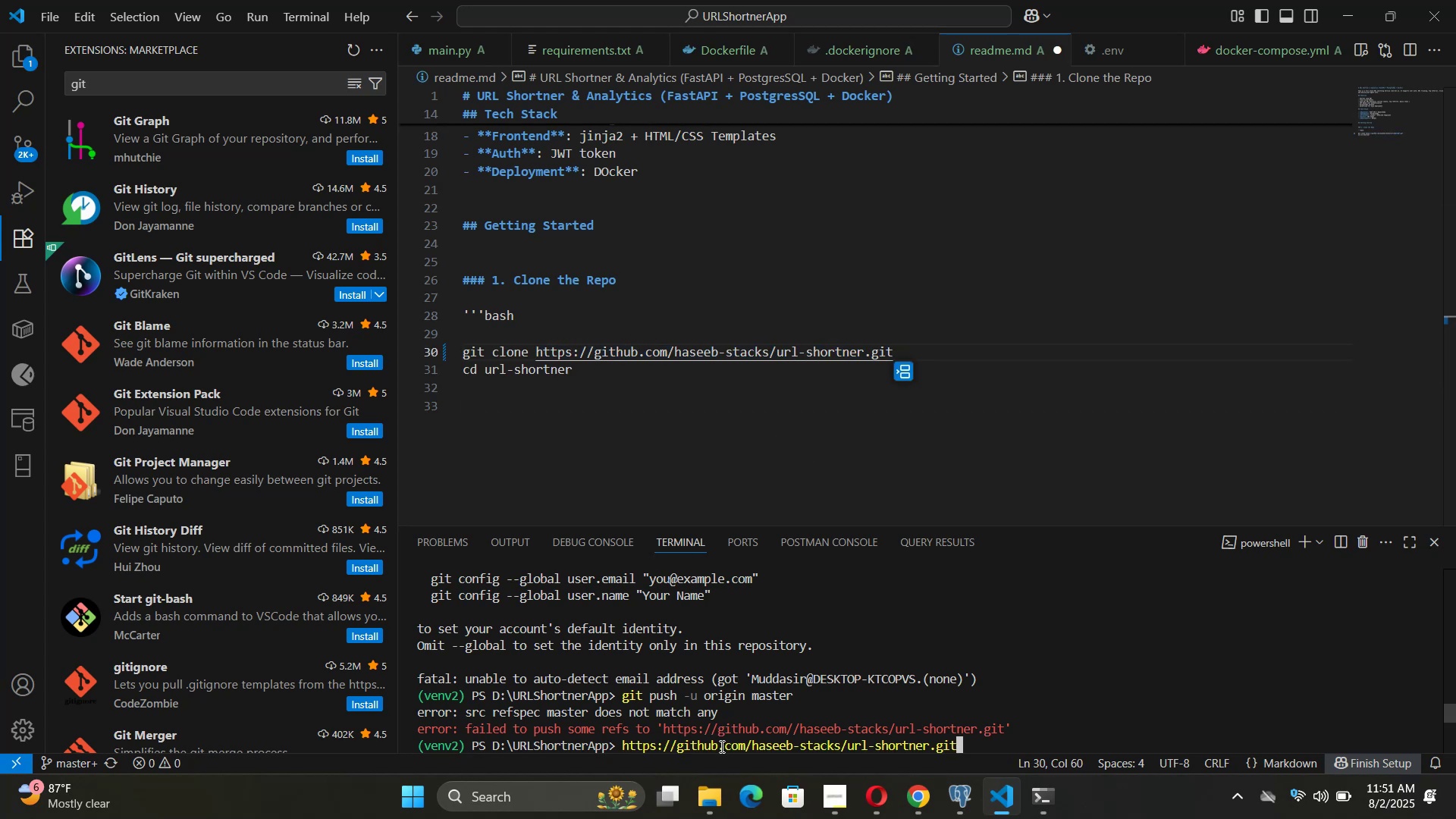 
key(Control+Z)
 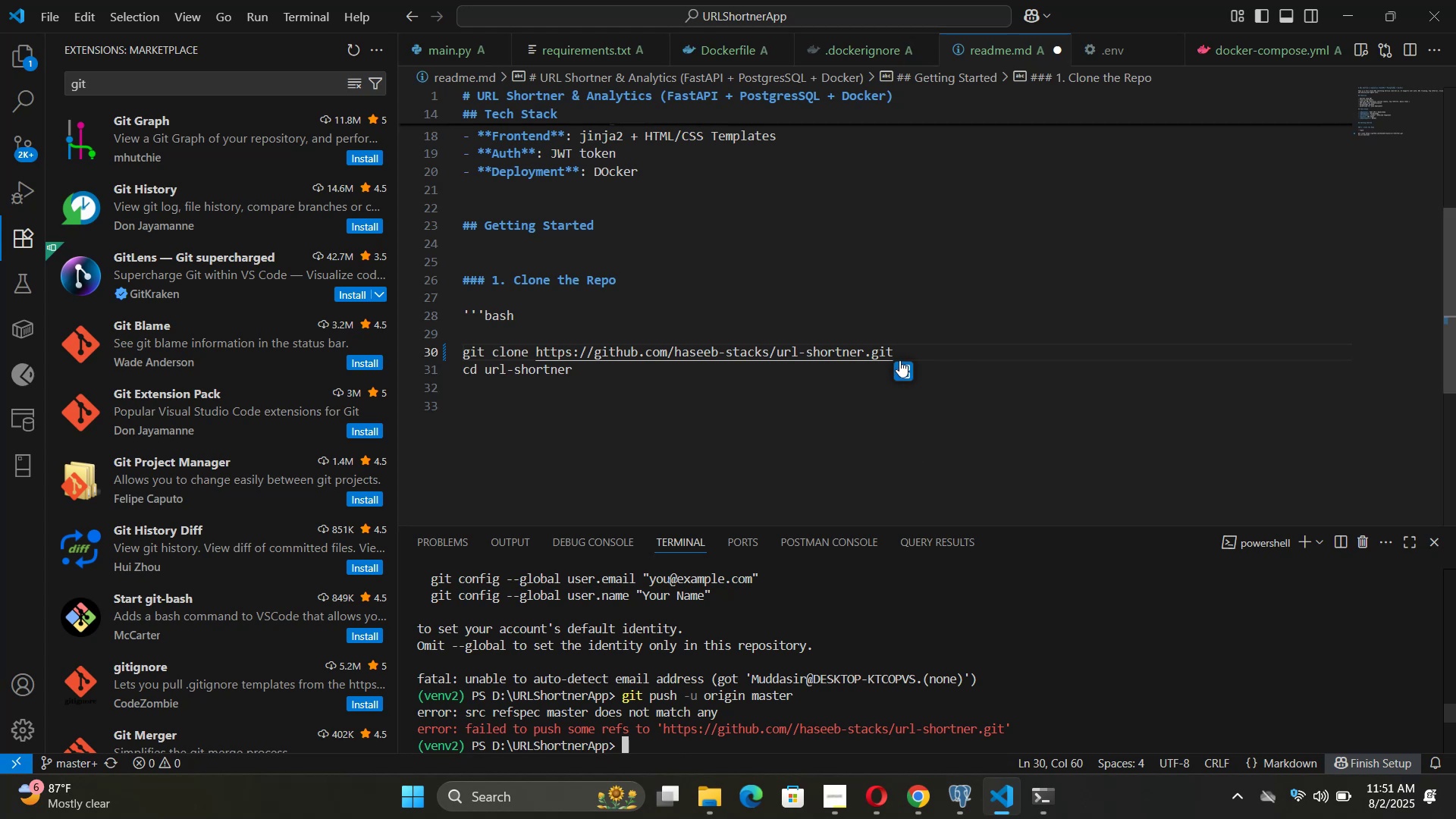 
left_click_drag(start_coordinate=[906, 349], to_coordinate=[408, 349])
 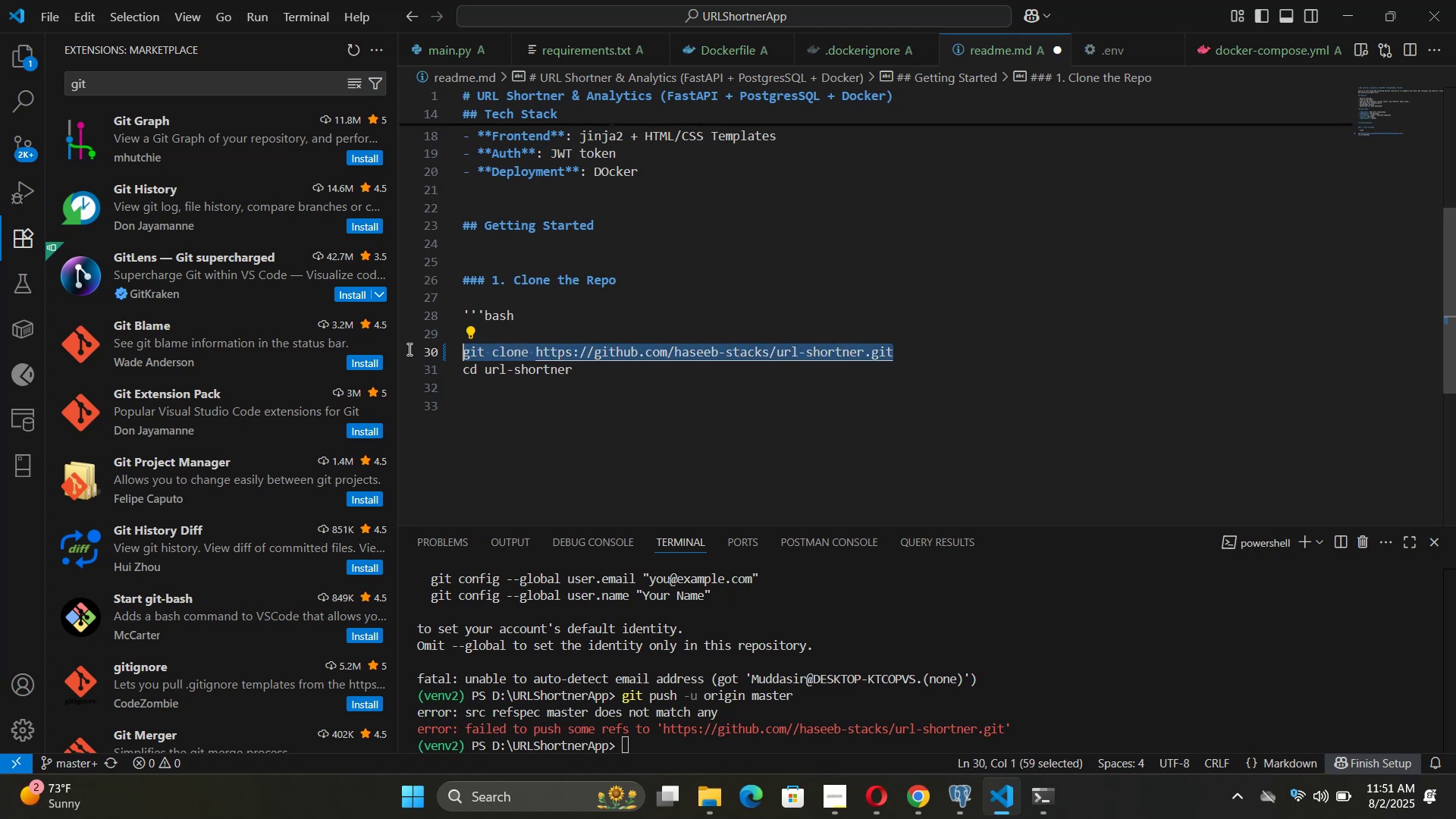 
key(Control+C)
 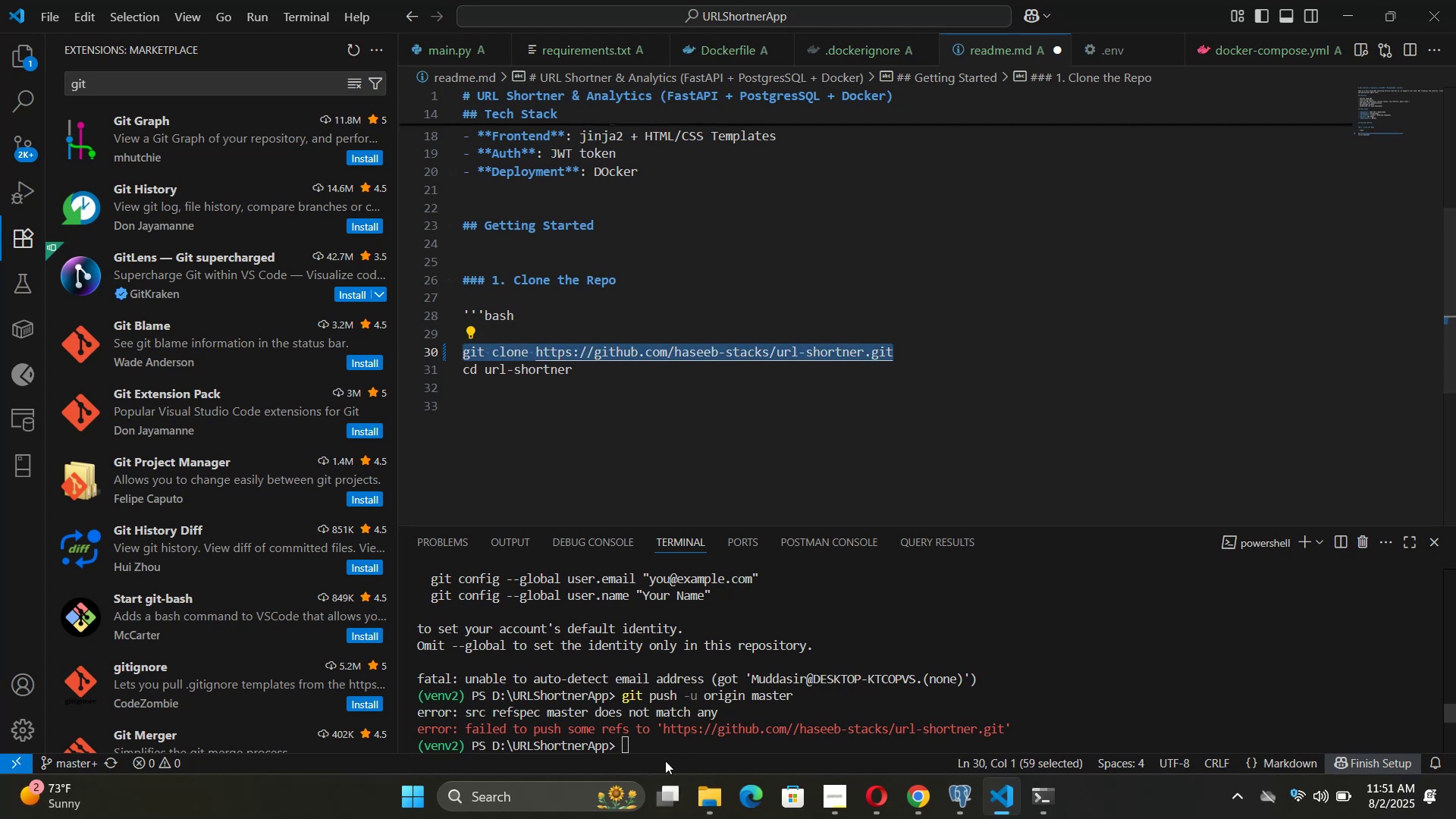 
left_click([667, 748])
 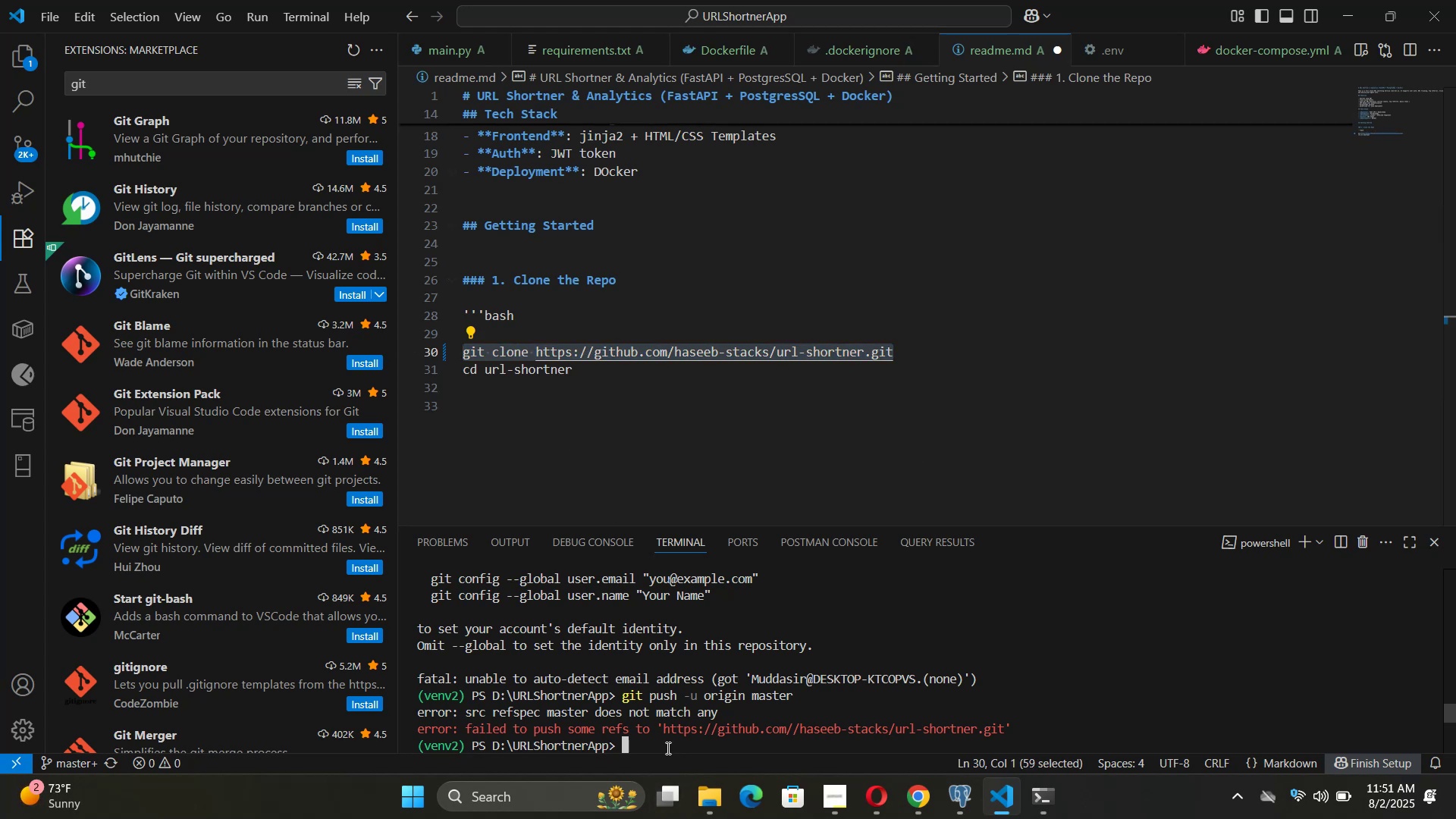 
type(cd..)
 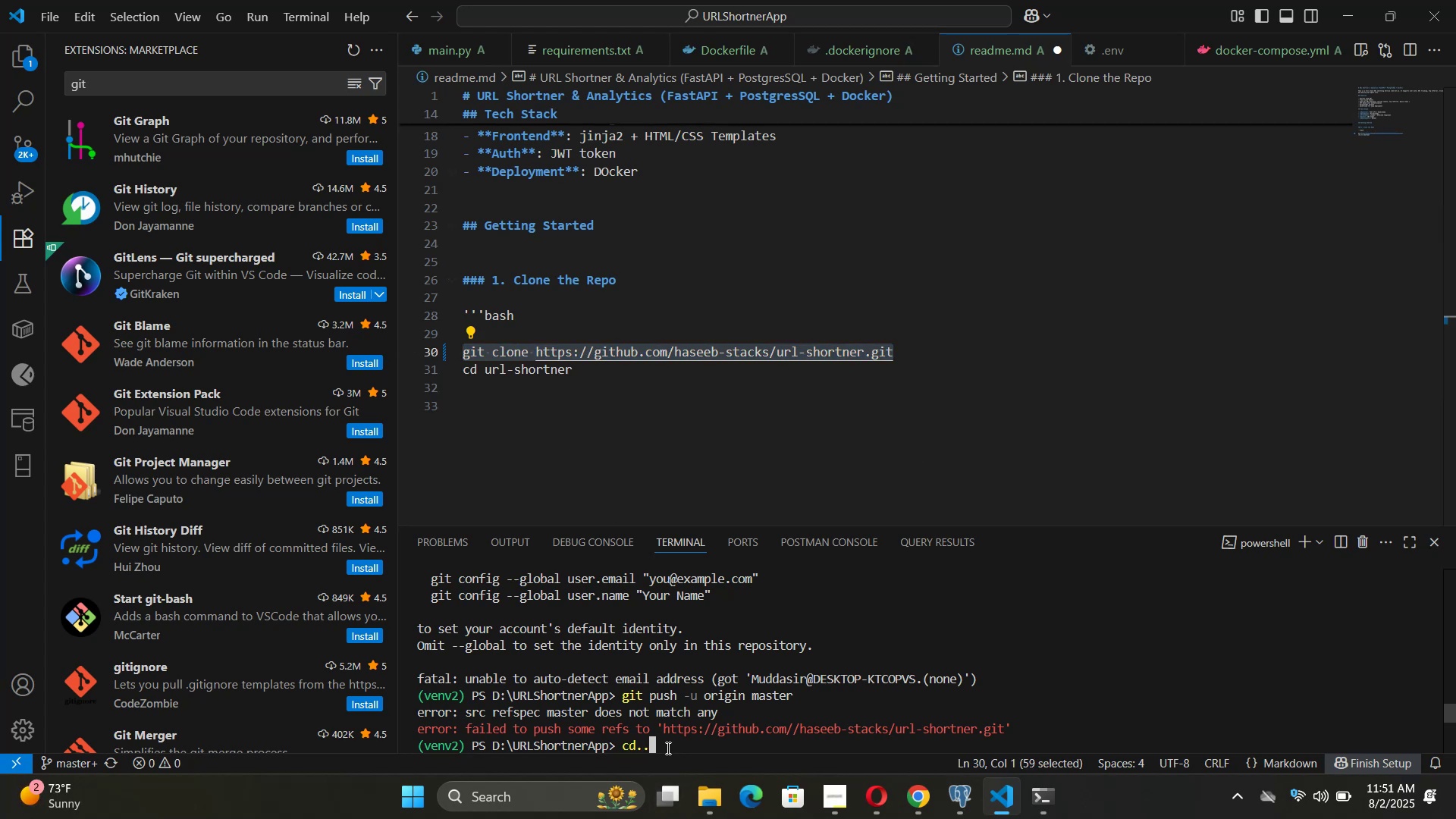 
key(Enter)
 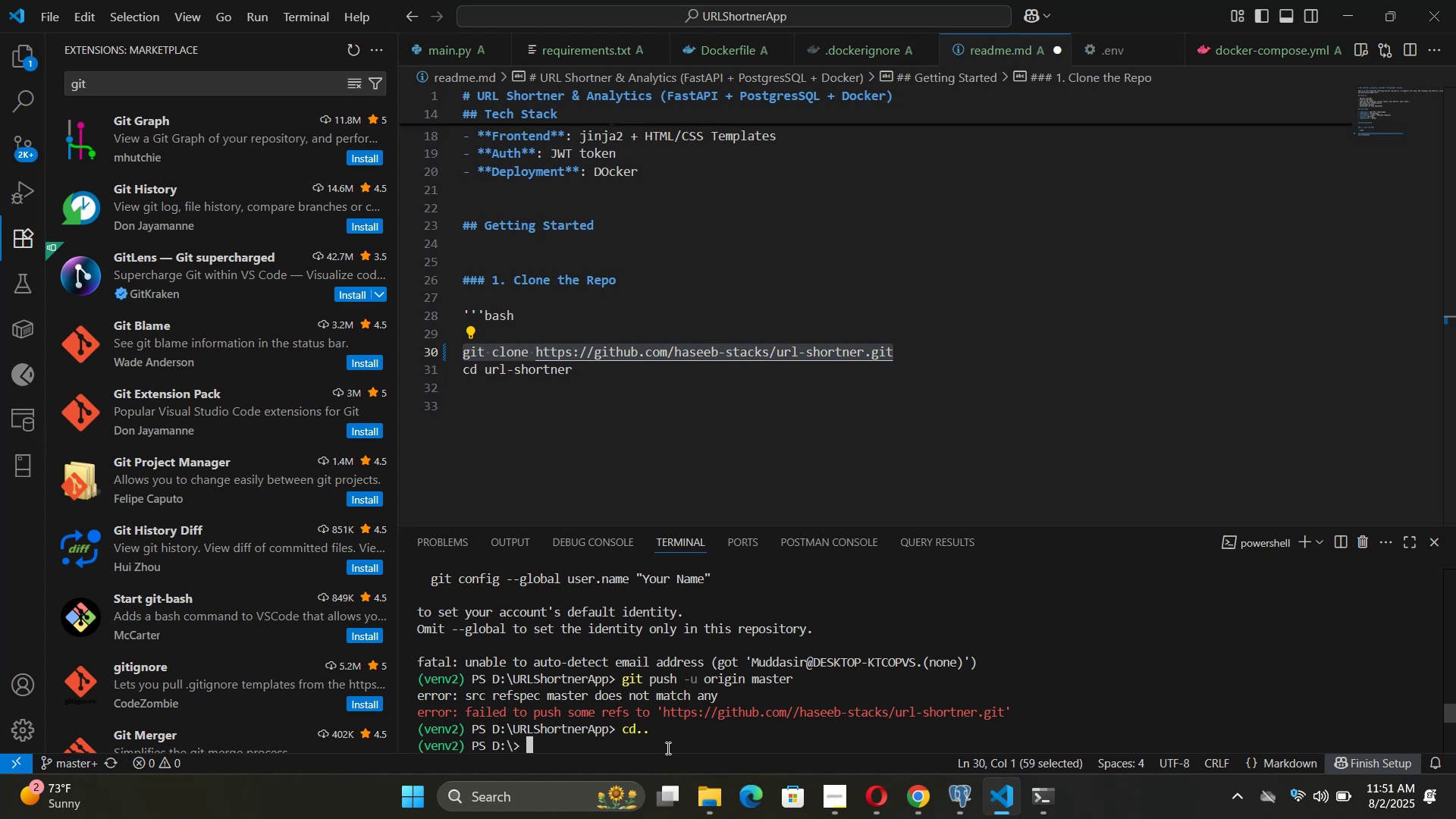 
key(Control+V)
 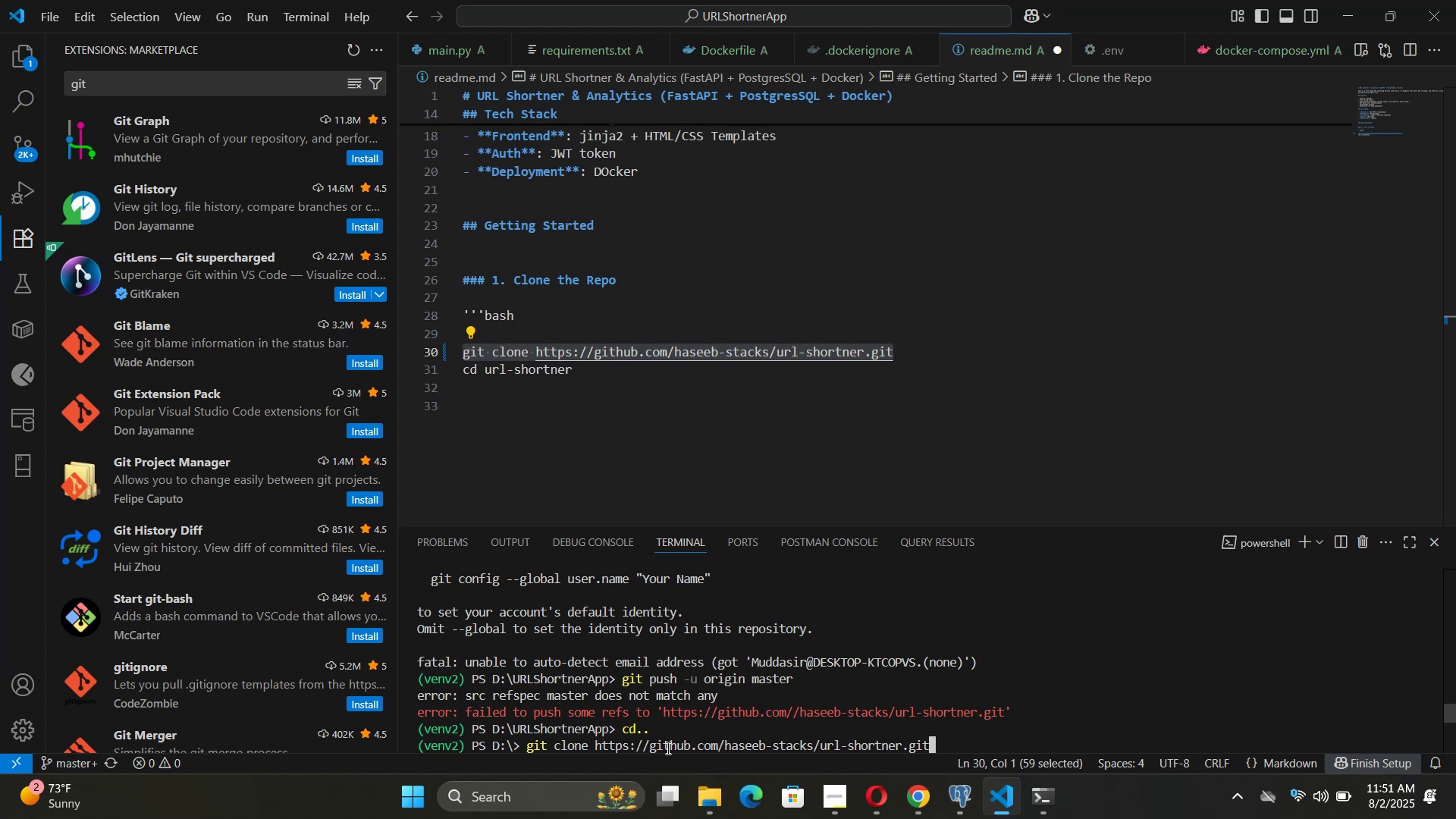 
key(Enter)
 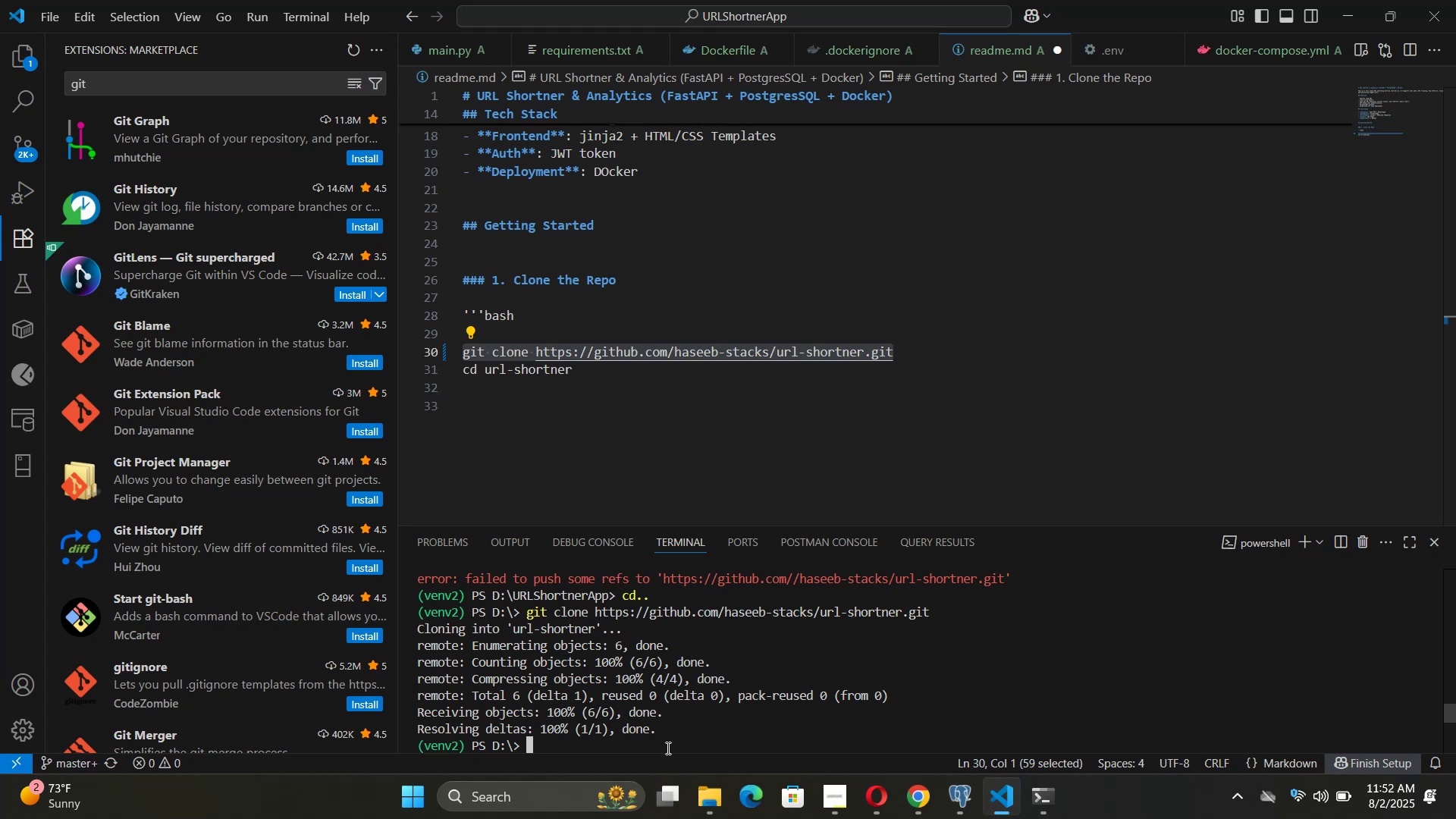 
wait(25.01)
 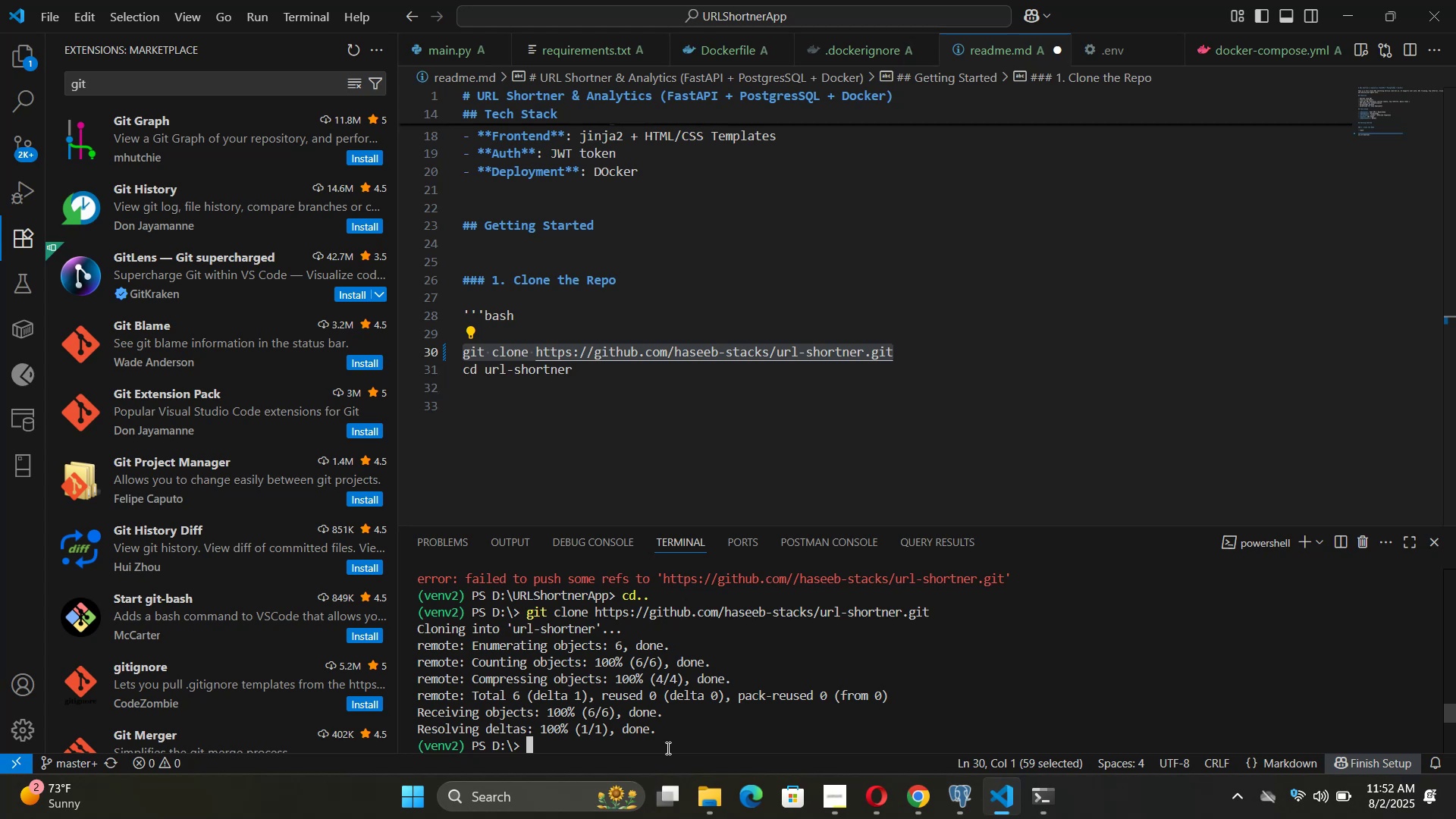 
left_click([714, 795])
 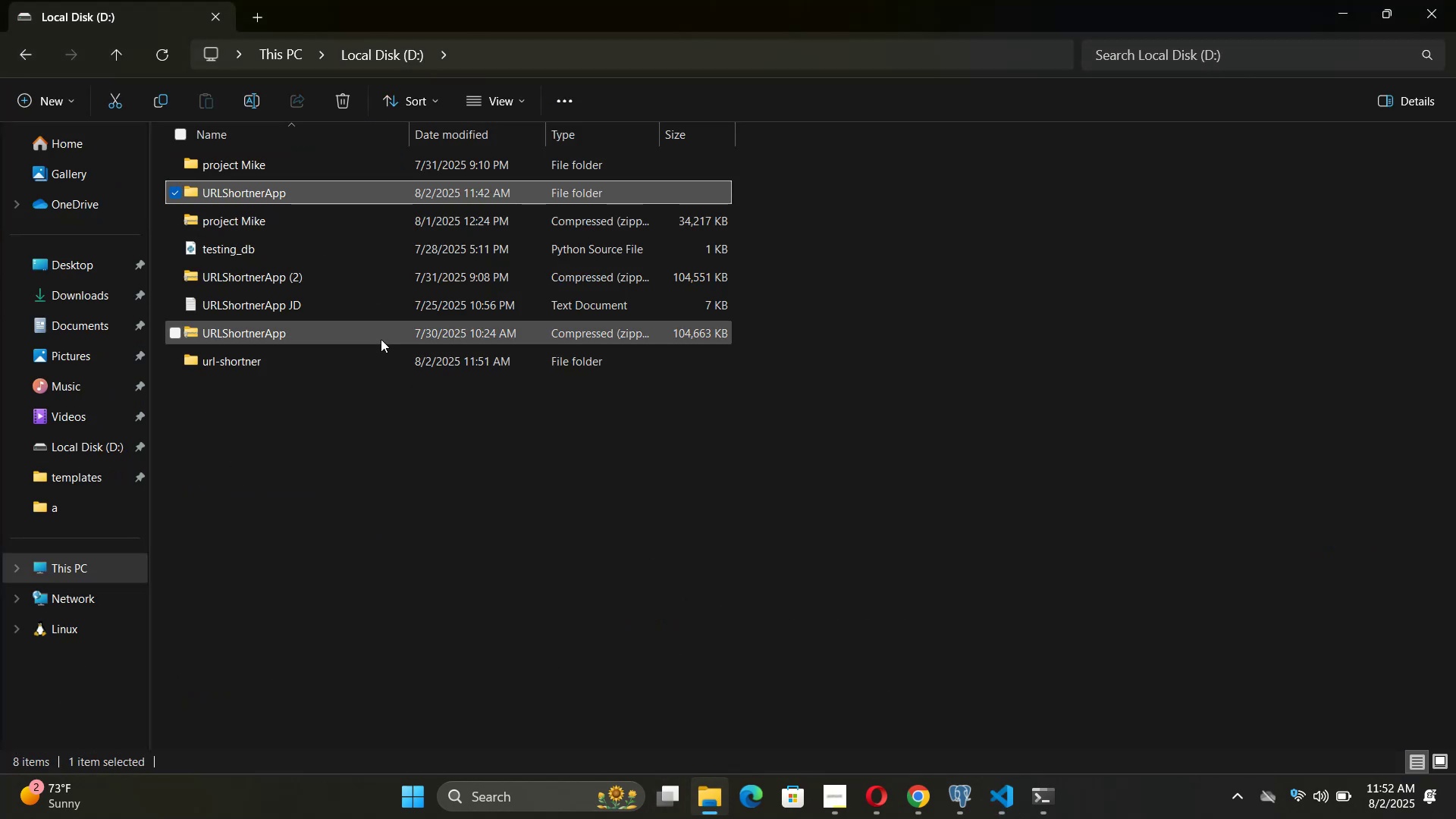 
double_click([381, 366])
 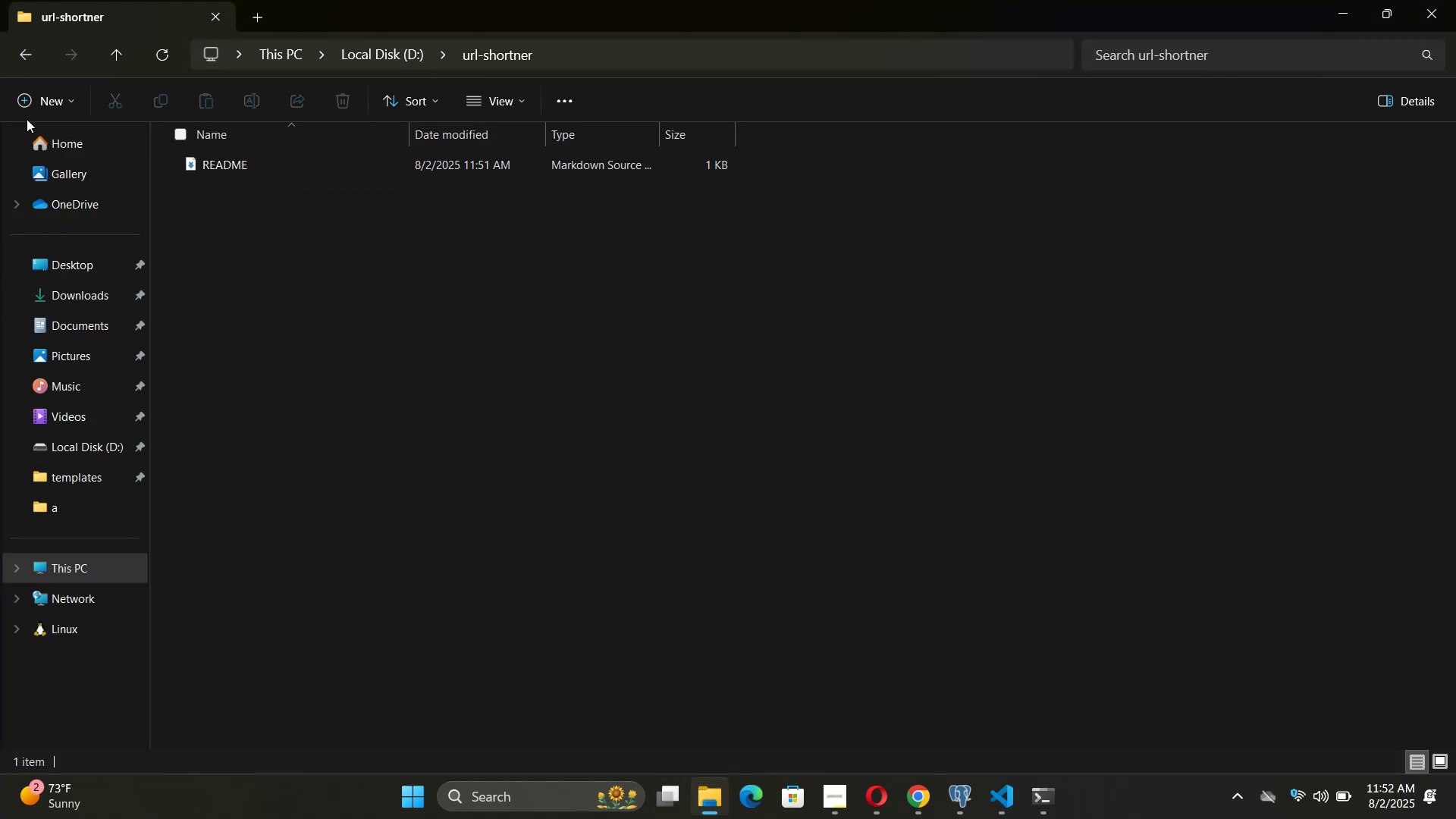 
left_click([26, 65])
 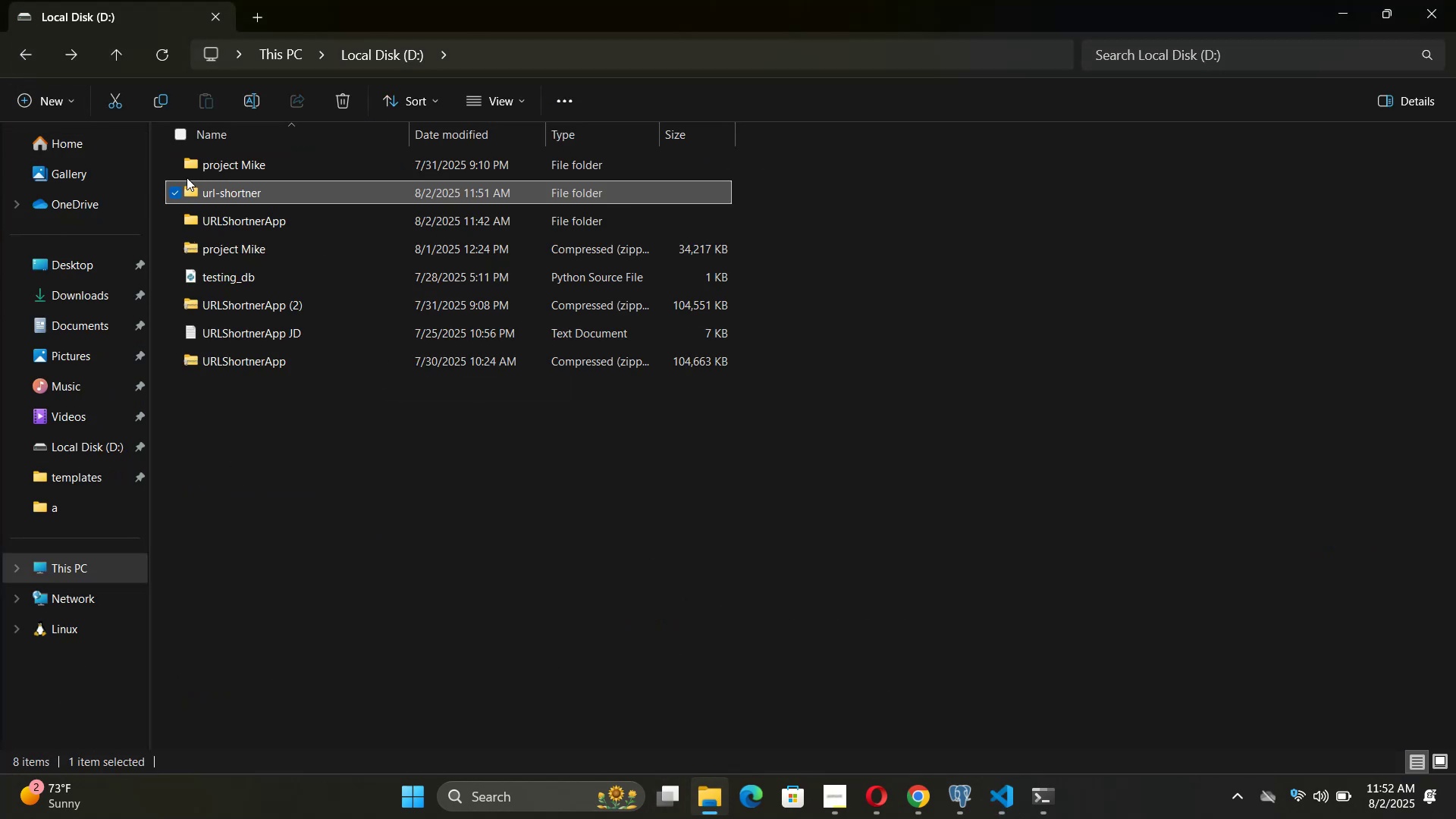 
left_click([284, 193])
 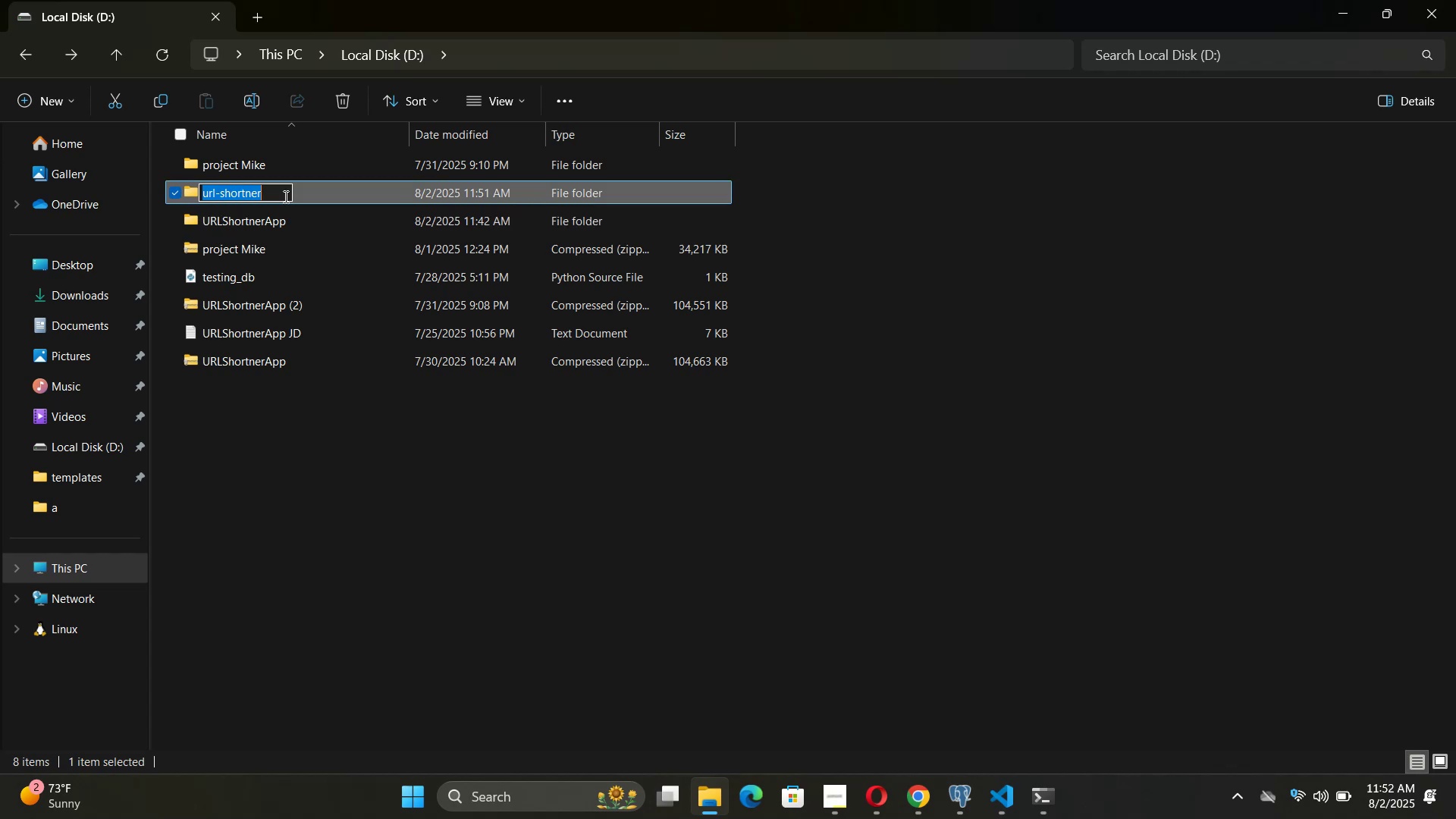 
left_click([296, 224])
 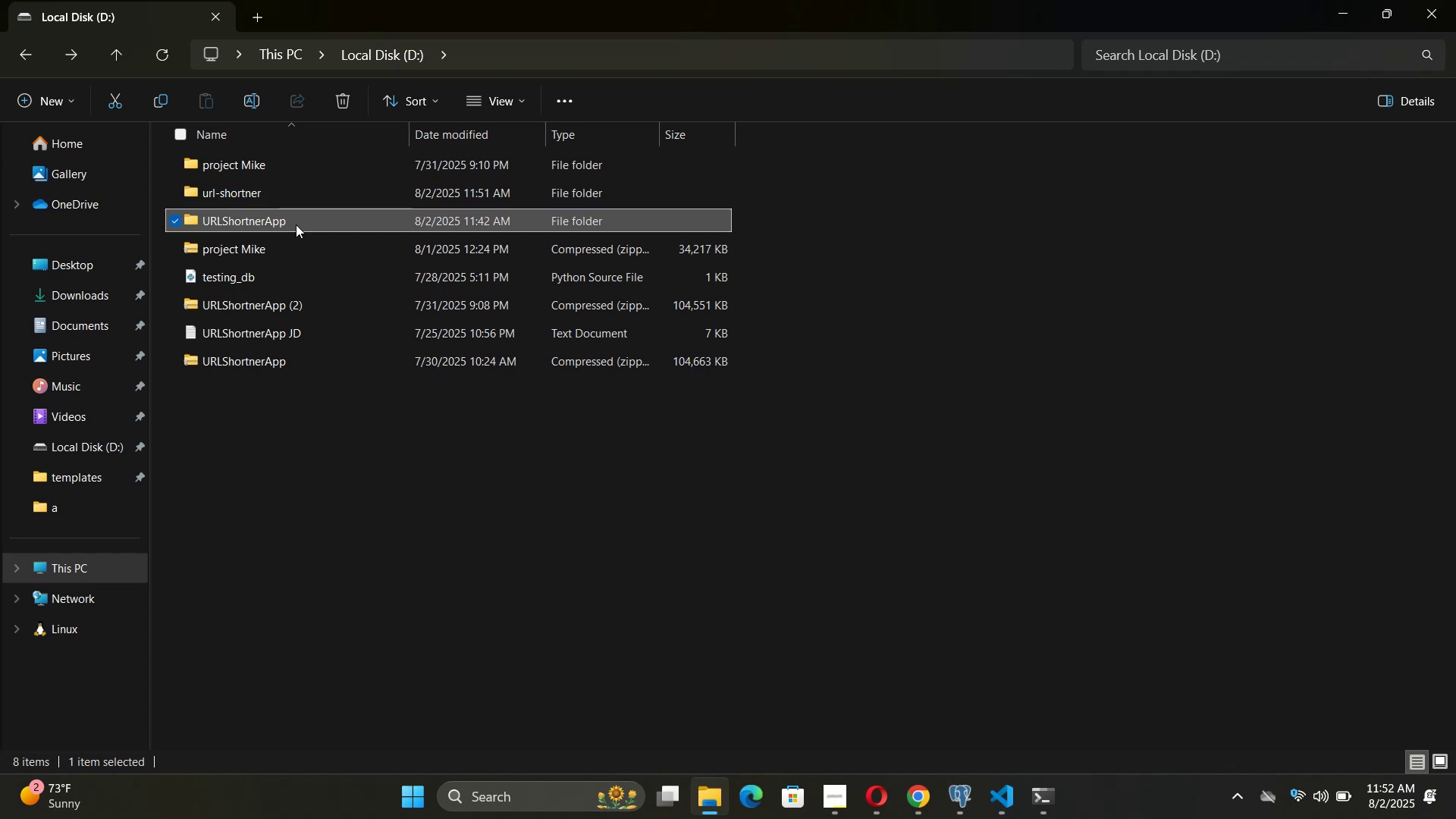 
double_click([296, 224])
 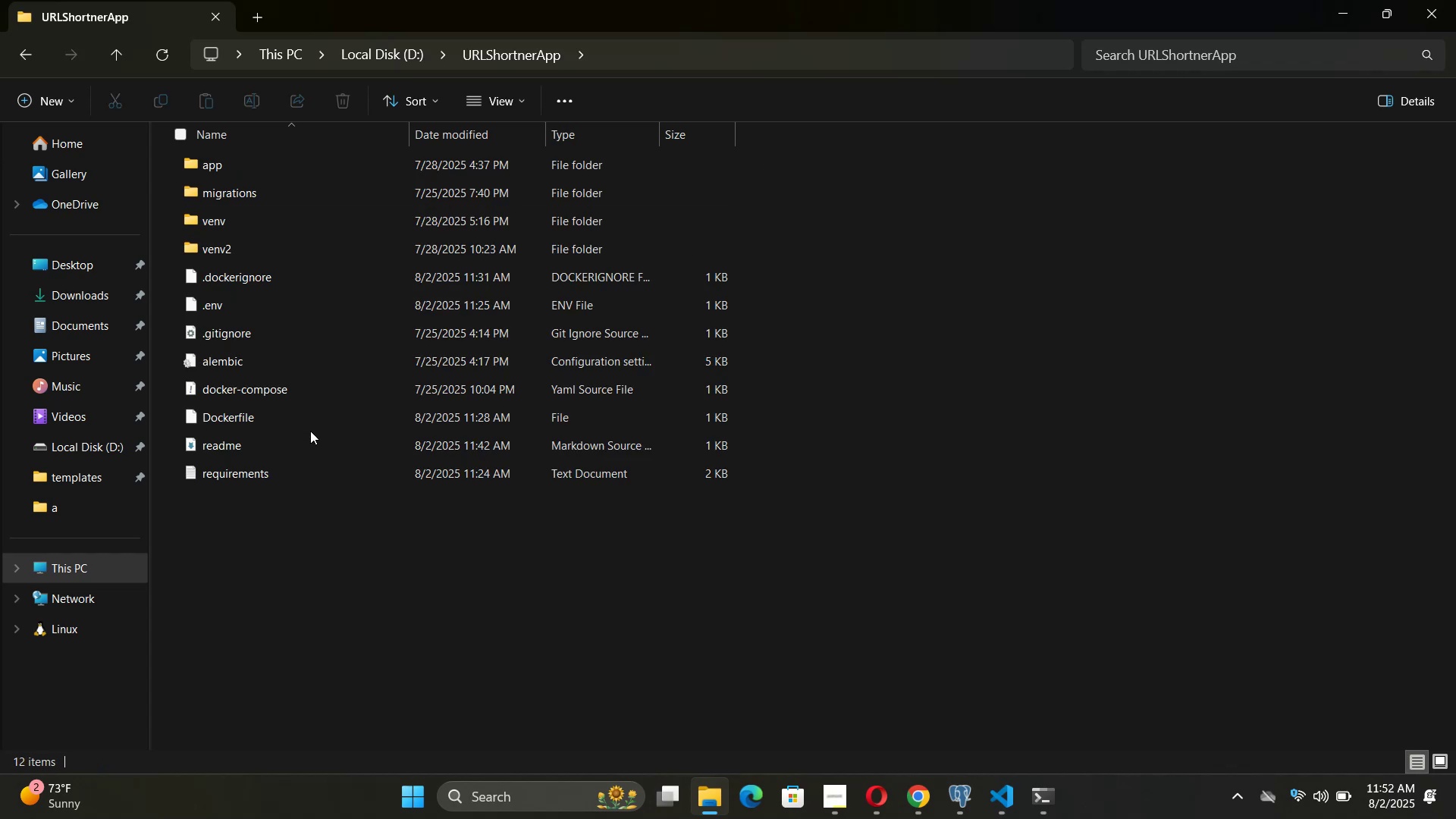 
left_click([310, 413])
 